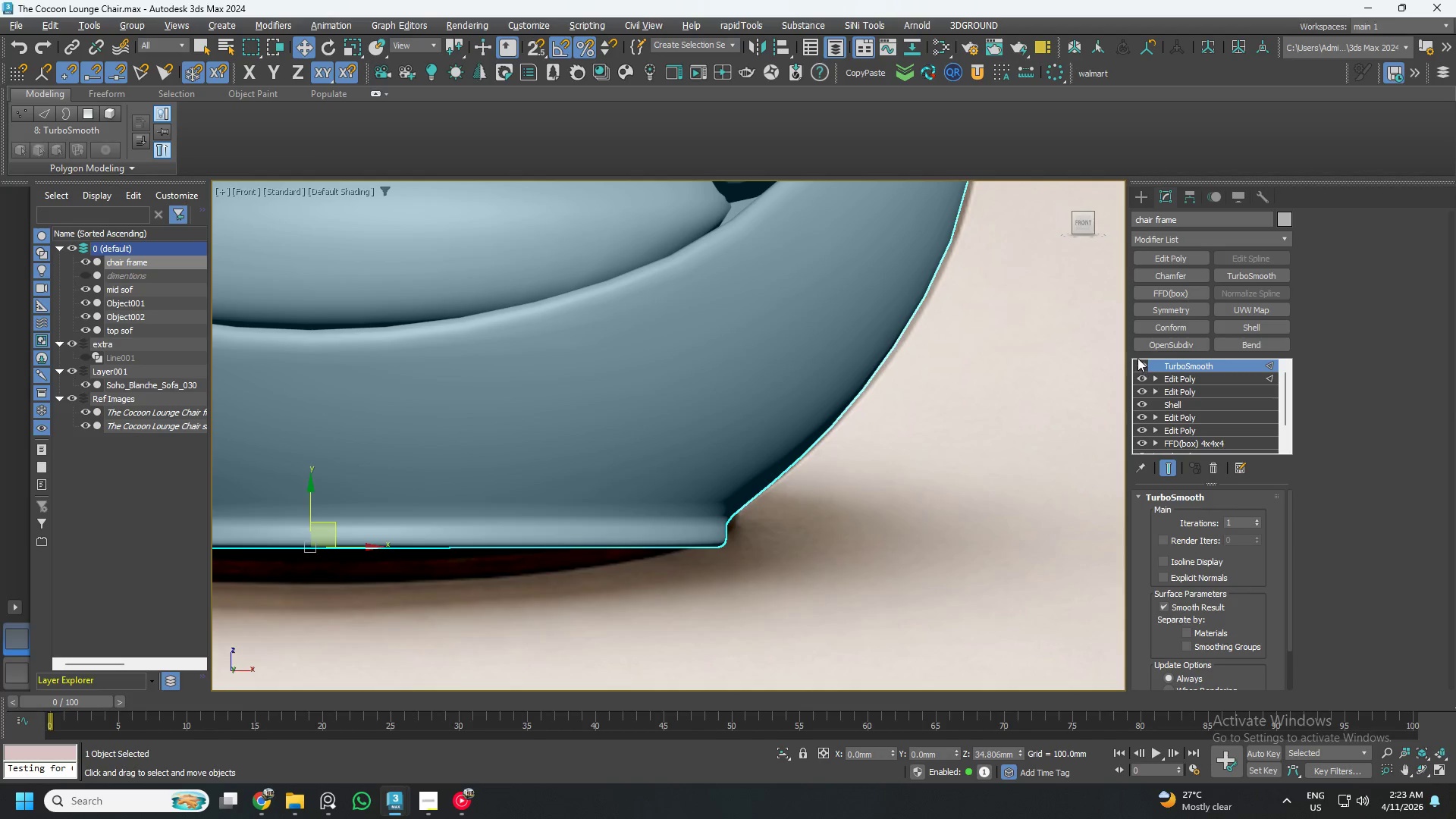 
scroll: coordinate [680, 548], scroll_direction: up, amount: 4.0
 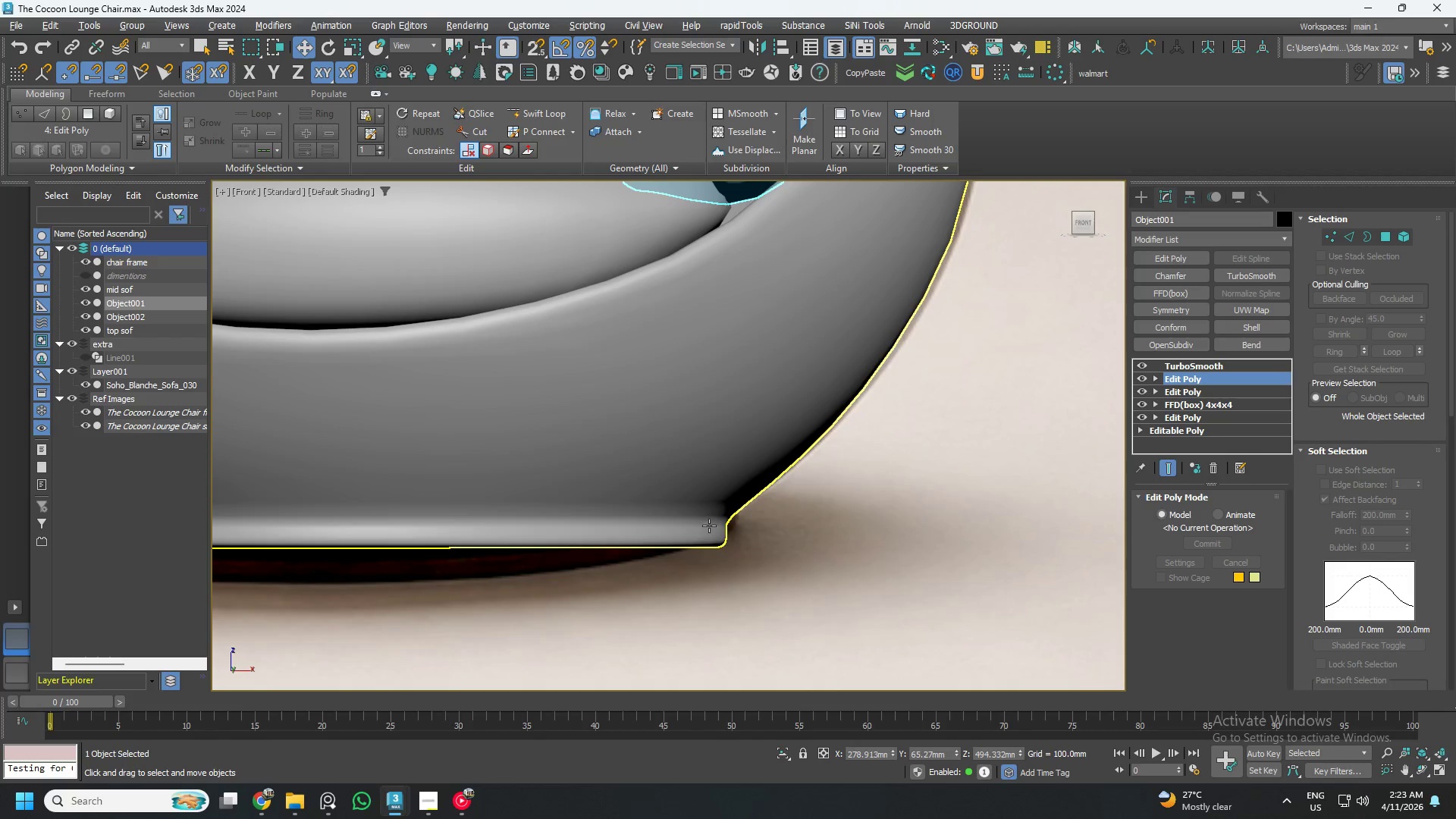 
left_click([1138, 368])
 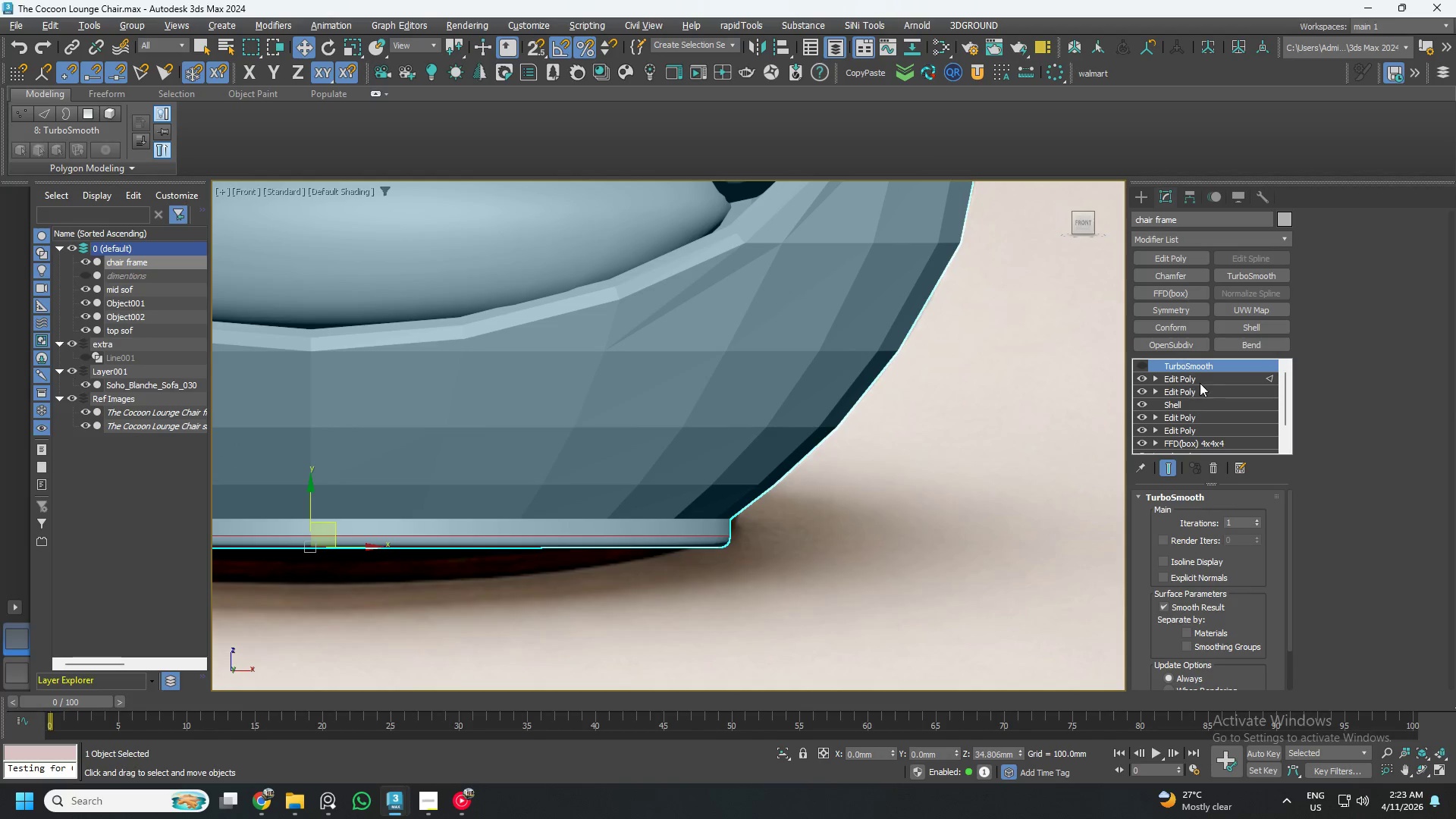 
left_click([1203, 375])
 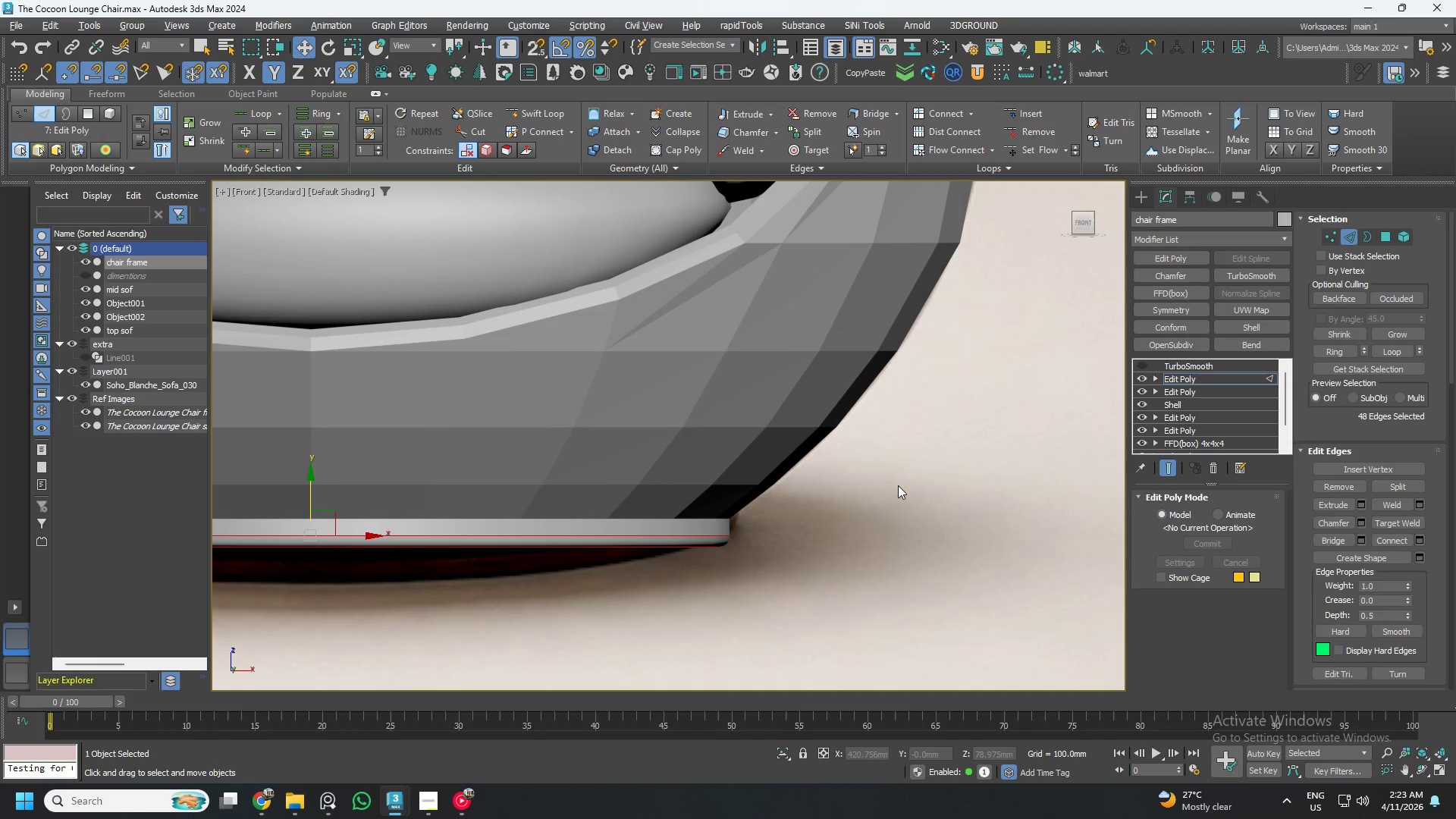 
key(F3)
 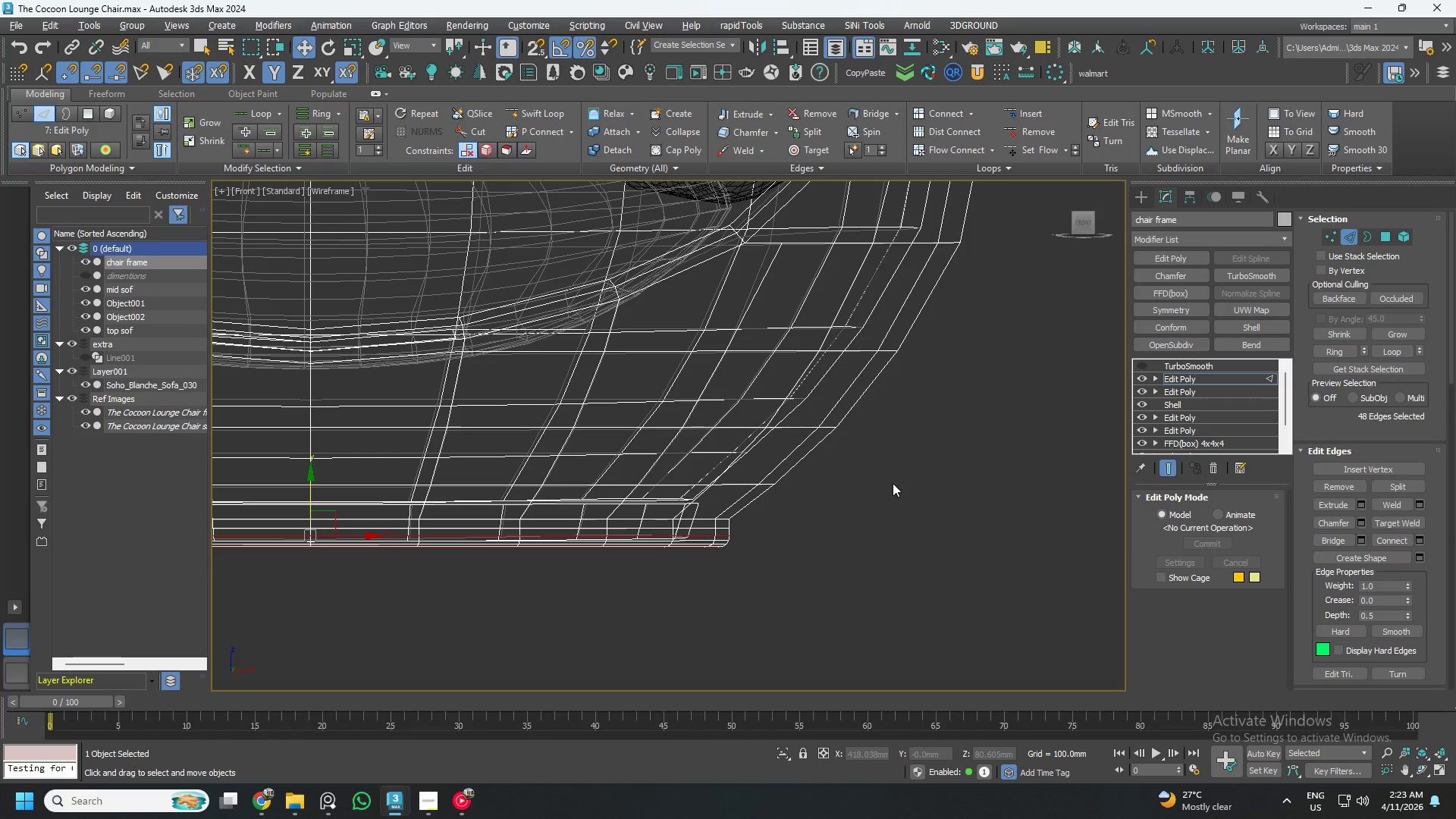 
key(F3)
 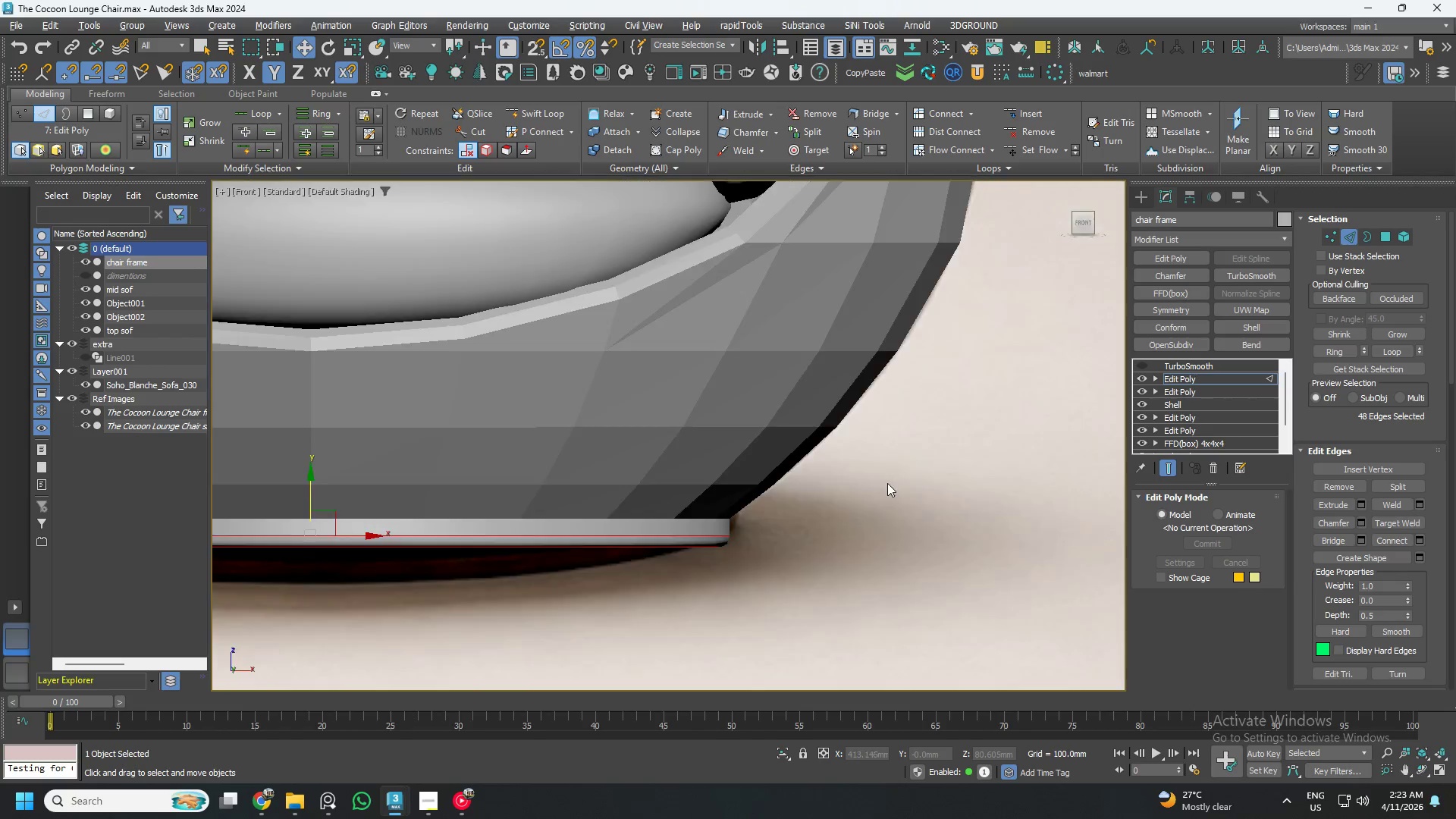 
key(F4)
 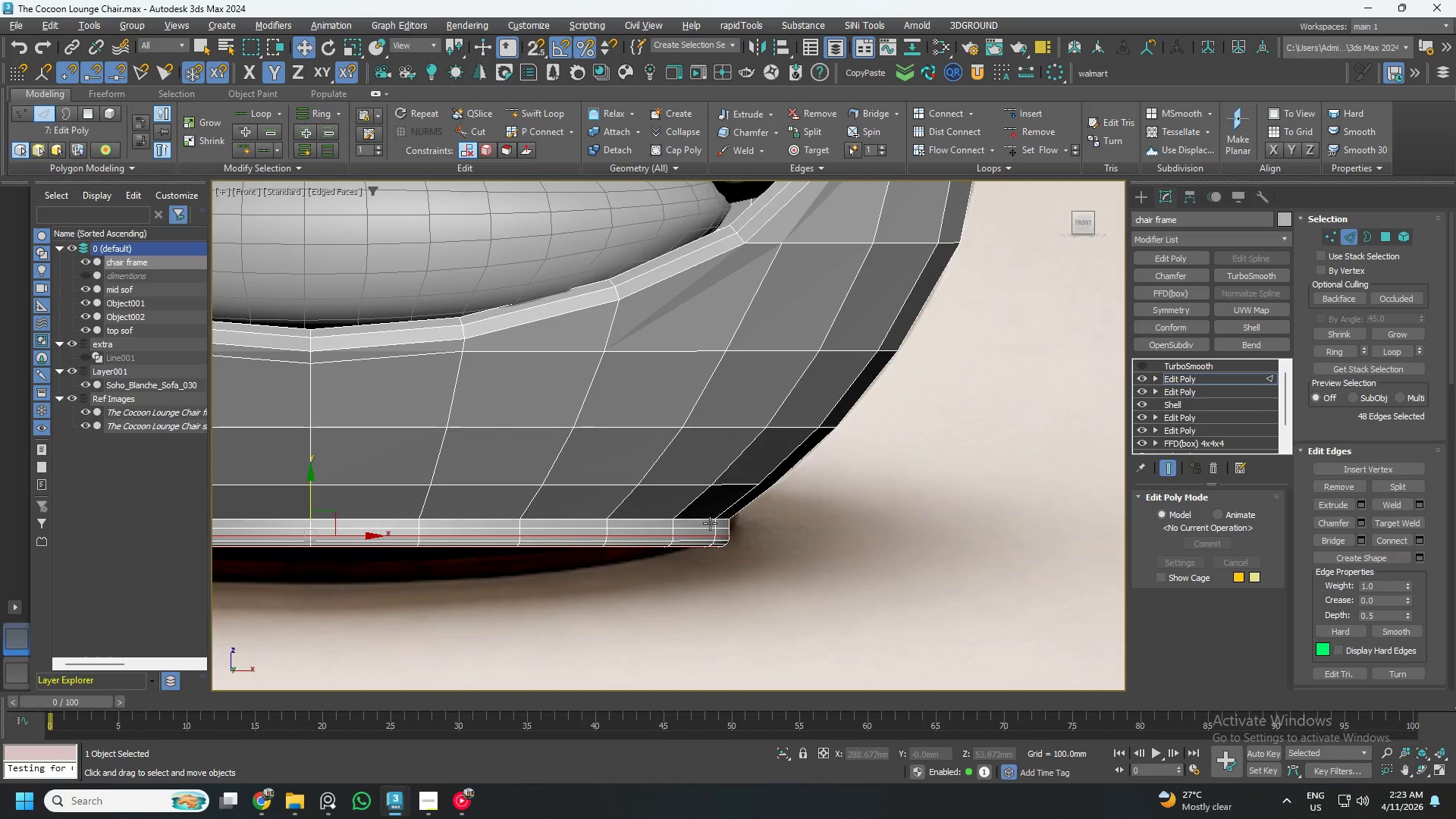 
scroll: coordinate [694, 538], scroll_direction: up, amount: 2.0
 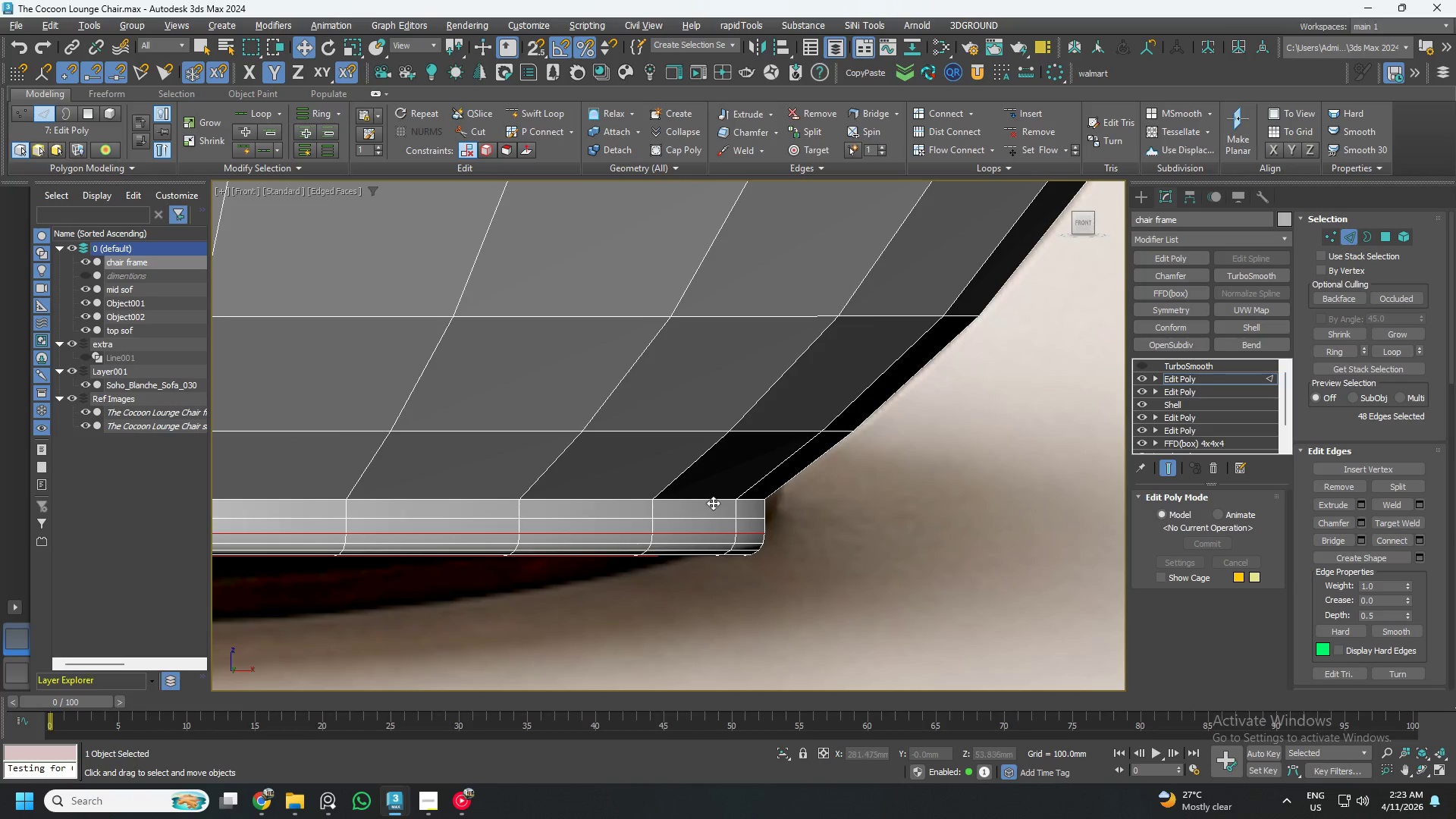 
double_click([713, 503])
 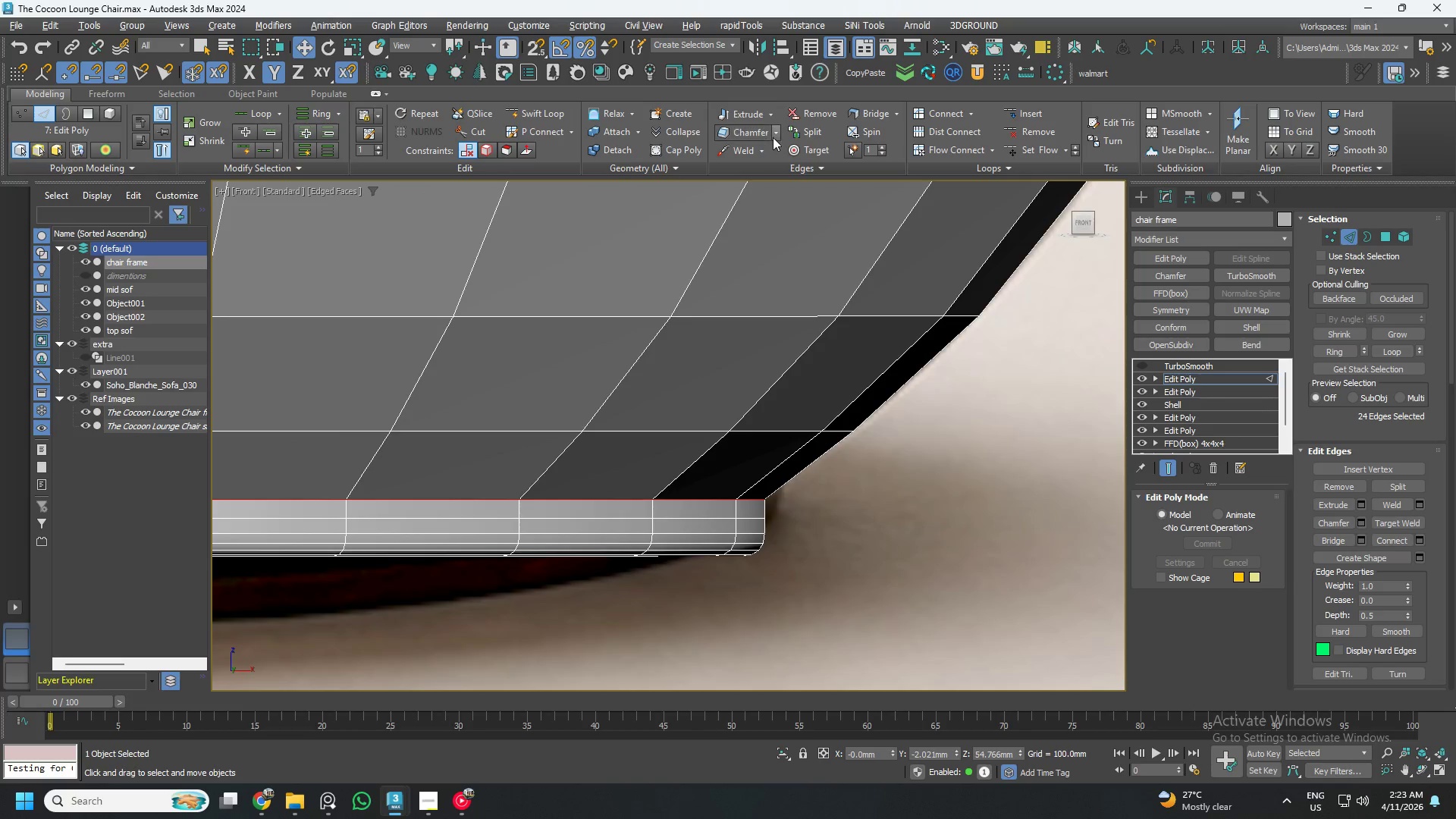 
double_click([775, 156])
 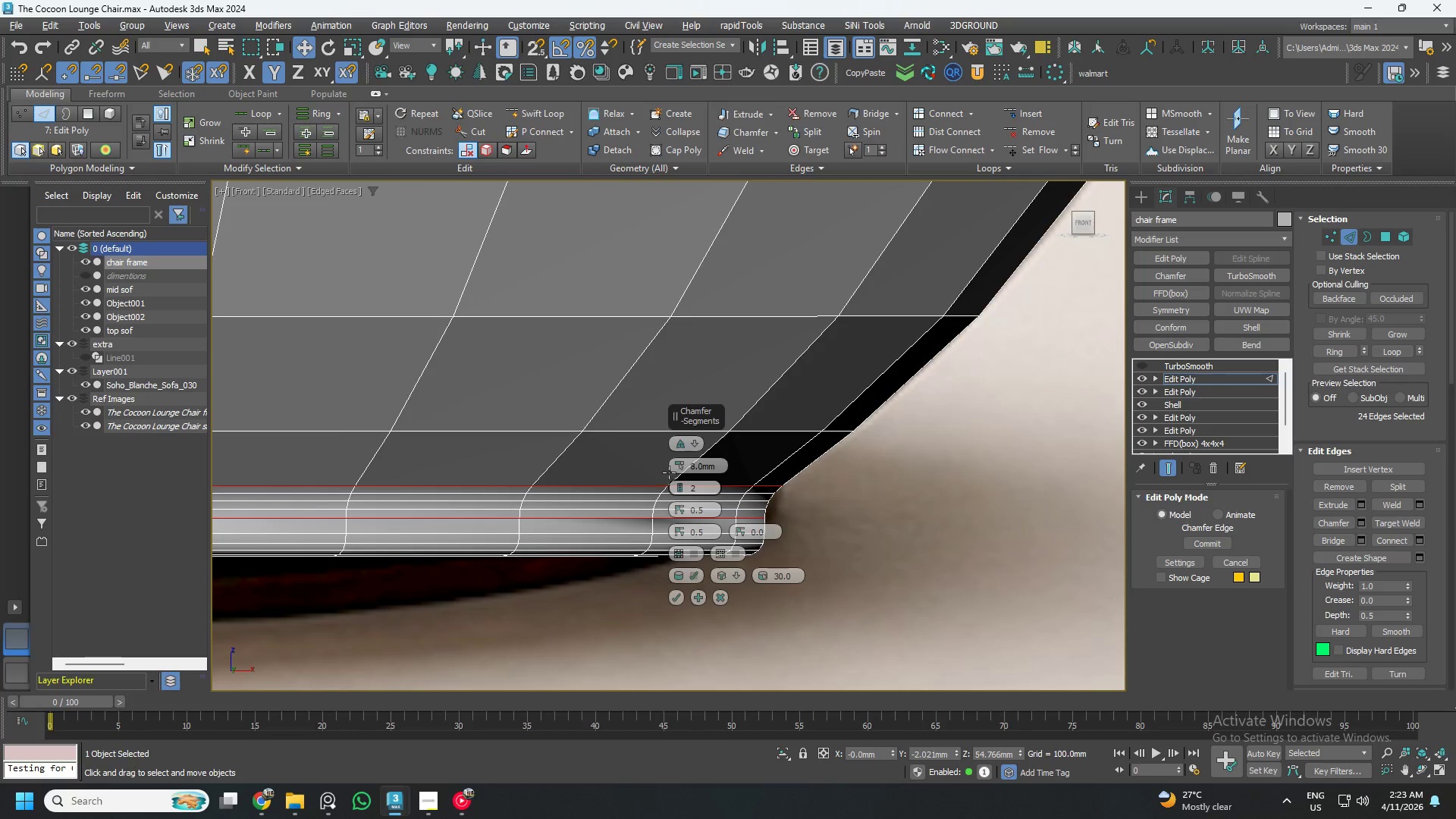 
left_click_drag(start_coordinate=[679, 463], to_coordinate=[681, 482])
 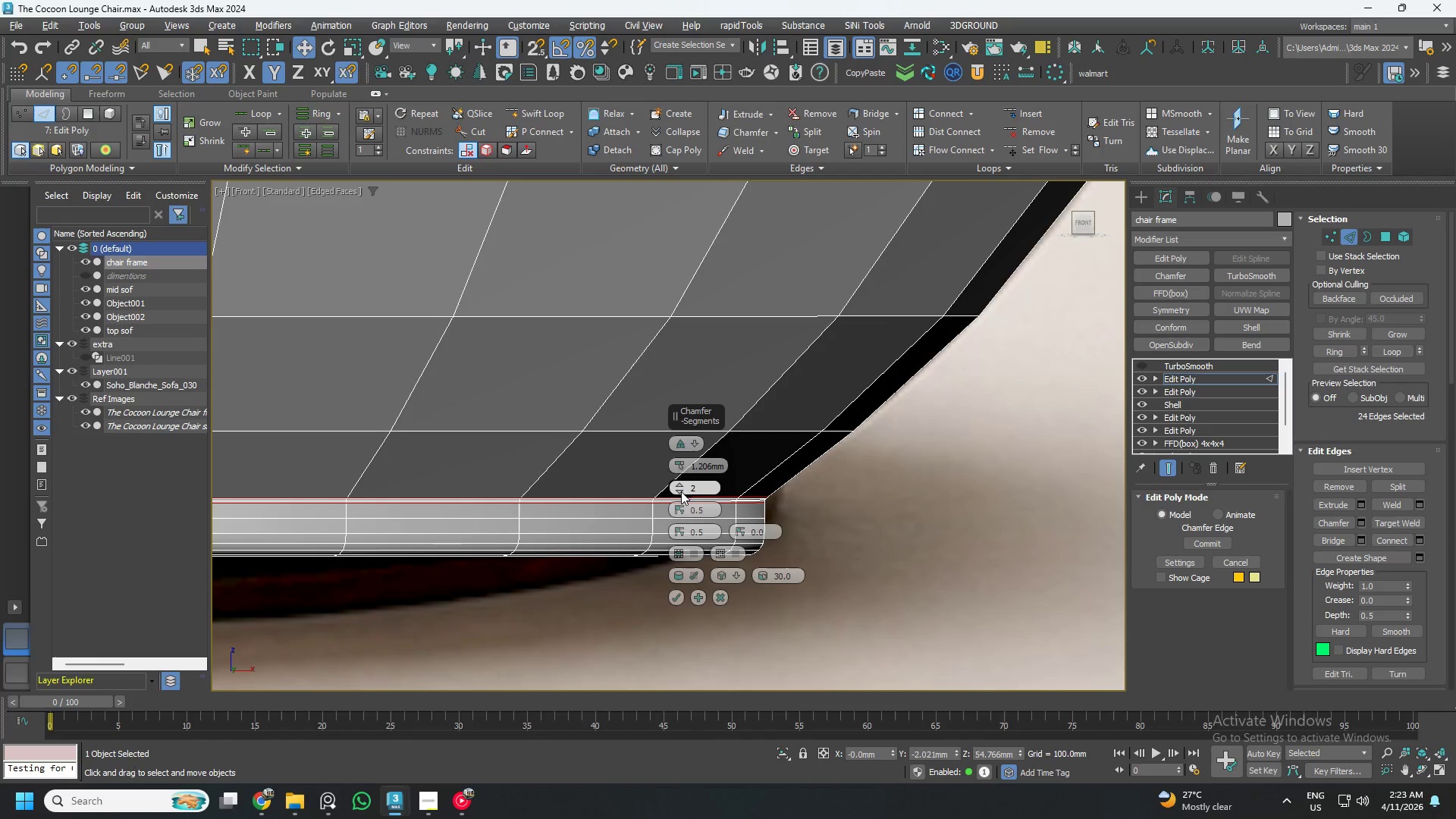 
left_click([681, 492])
 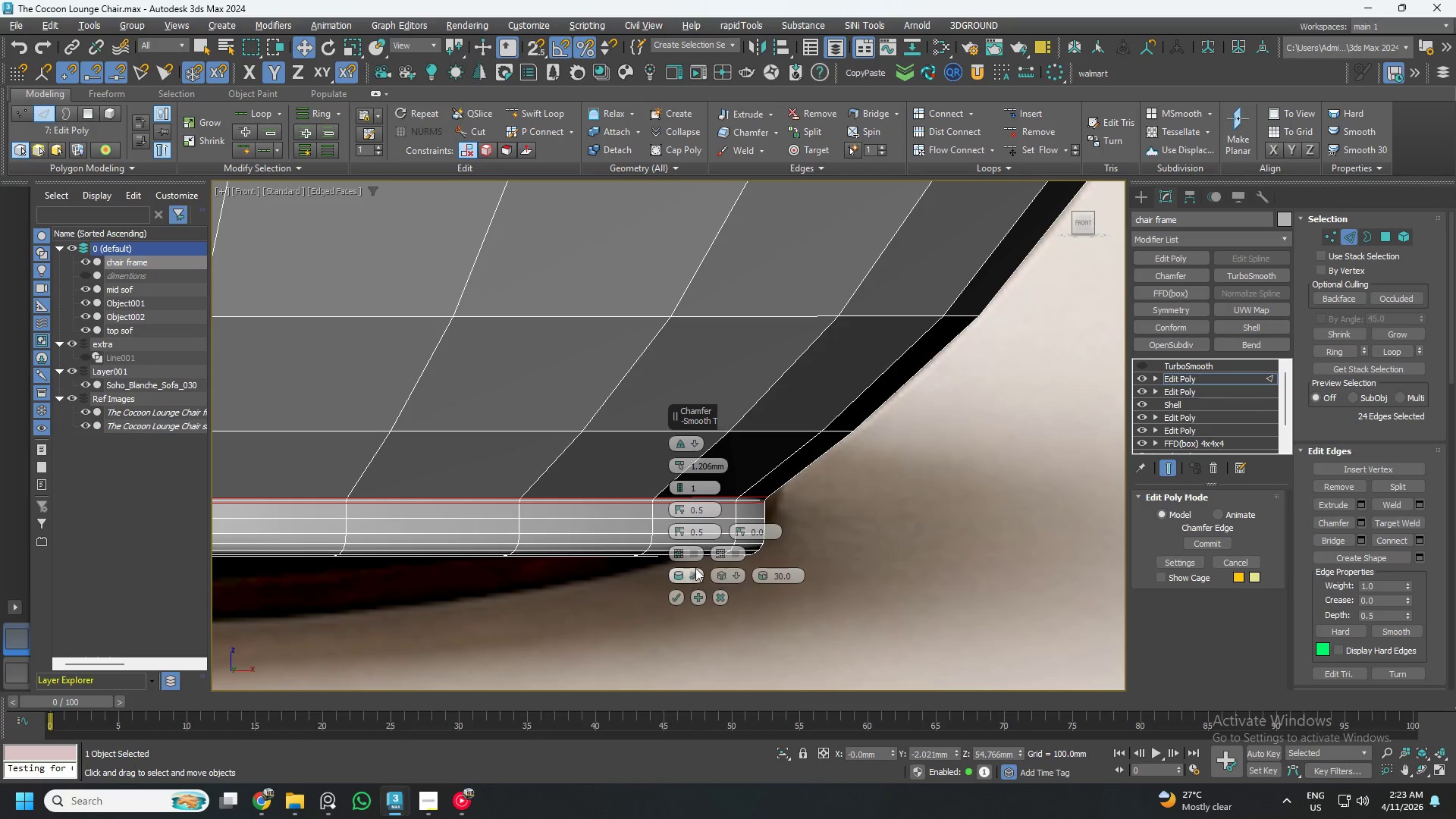 
scroll: coordinate [633, 516], scroll_direction: up, amount: 4.0
 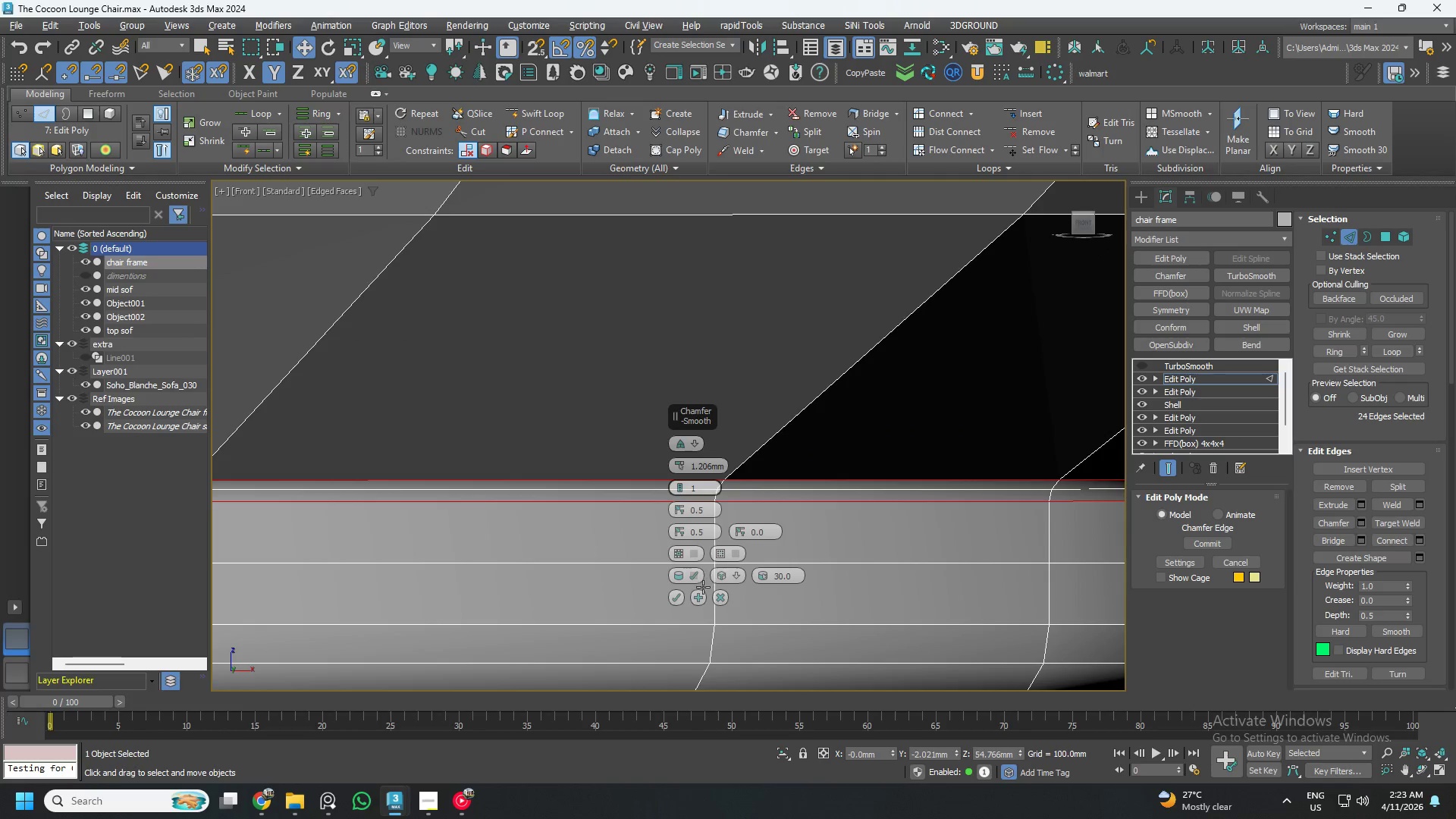 
left_click([673, 599])
 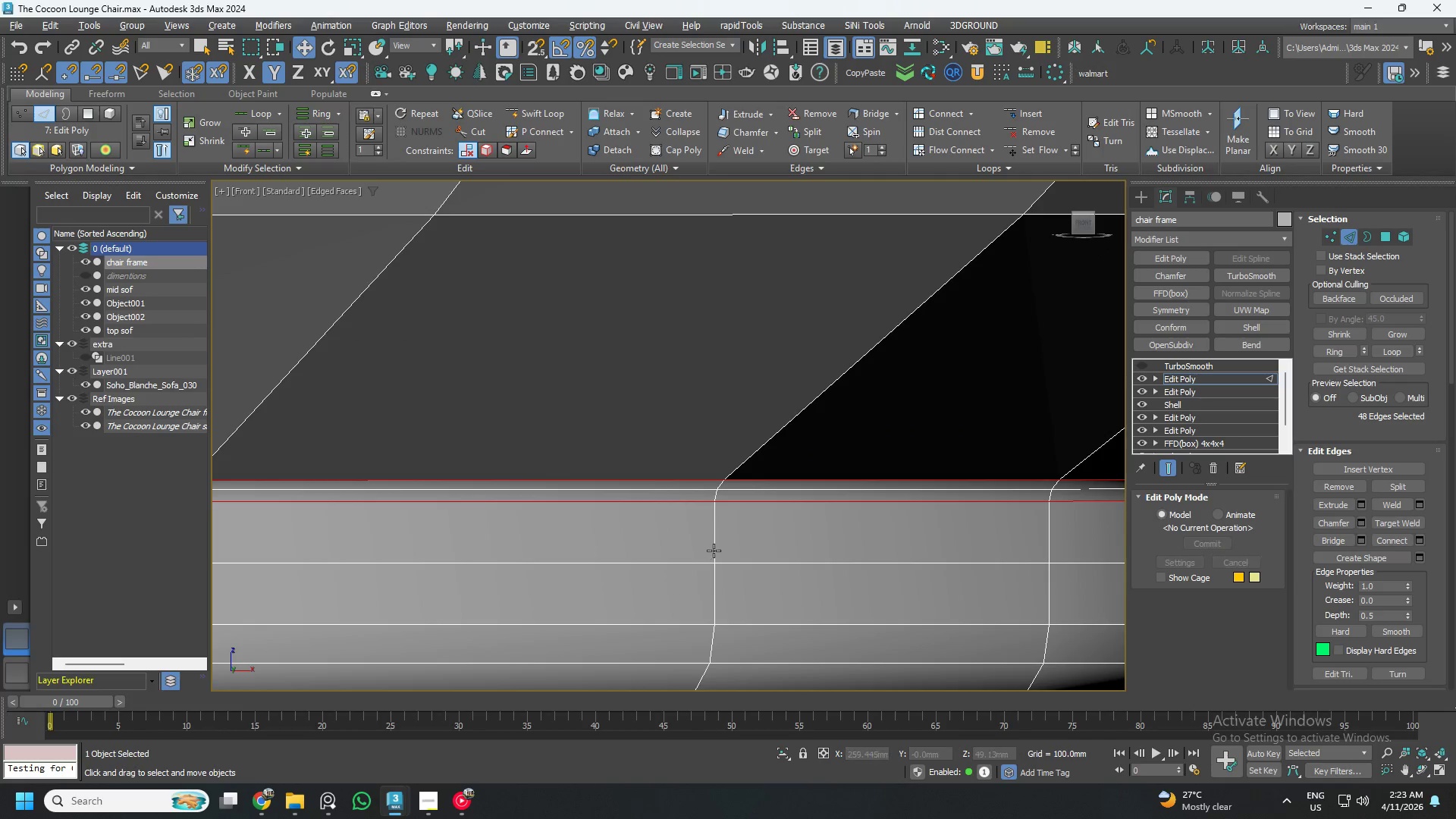 
key(4)
 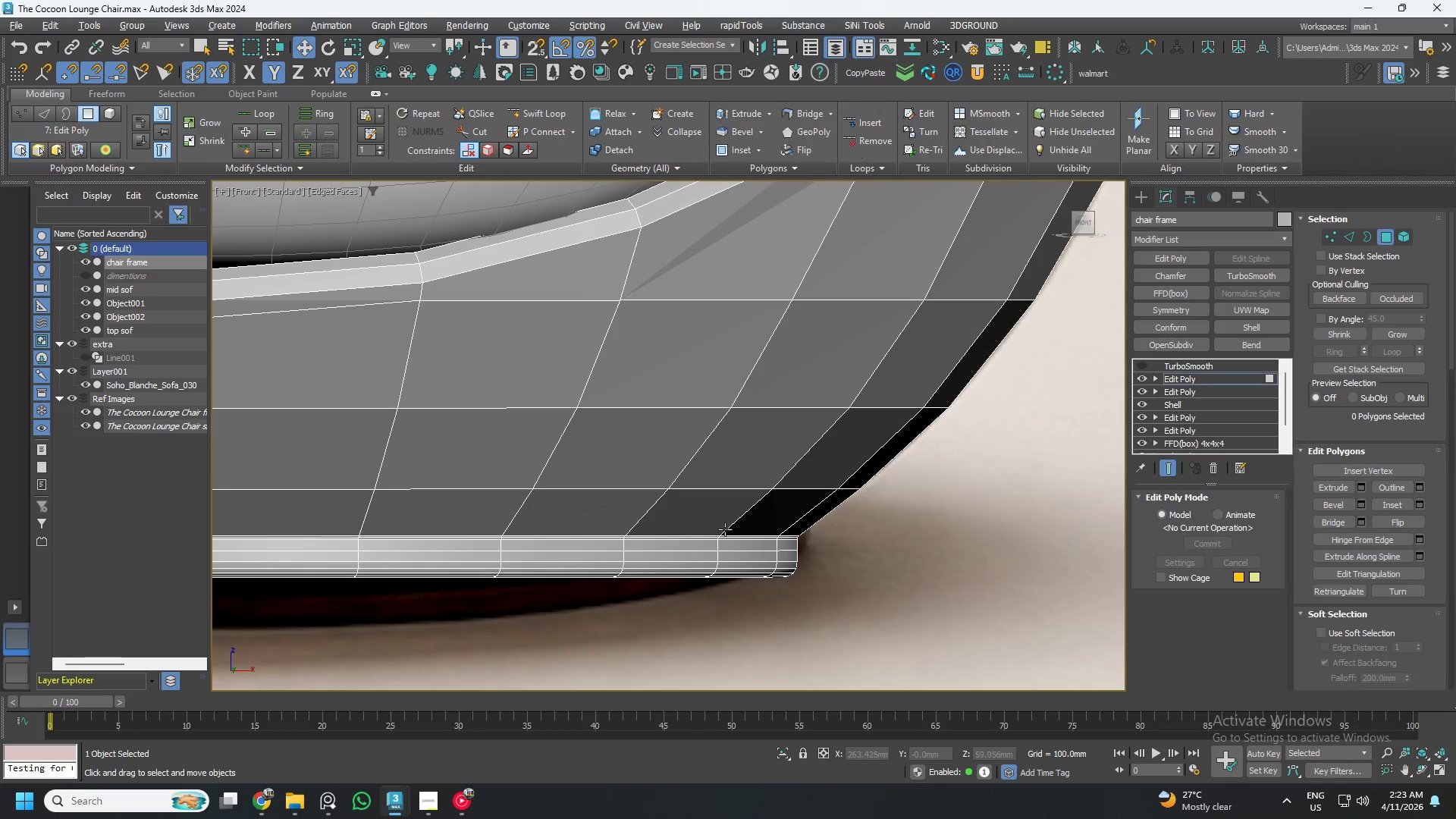 
scroll: coordinate [718, 548], scroll_direction: down, amount: 5.0
 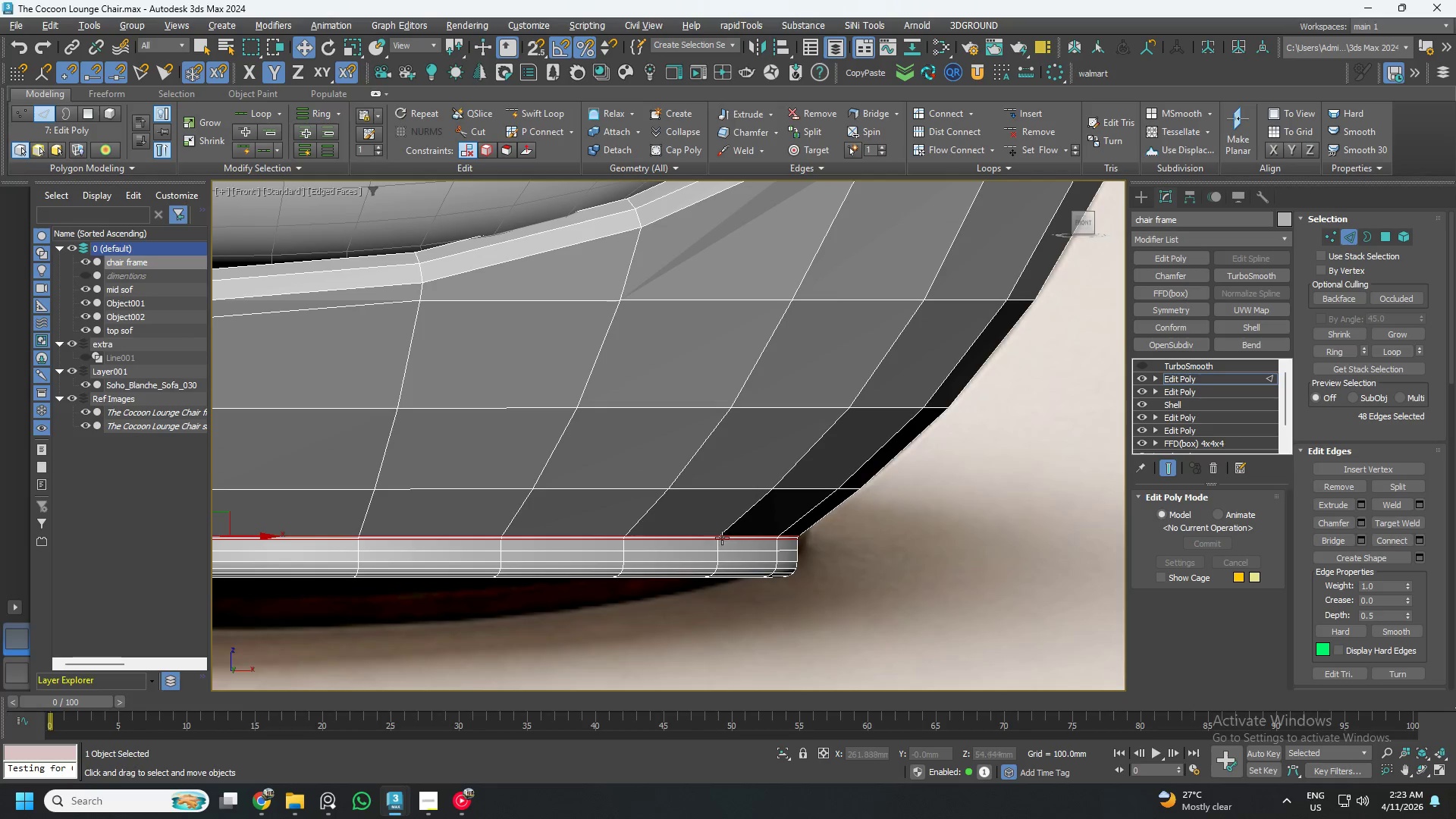 
key(Control+A)
 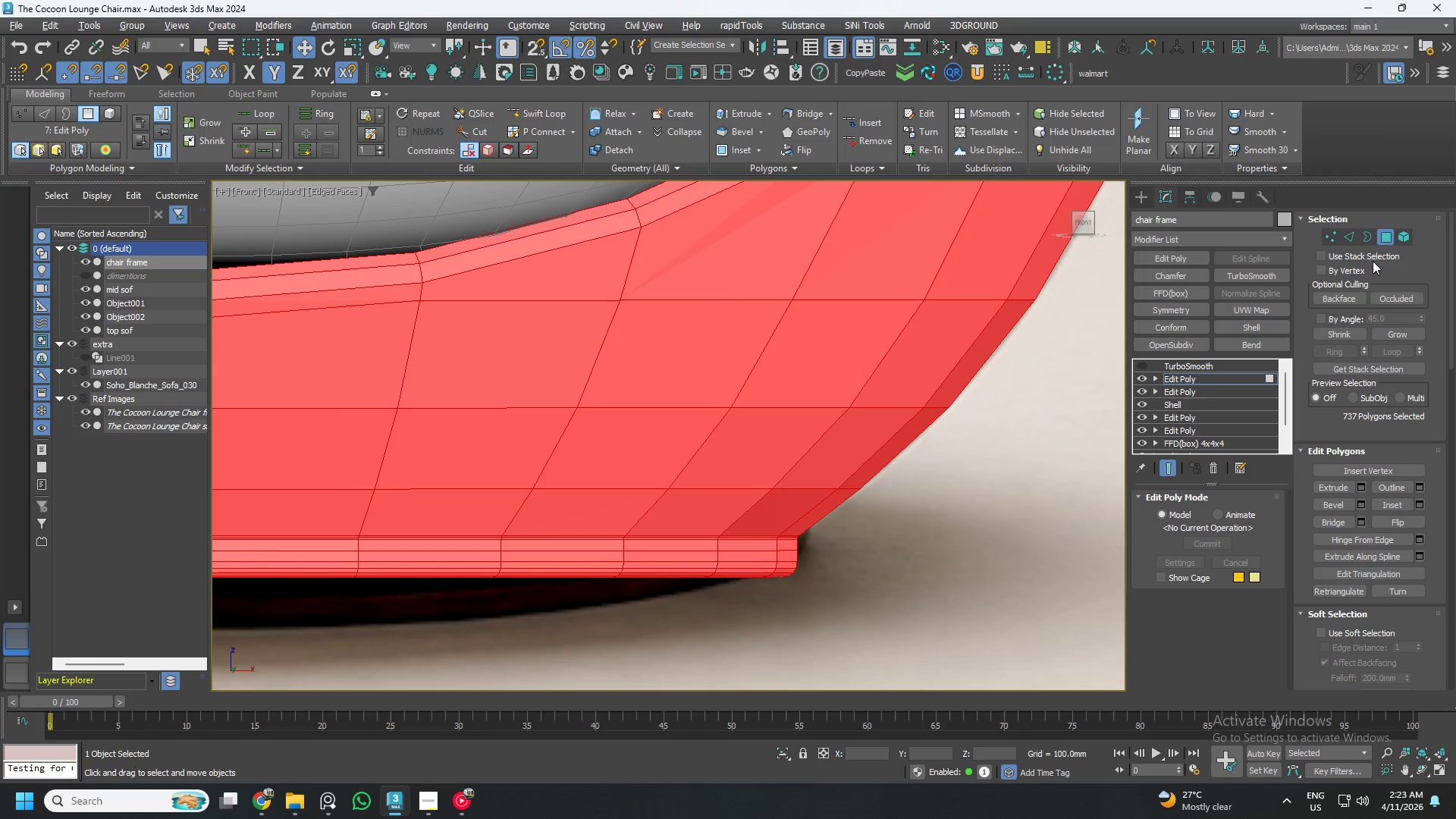 
left_click([1385, 239])
 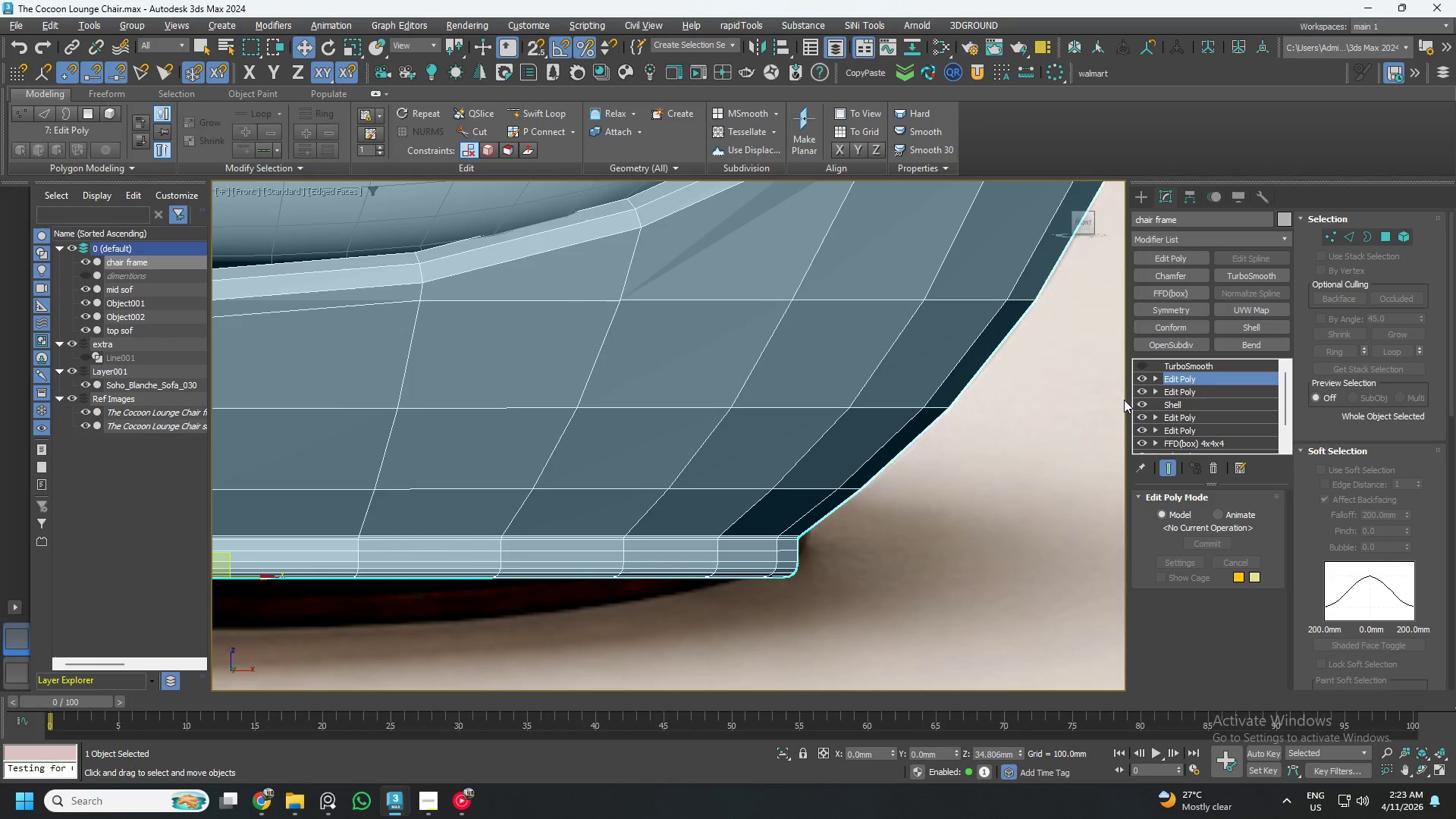 
hold_key(key=ControlLeft, duration=0.31)
 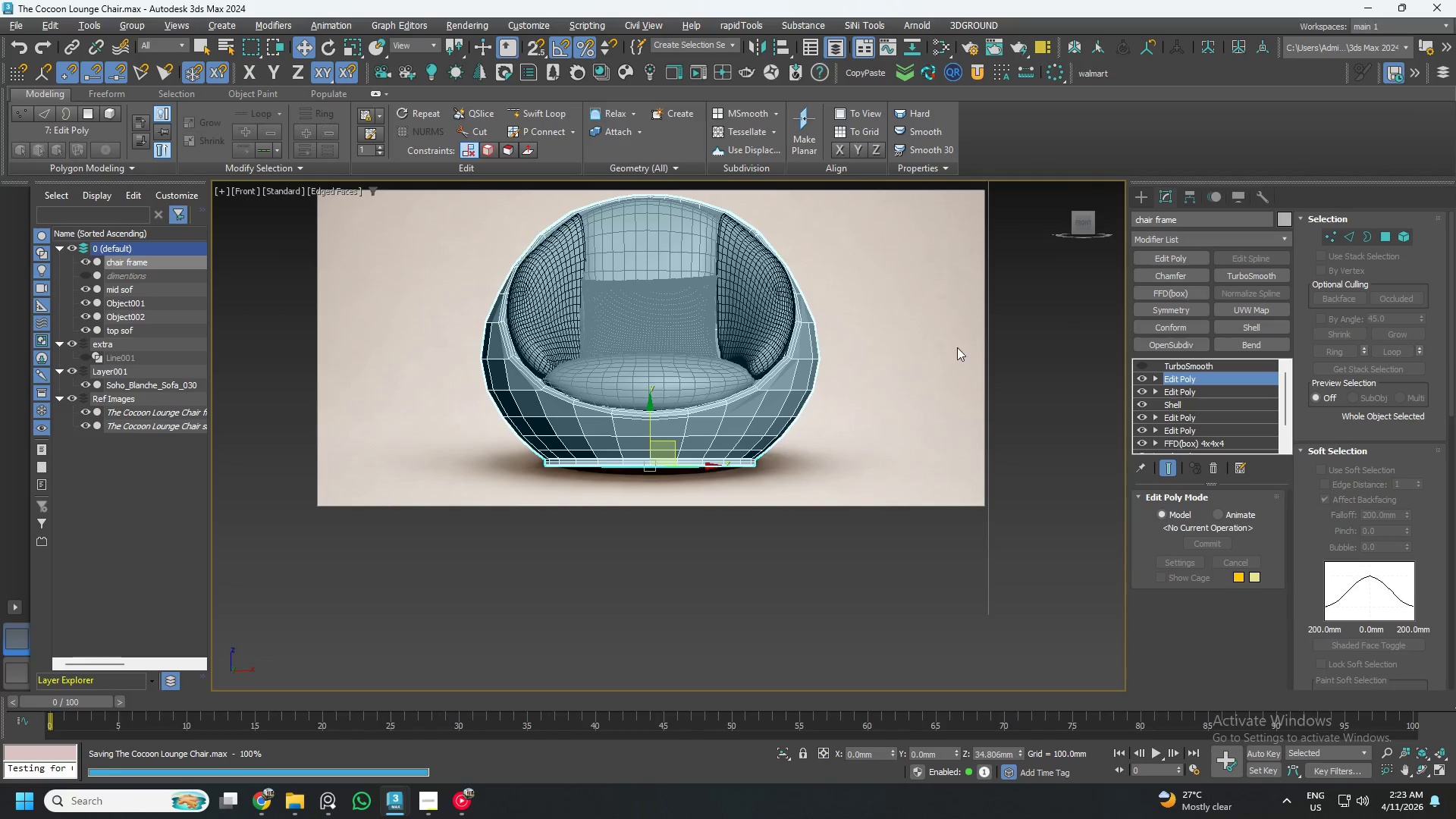 
scroll: coordinate [744, 442], scroll_direction: down, amount: 6.0
 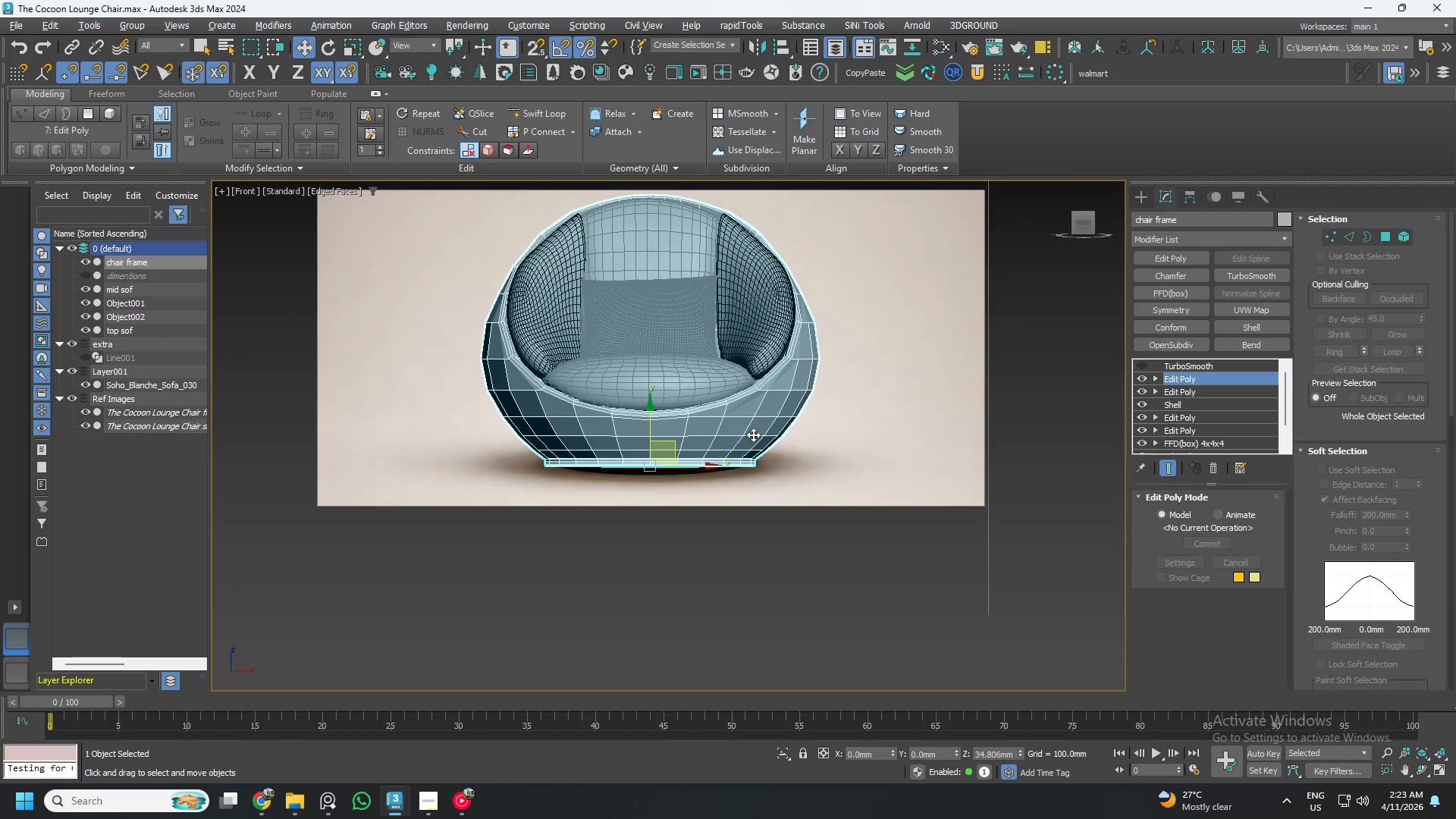 
key(S)
 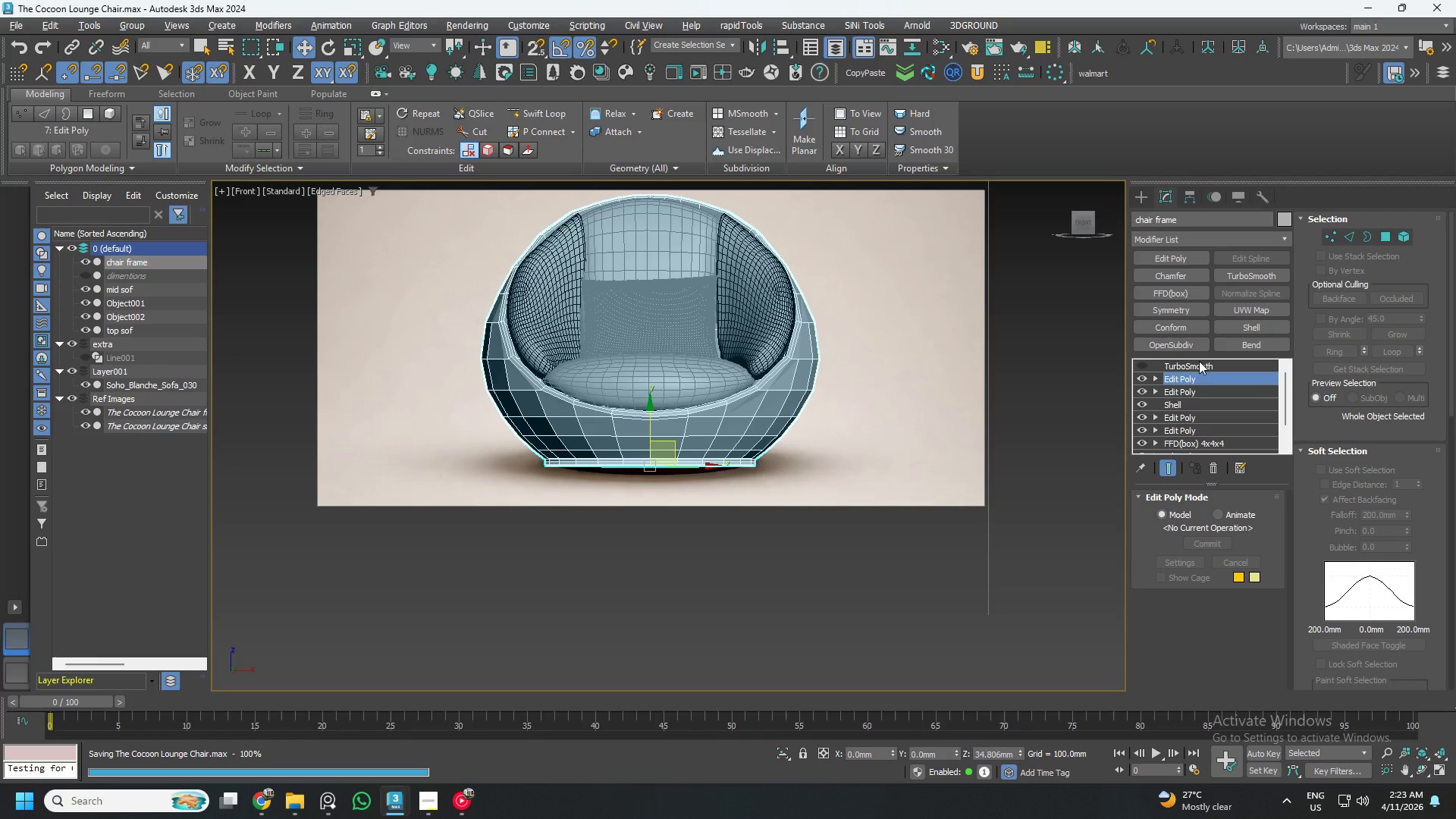 
left_click([1200, 366])
 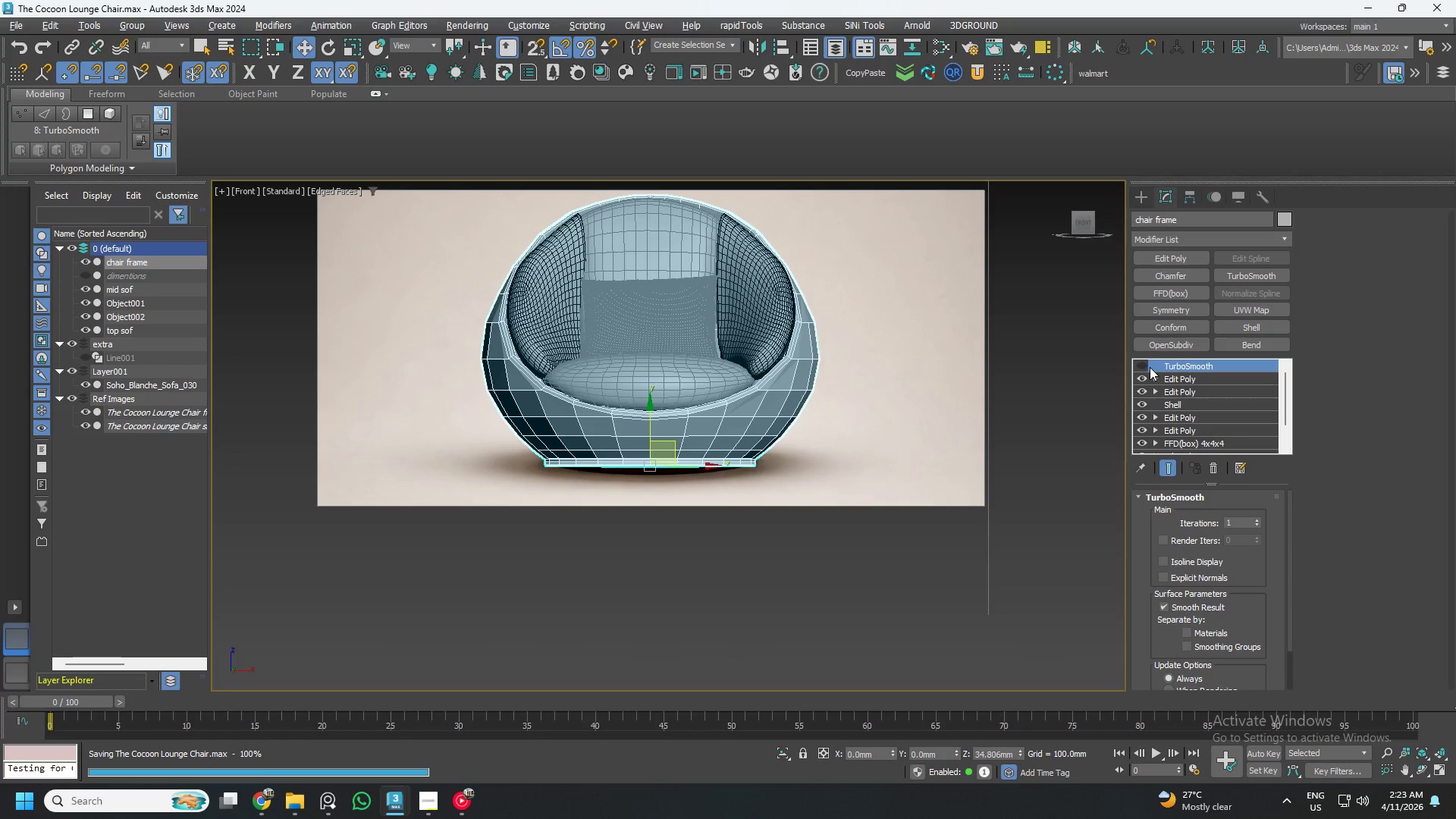 
left_click([1142, 366])
 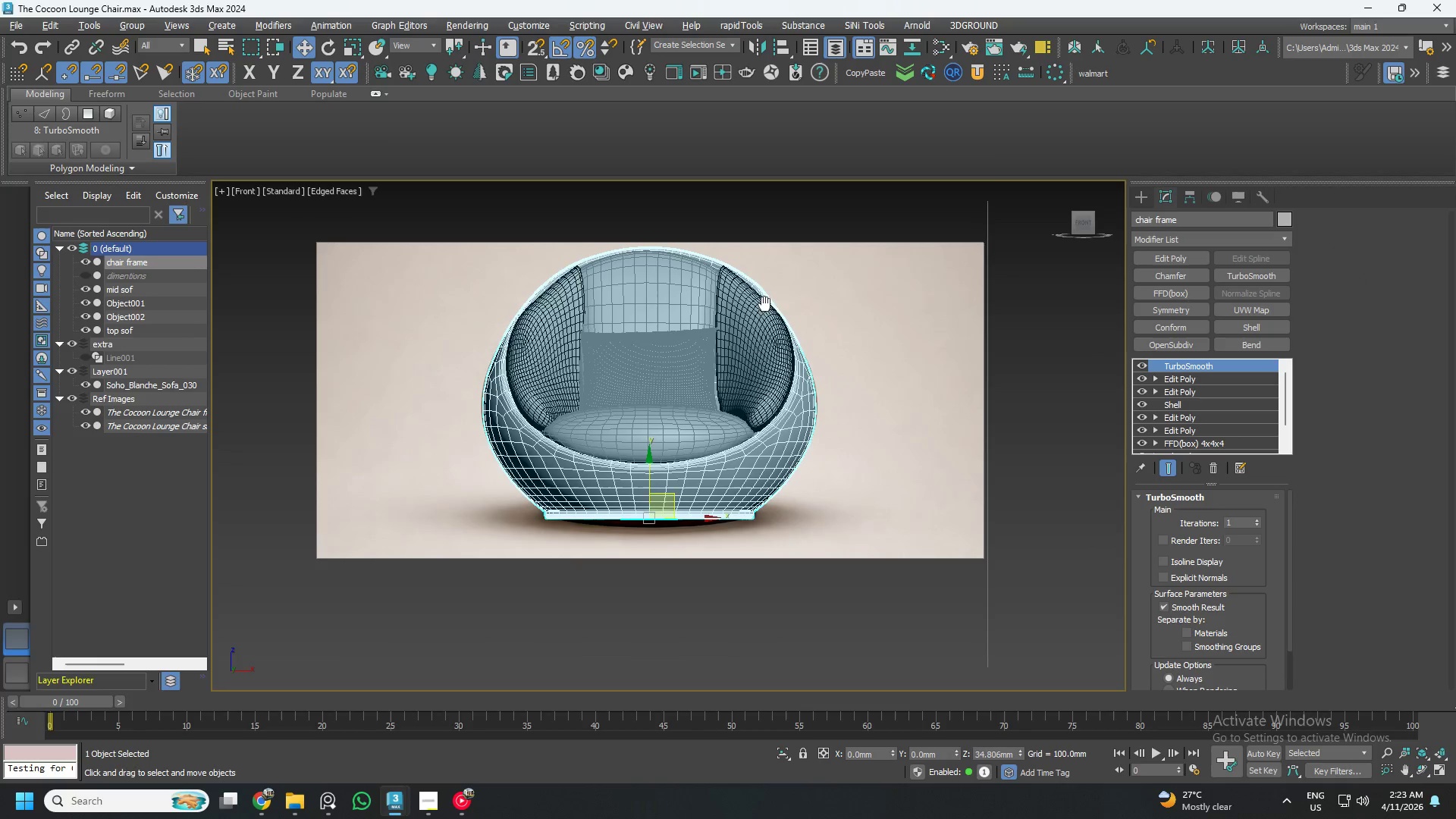 
scroll: coordinate [711, 274], scroll_direction: up, amount: 2.0
 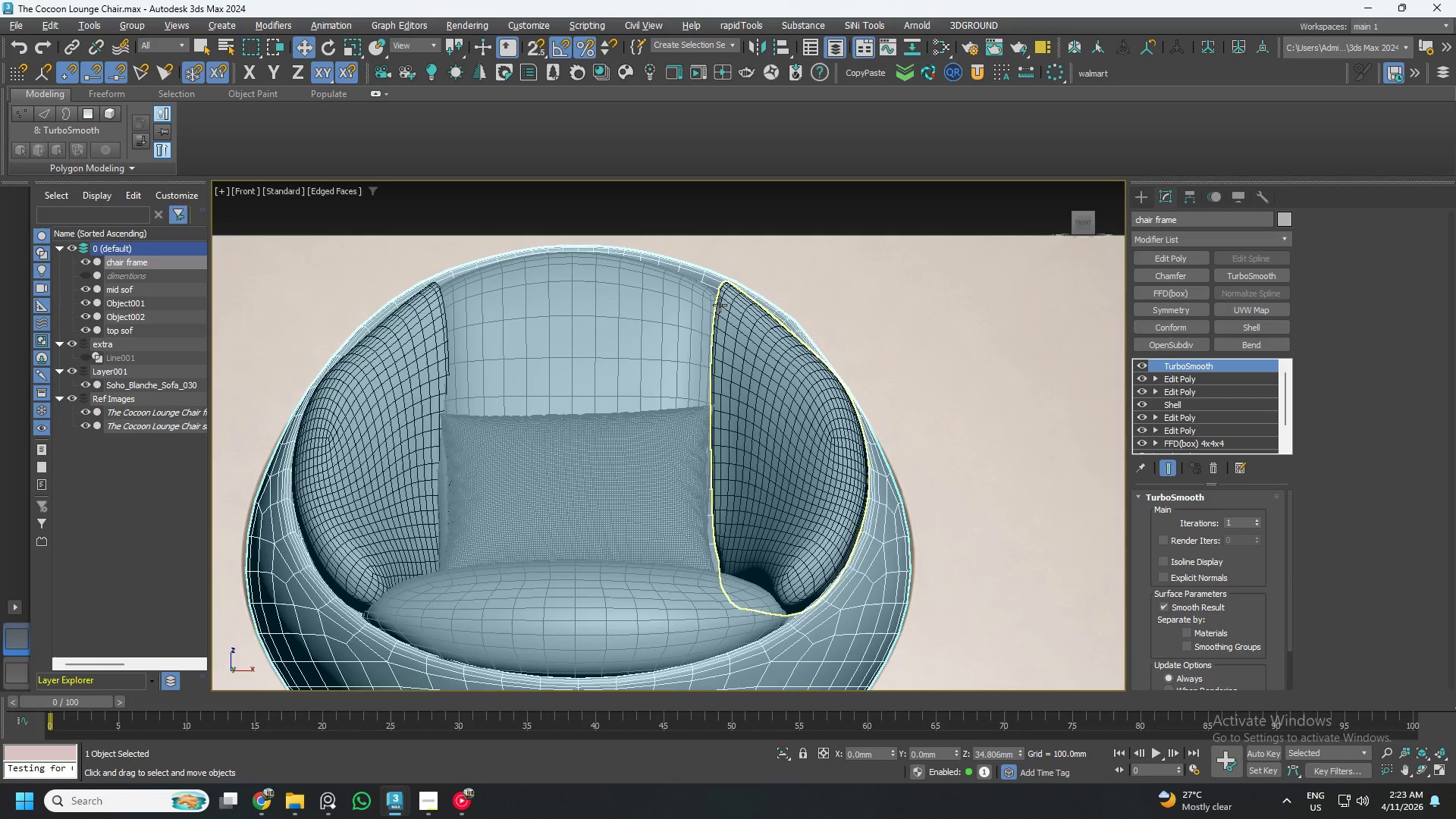 
left_click([630, 306])
 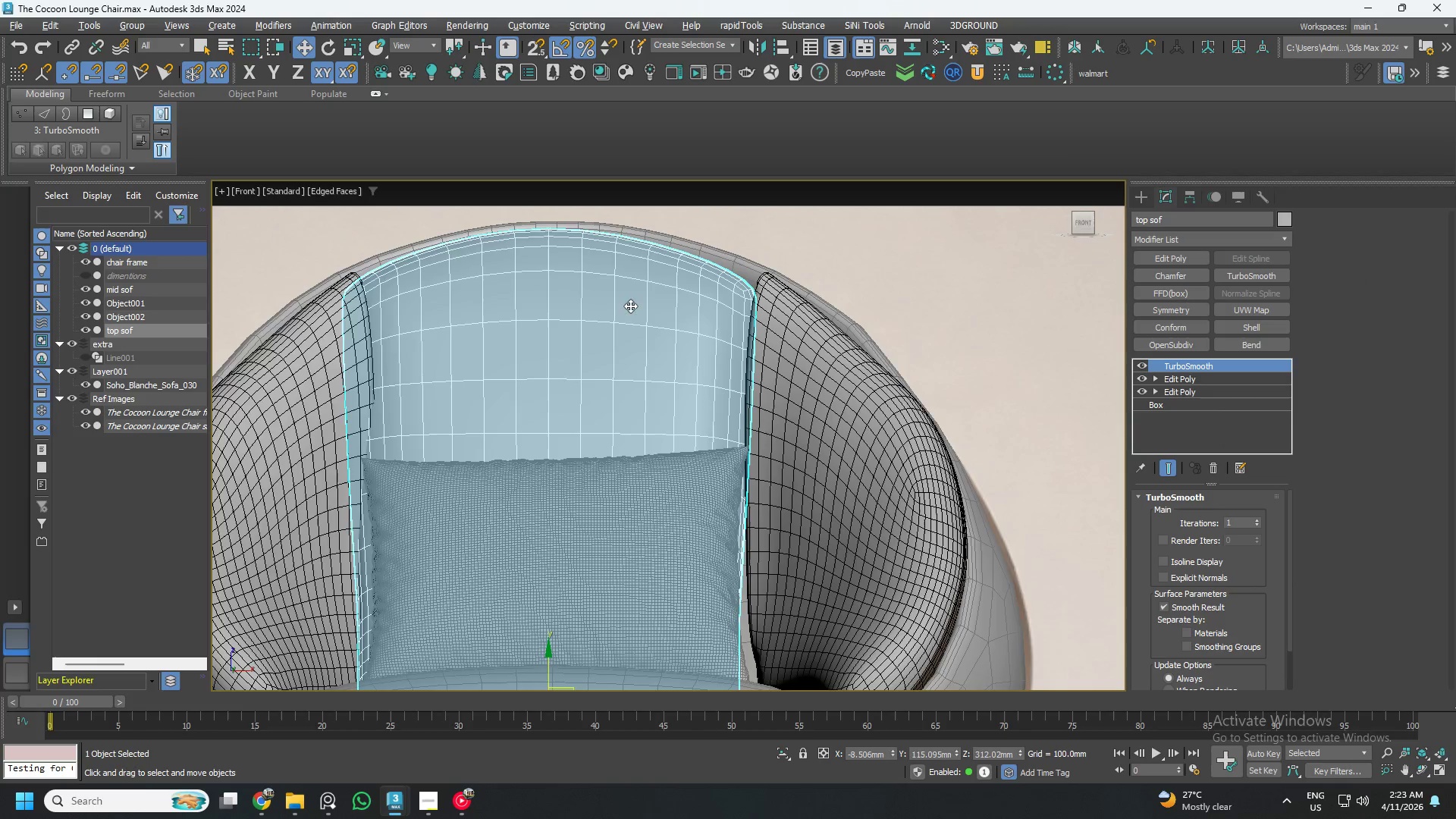 
scroll: coordinate [629, 306], scroll_direction: up, amount: 1.0
 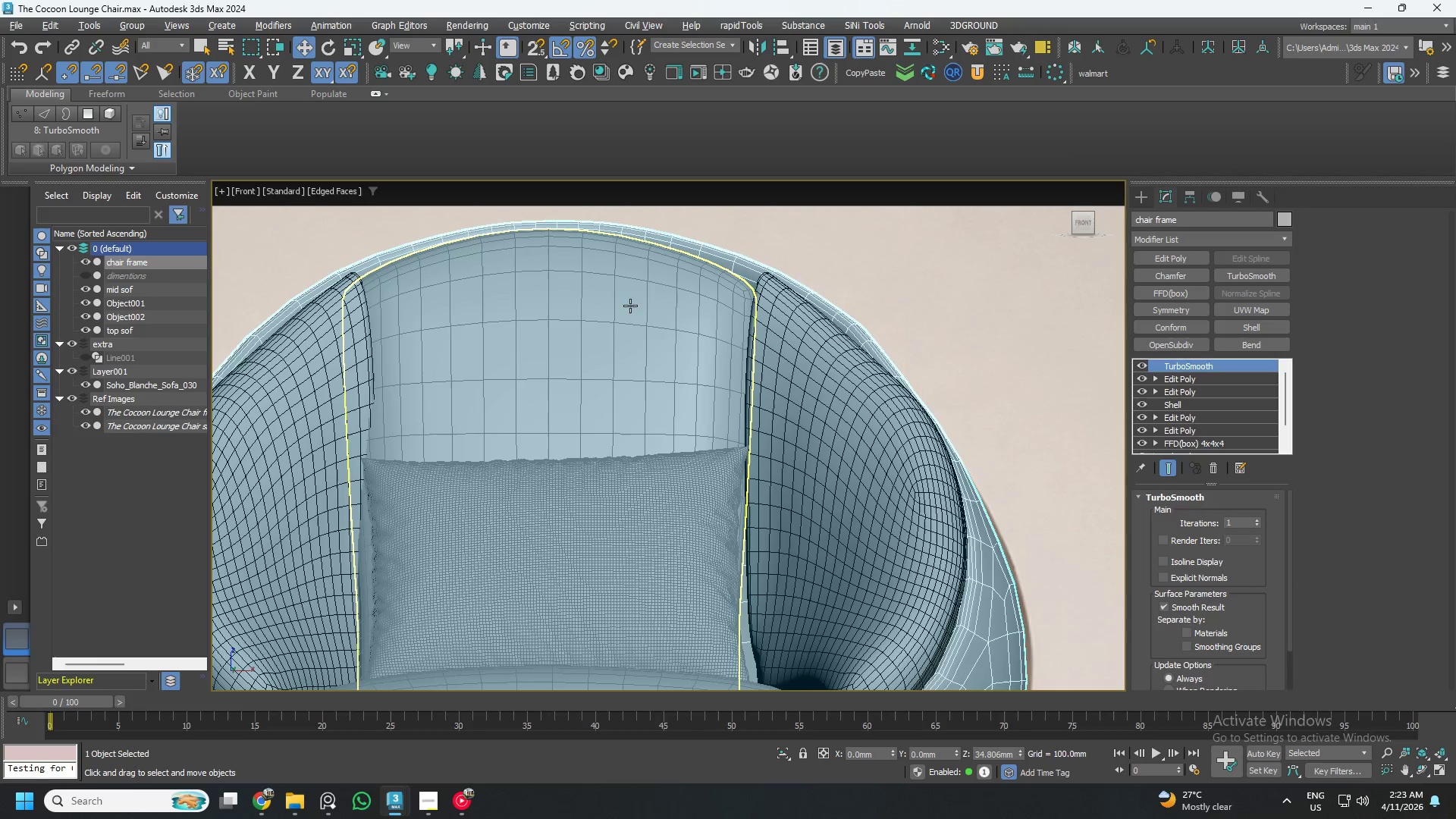 
scroll: coordinate [646, 307], scroll_direction: down, amount: 2.0
 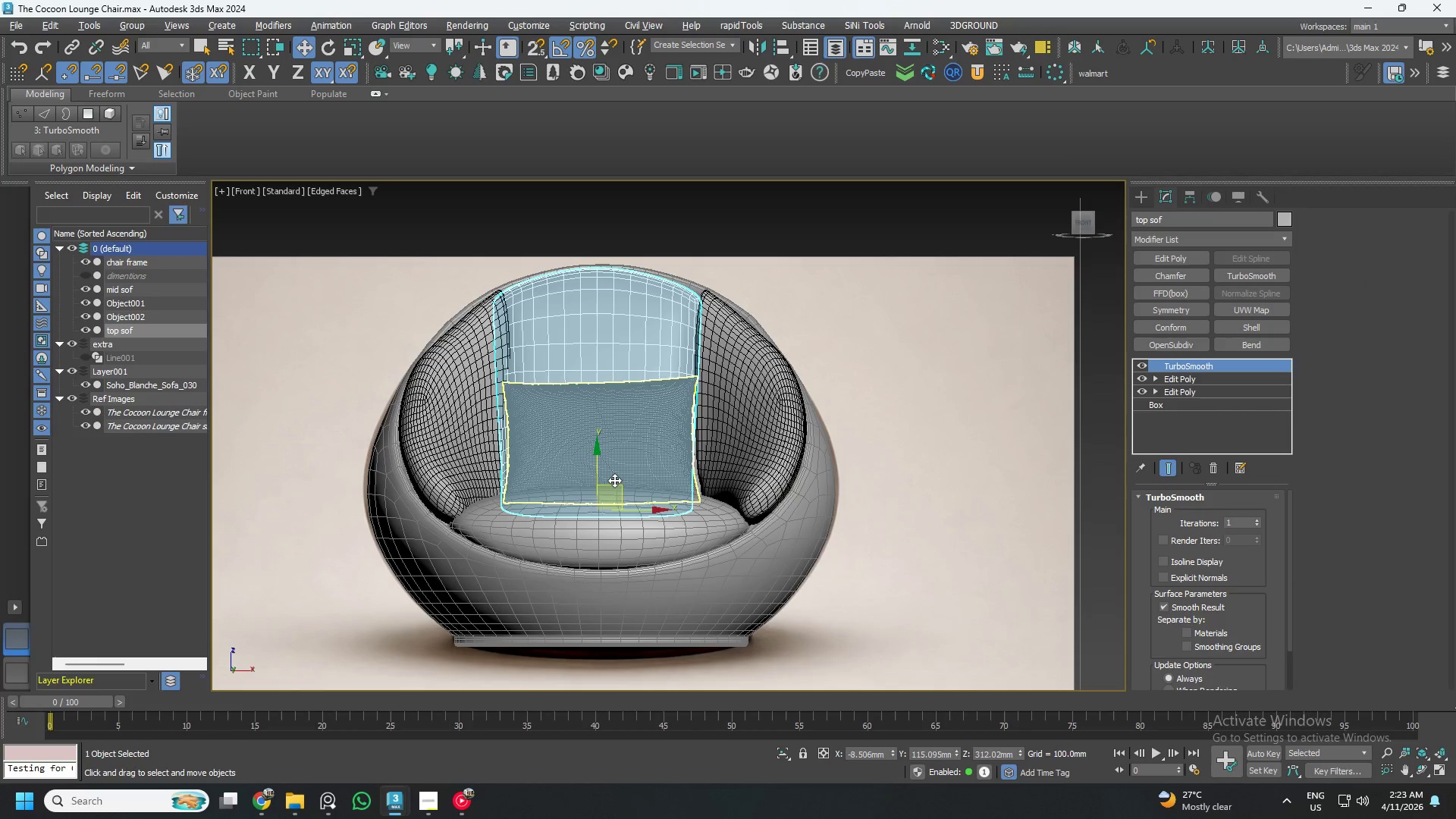 
left_click_drag(start_coordinate=[615, 481], to_coordinate=[616, 476])
 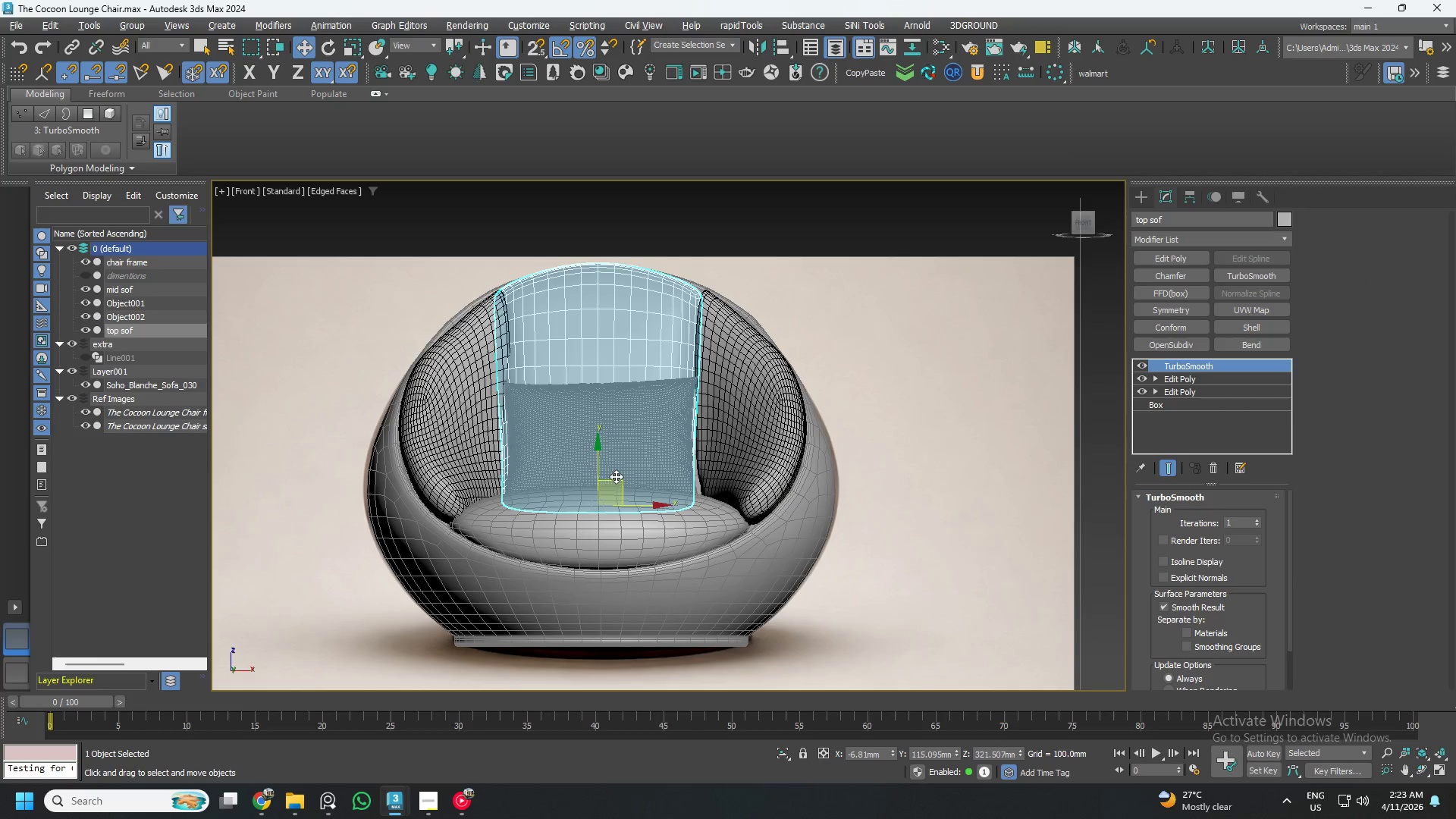 
key(R)
 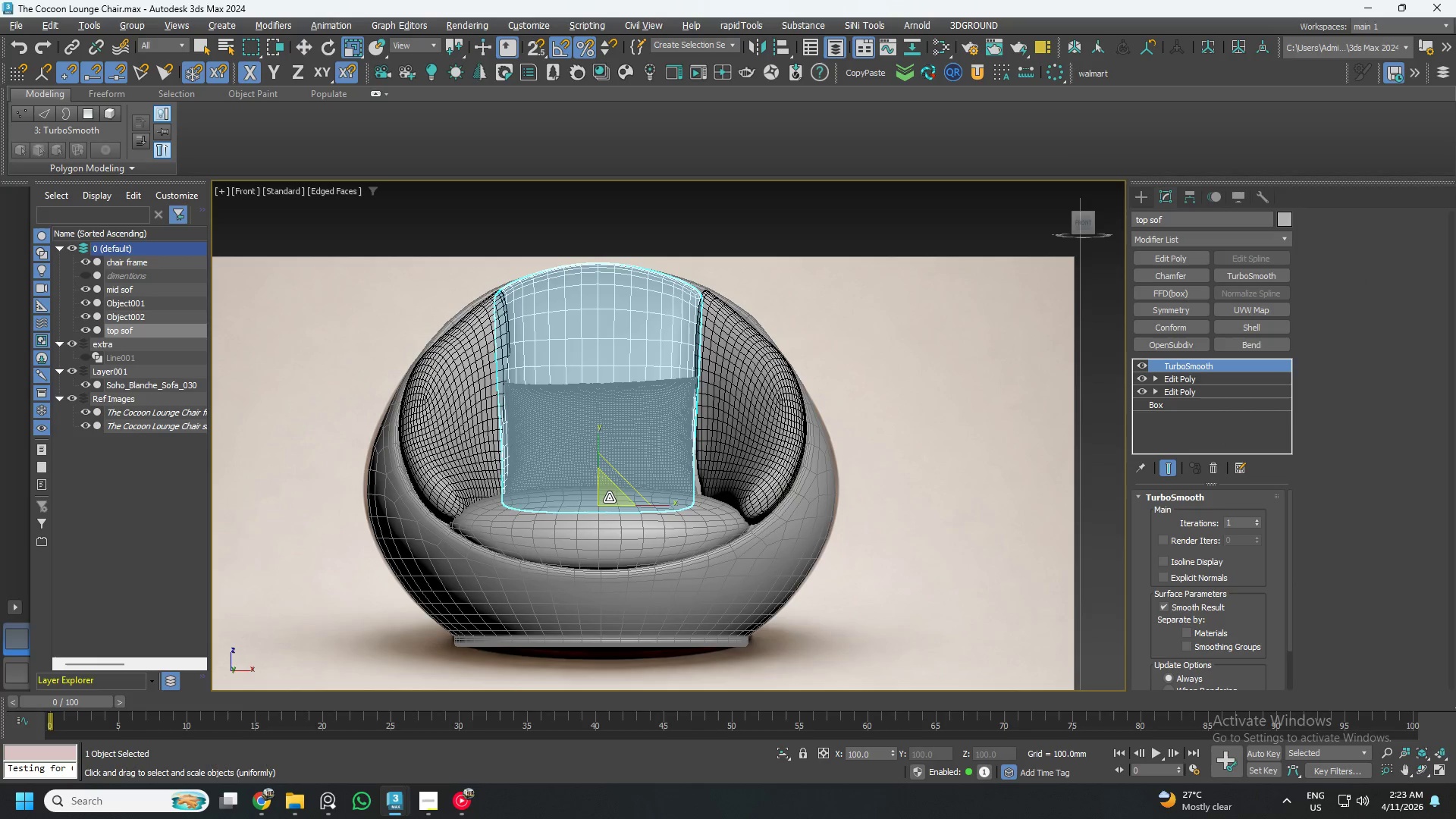 
left_click_drag(start_coordinate=[609, 497], to_coordinate=[607, 492])
 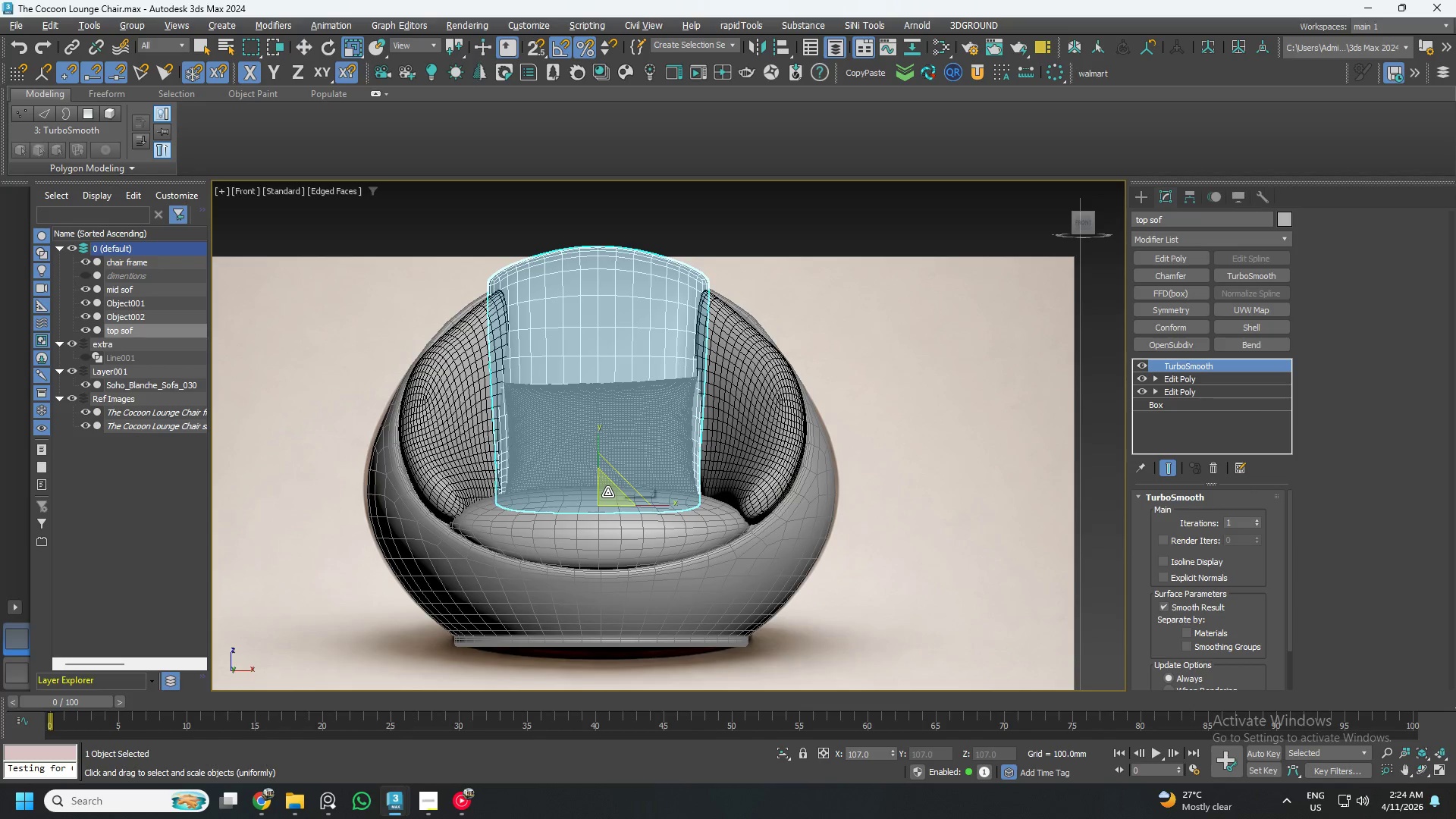 
key(W)
 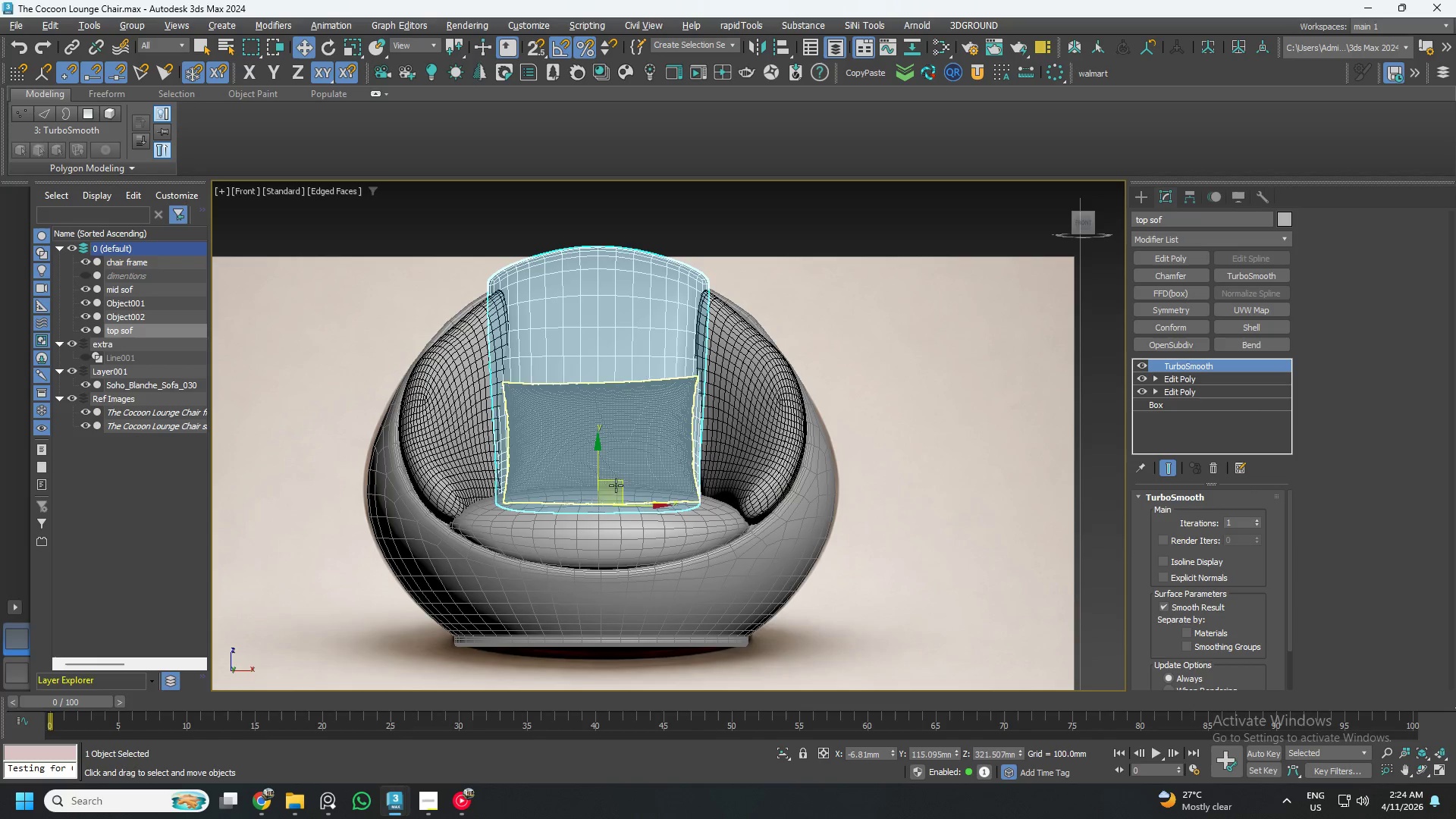 
left_click_drag(start_coordinate=[616, 484], to_coordinate=[617, 500])
 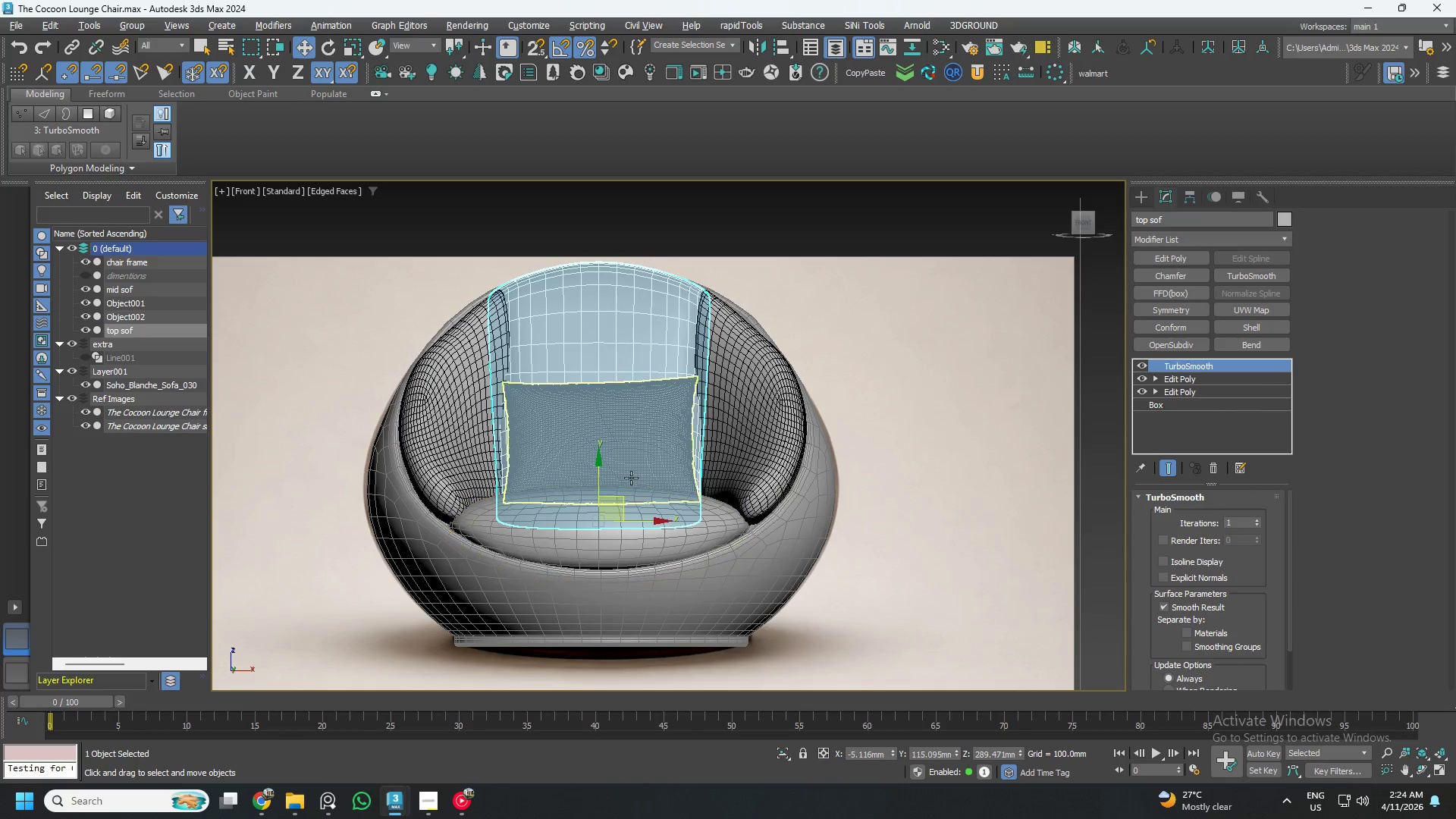 
hold_key(key=AltLeft, duration=0.95)
 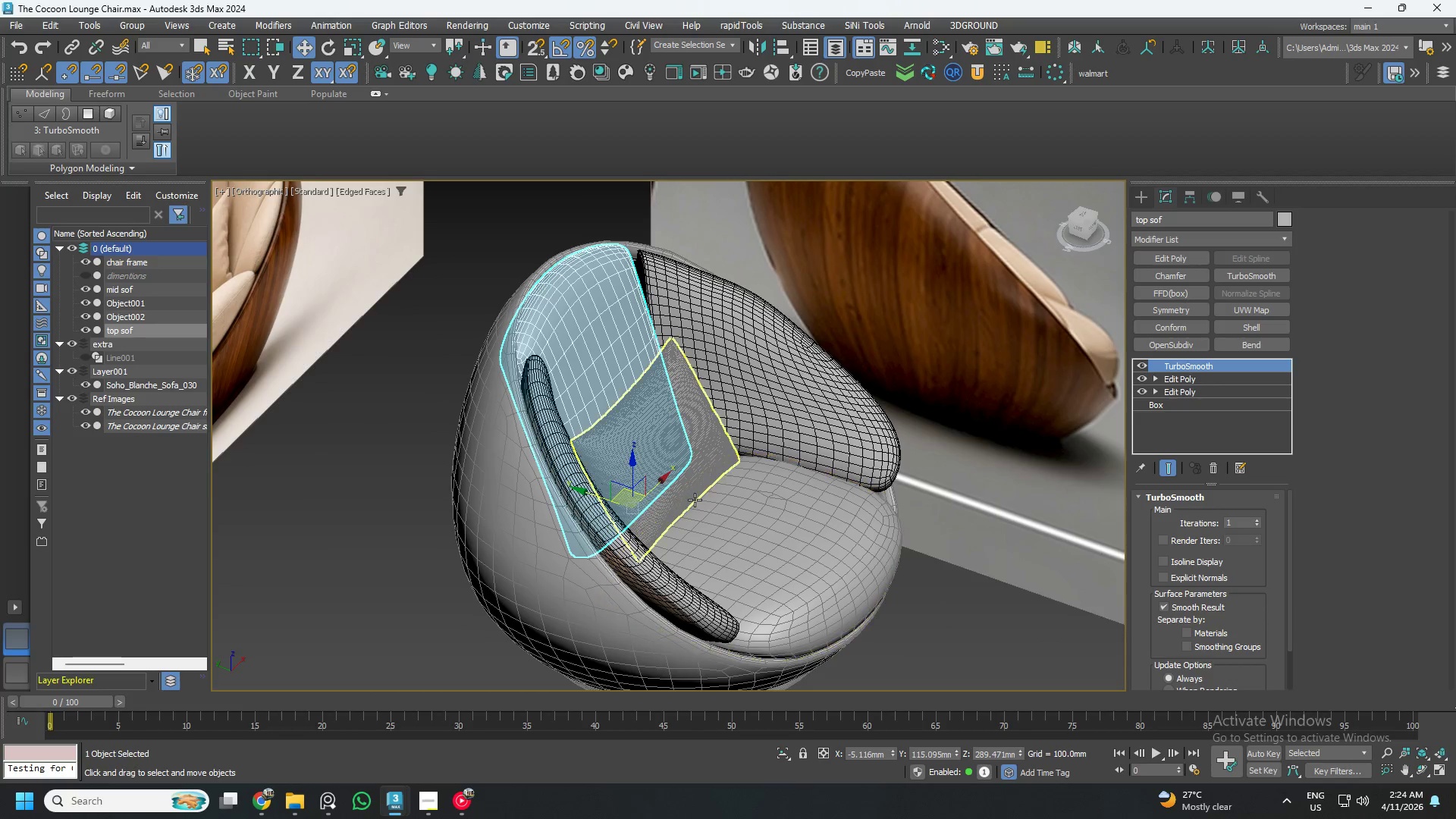 
key(Alt+R)
 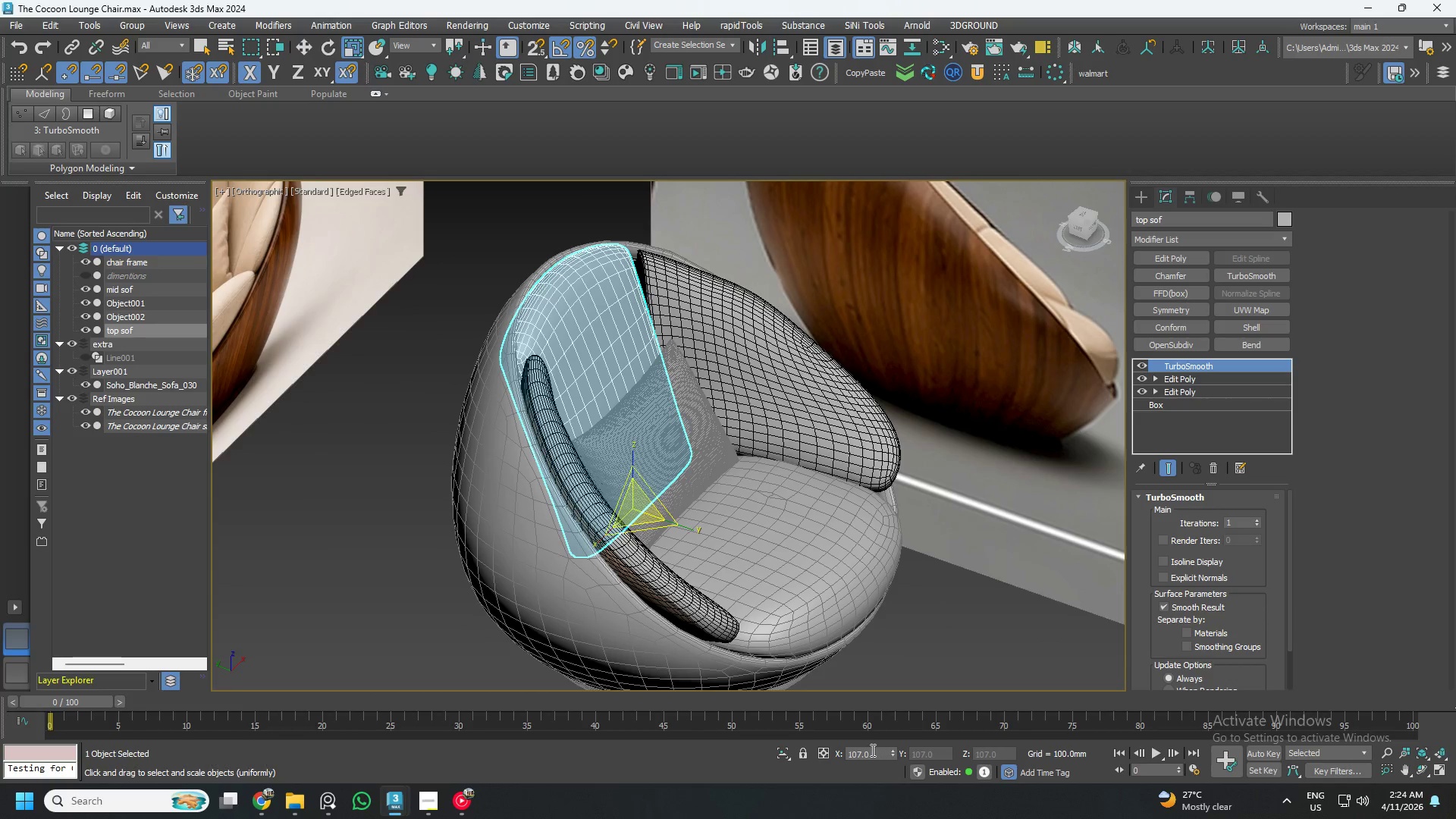 
double_click([871, 750])
 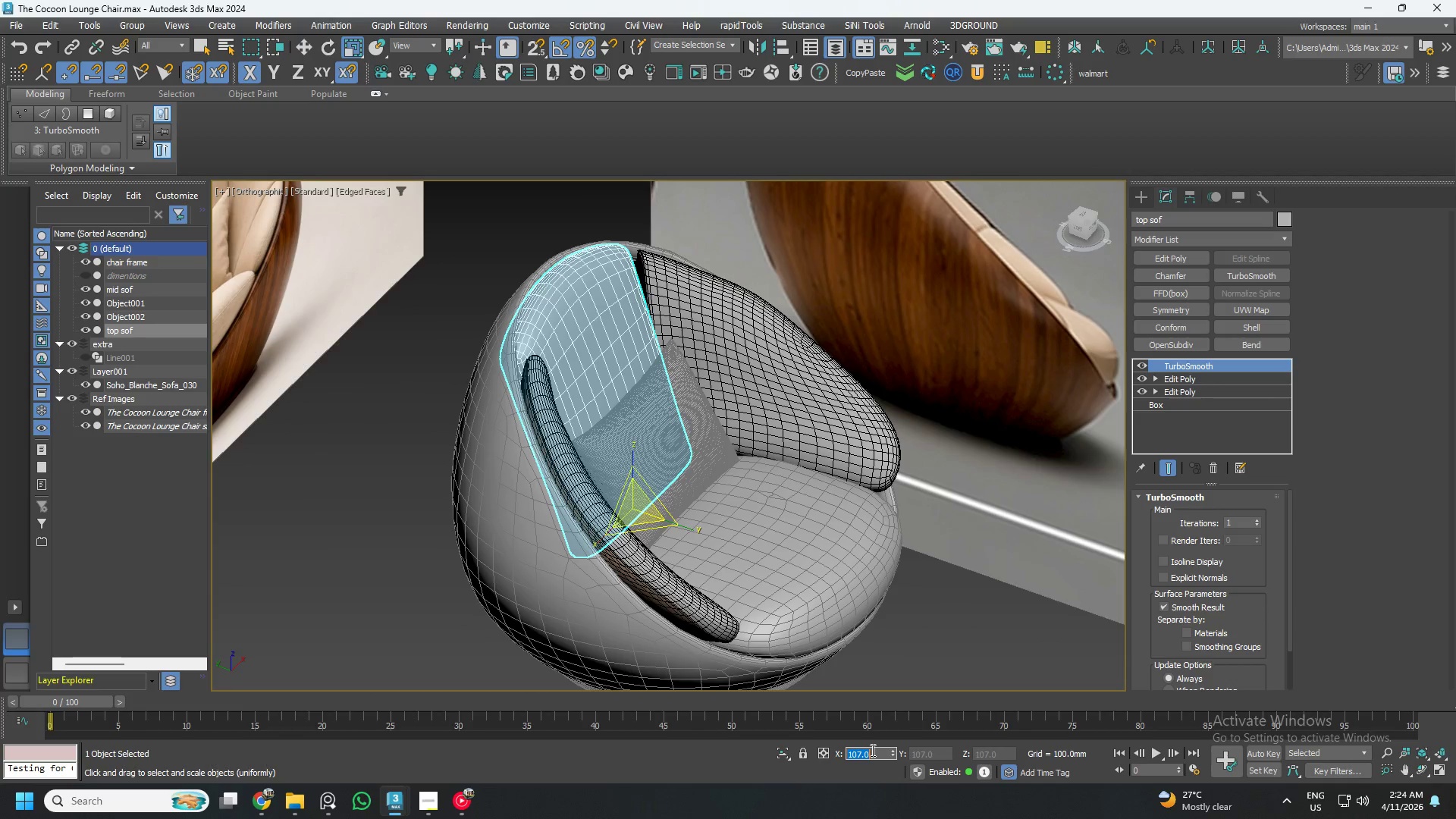 
key(Numpad1)
 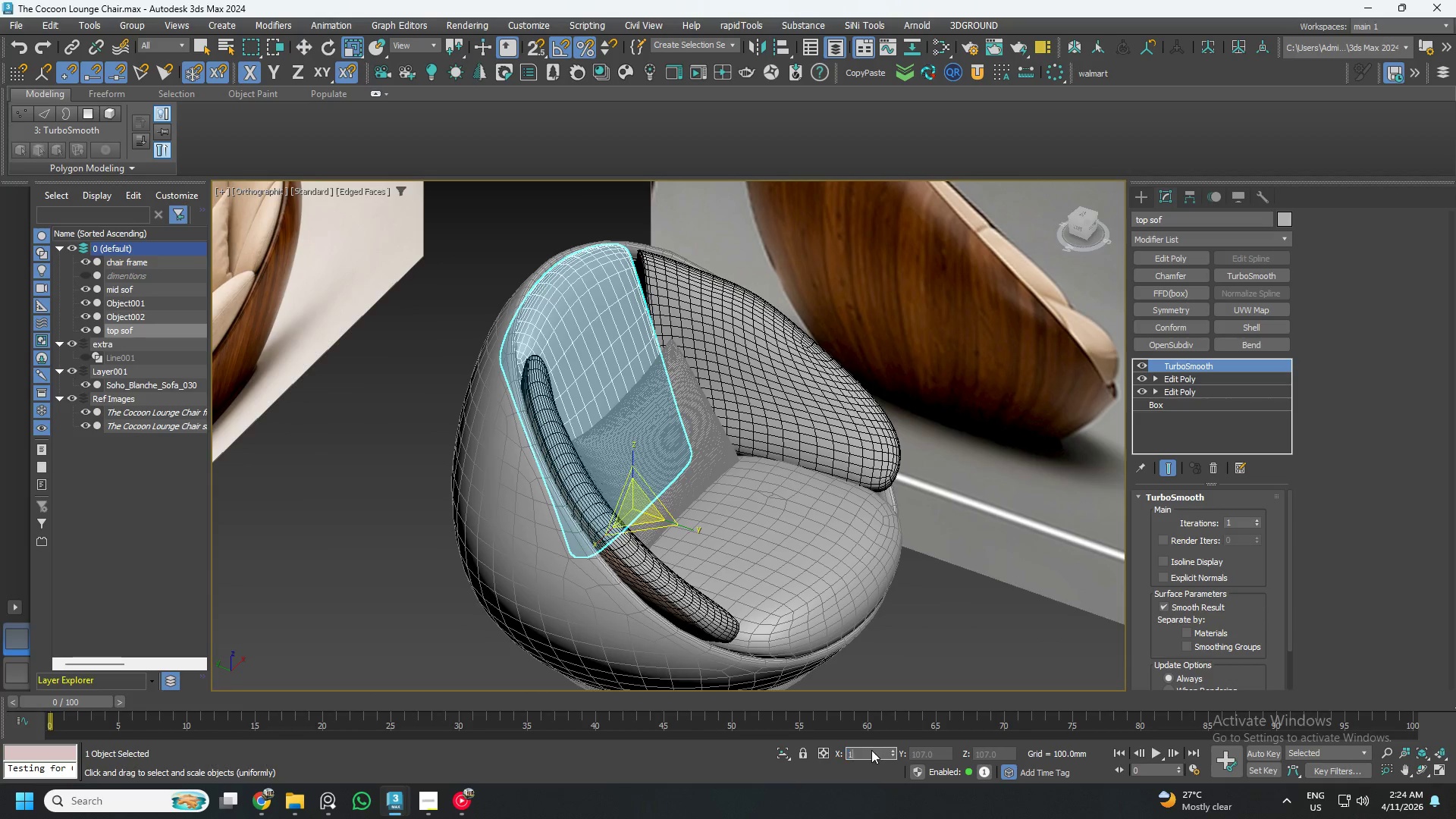 
key(Numpad1)
 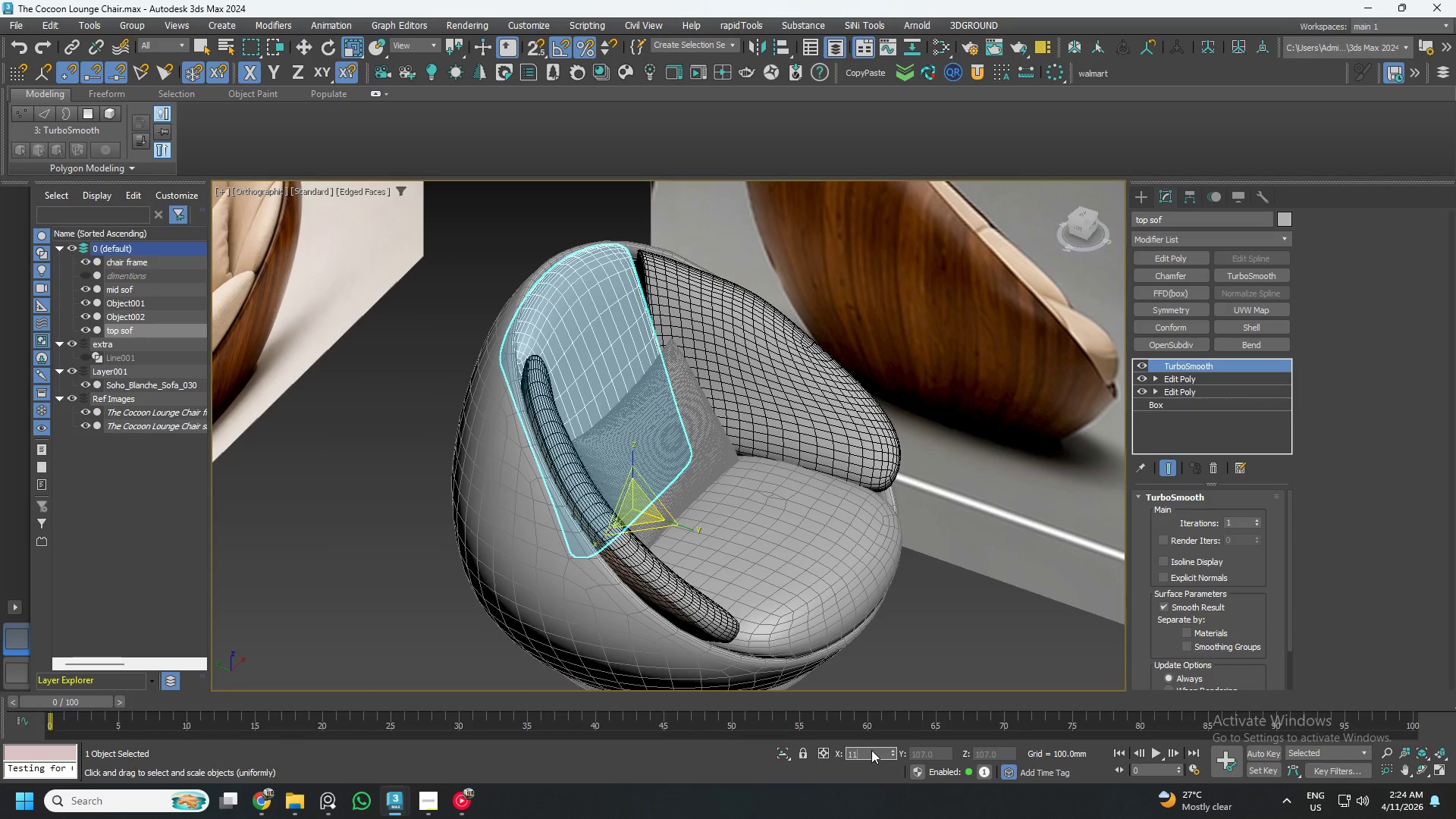 
key(Numpad0)
 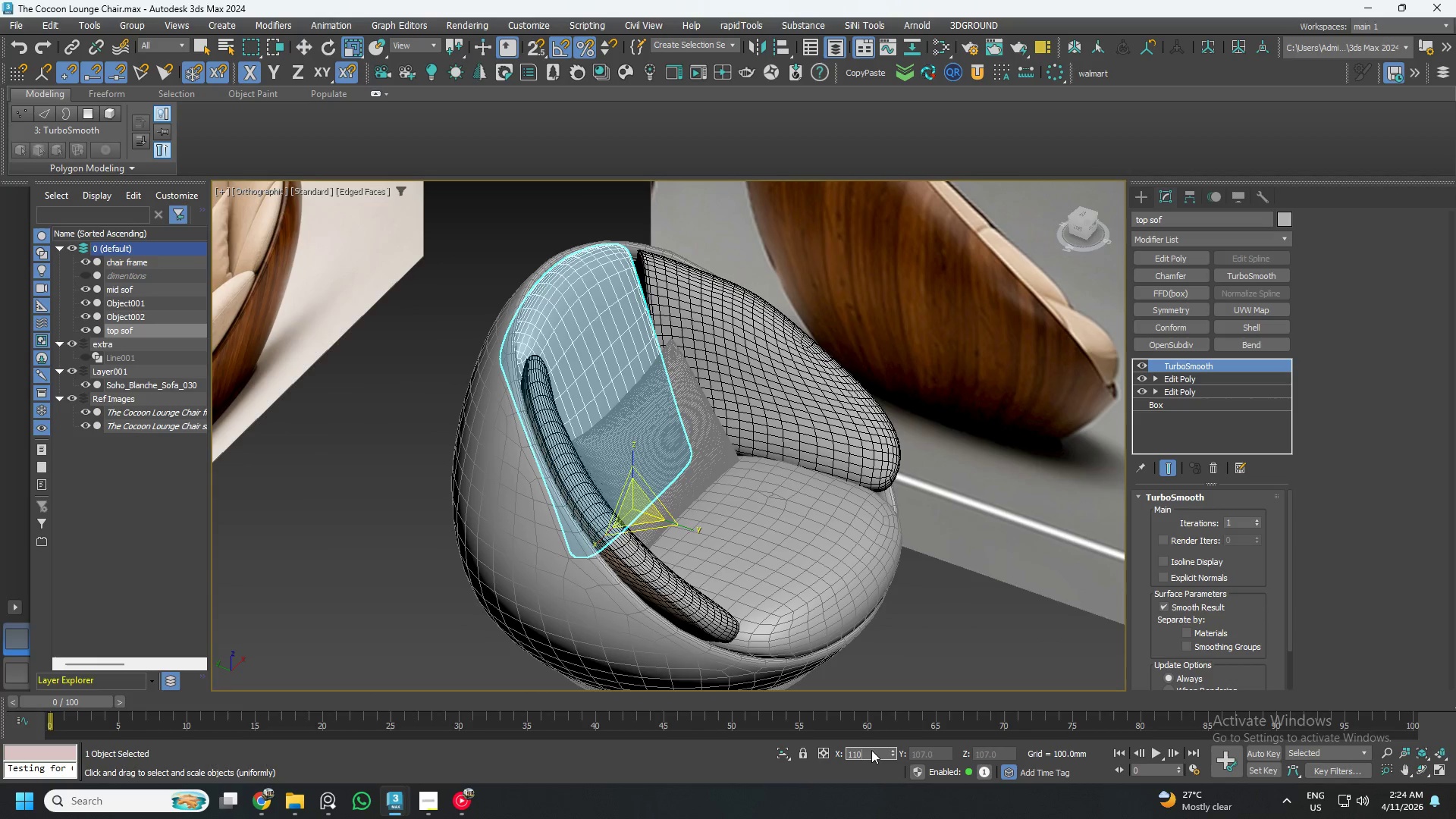 
key(Numpad5)
 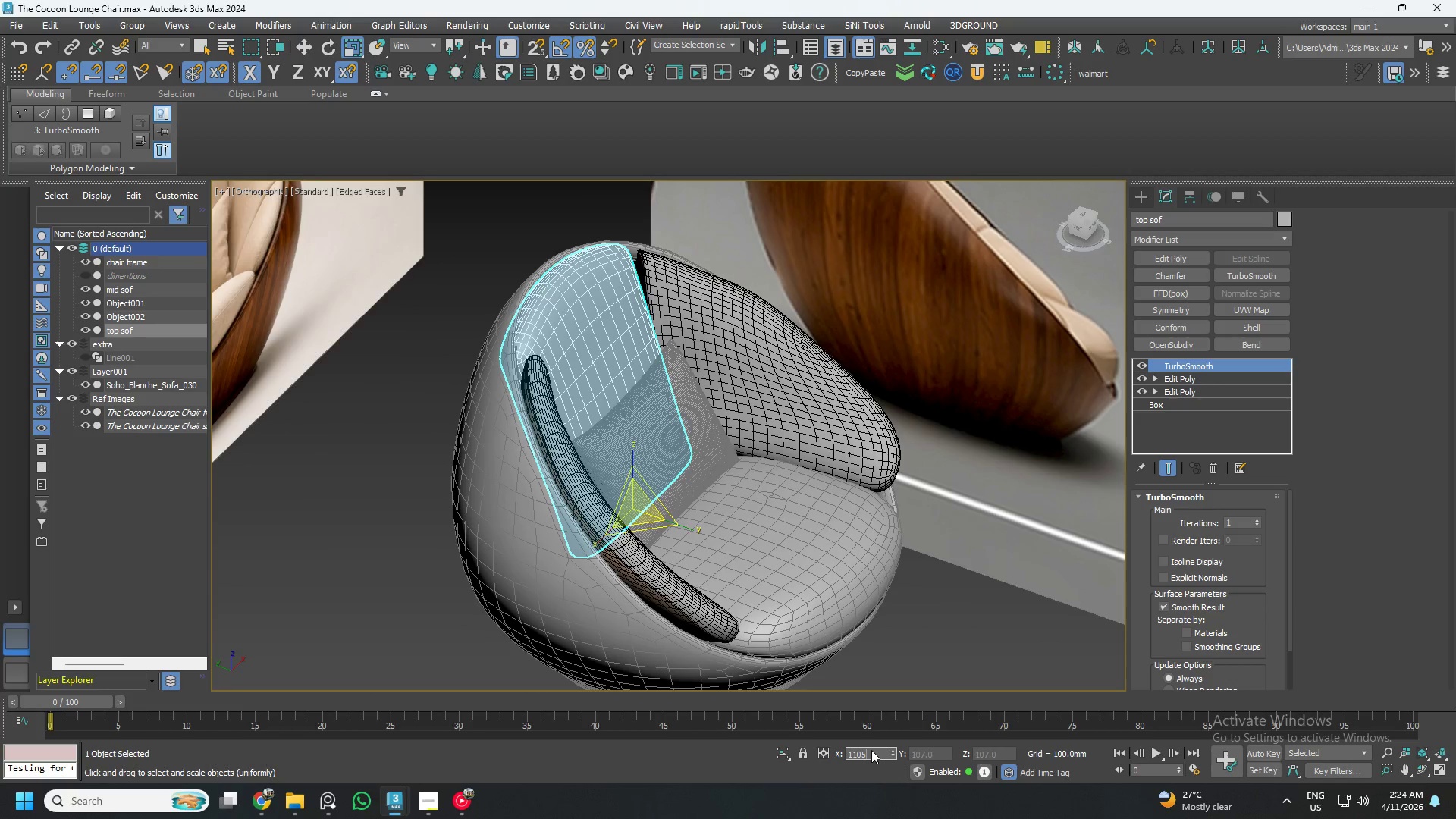 
key(NumpadEnter)
 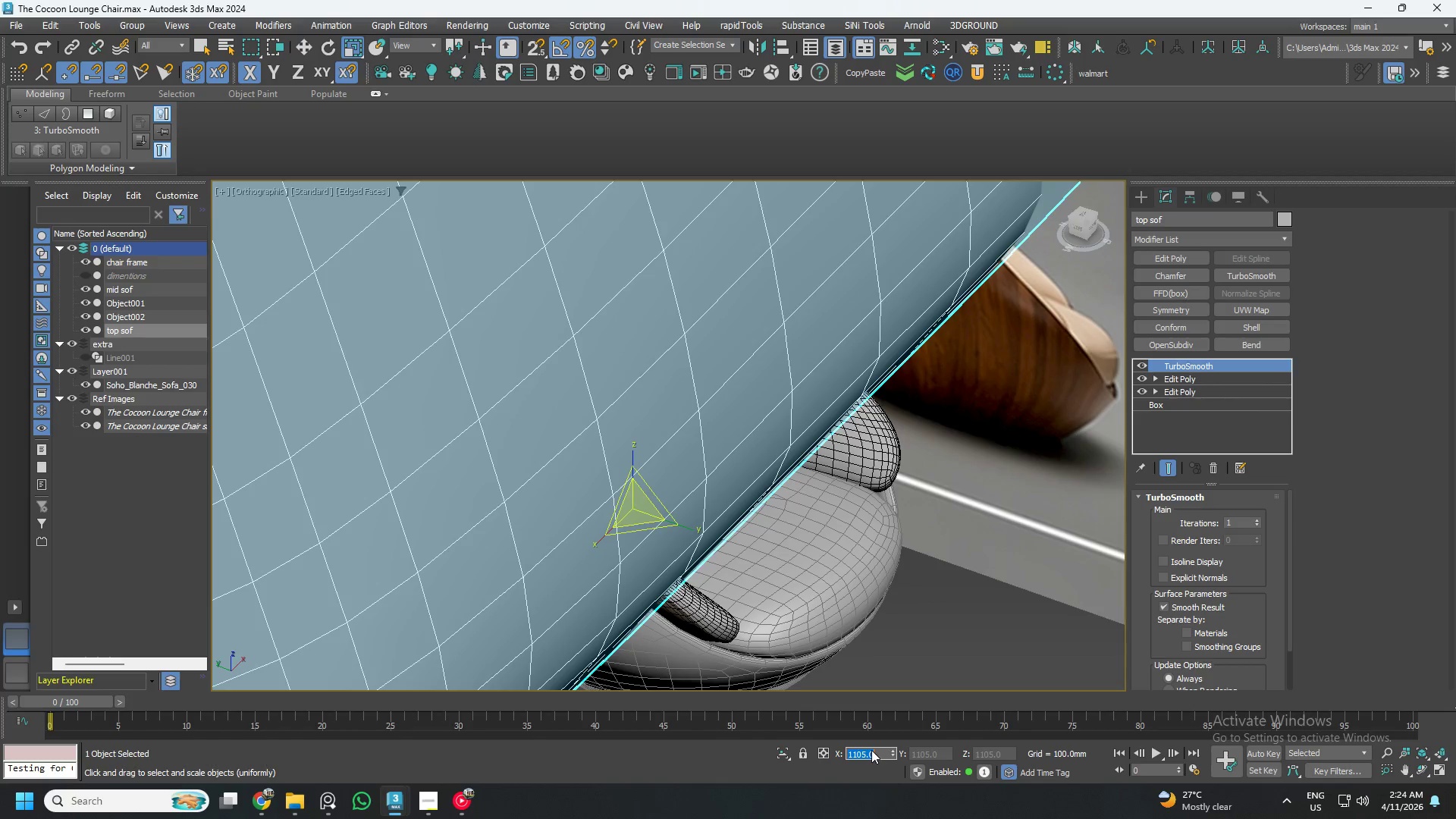 
key(Numpad1)
 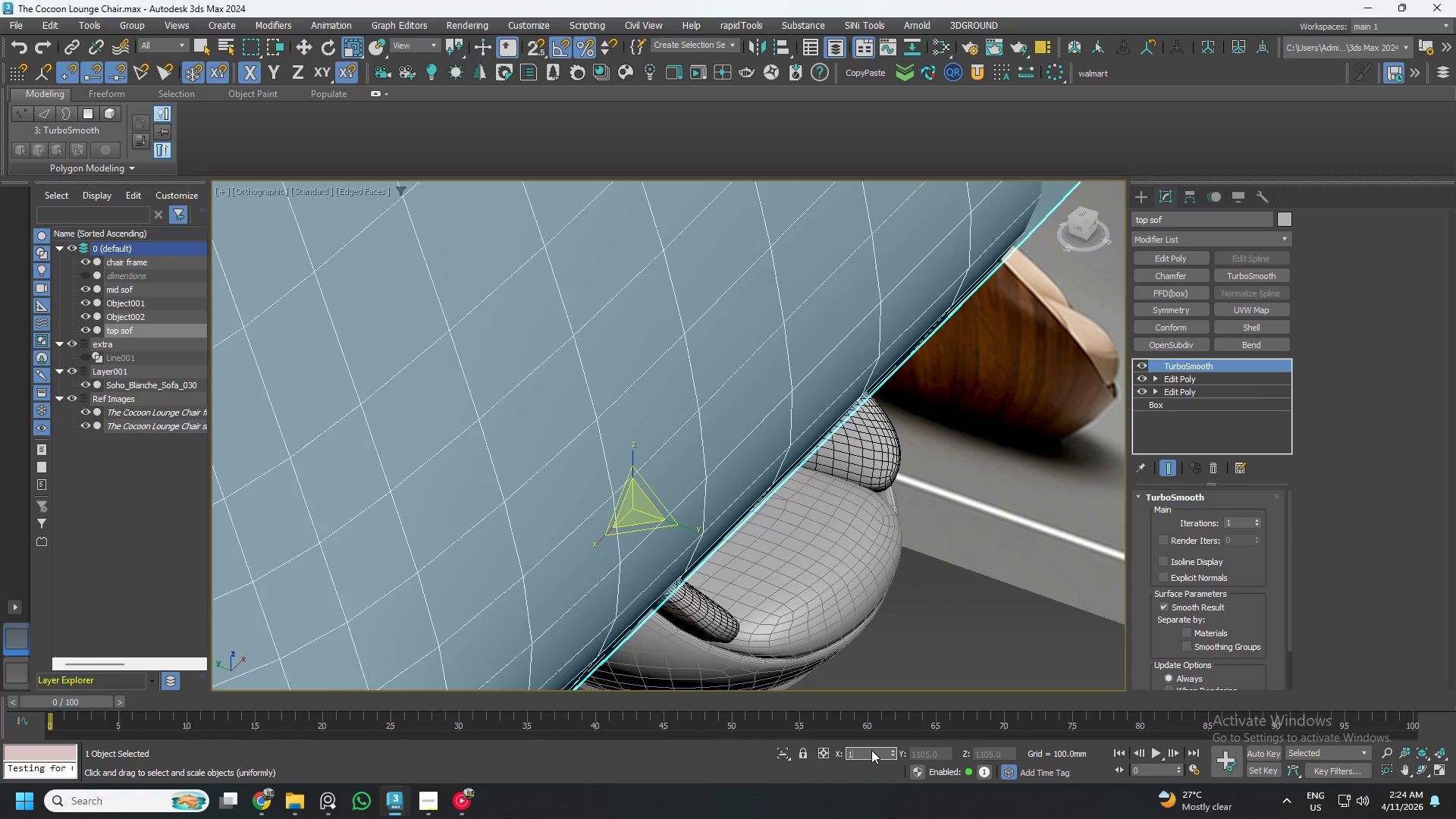 
key(Numpad0)
 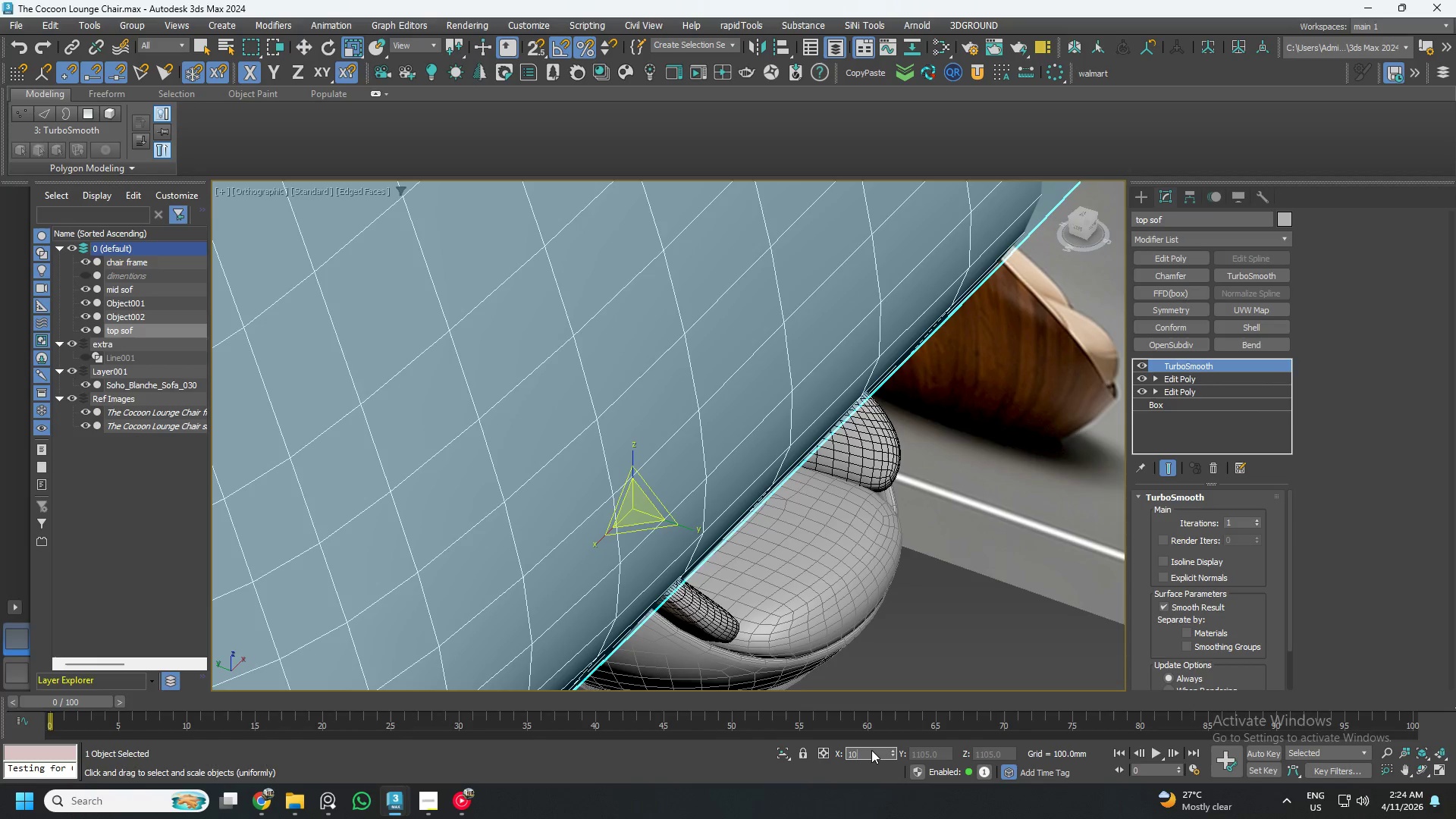 
key(Numpad5)
 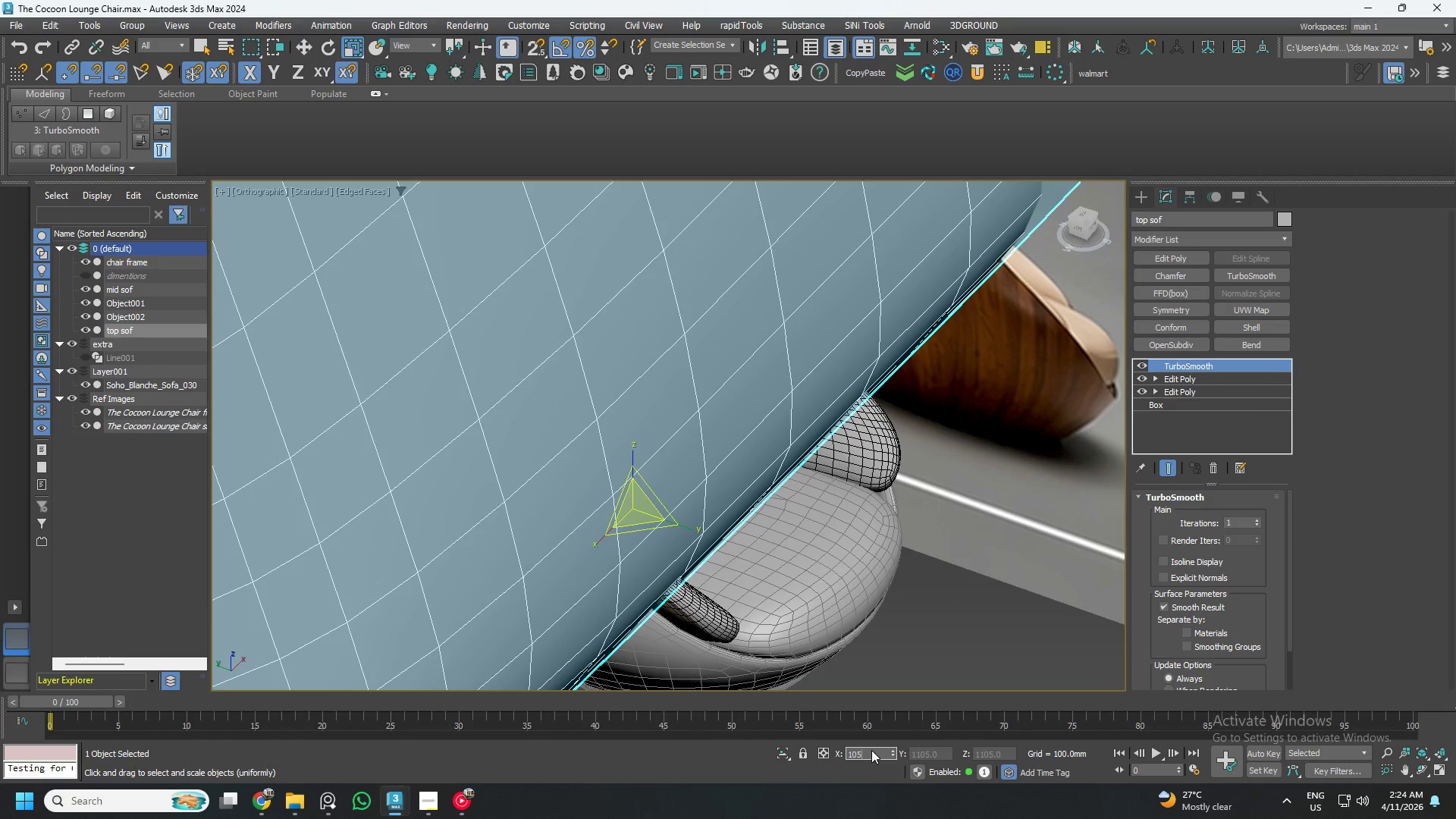 
key(NumpadEnter)
 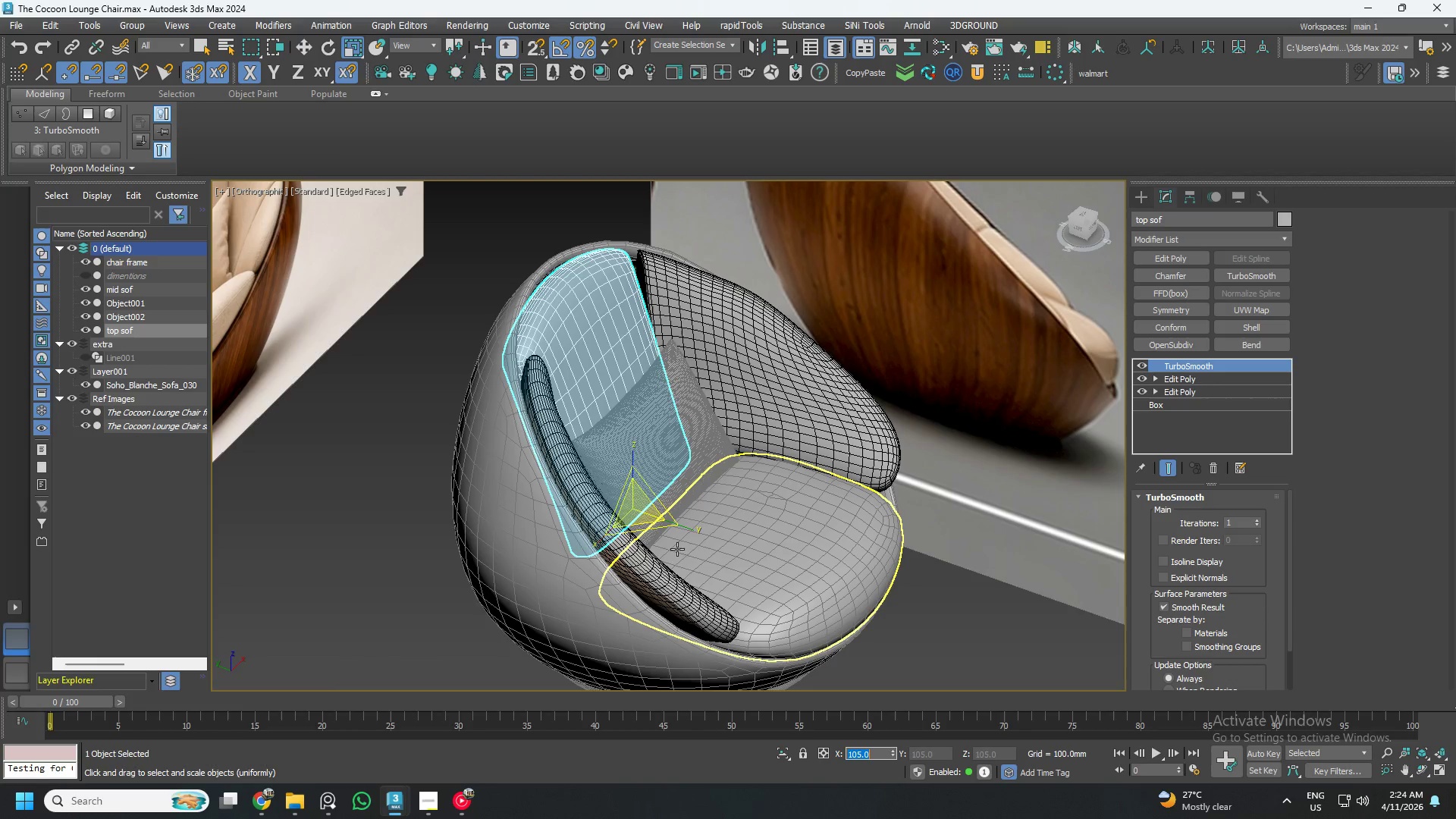 
type(ww)
 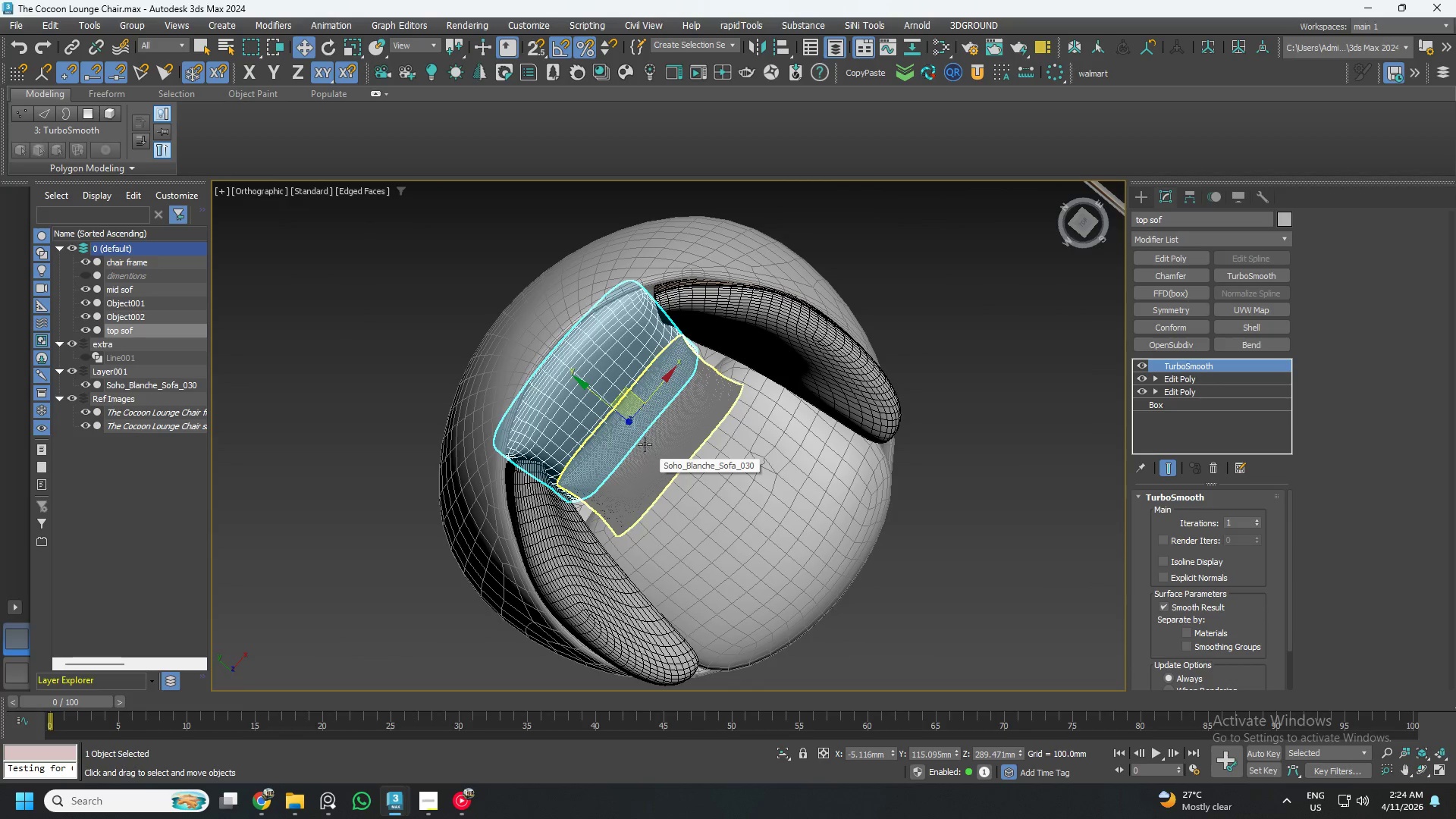 
hold_key(key=AltLeft, duration=0.66)
 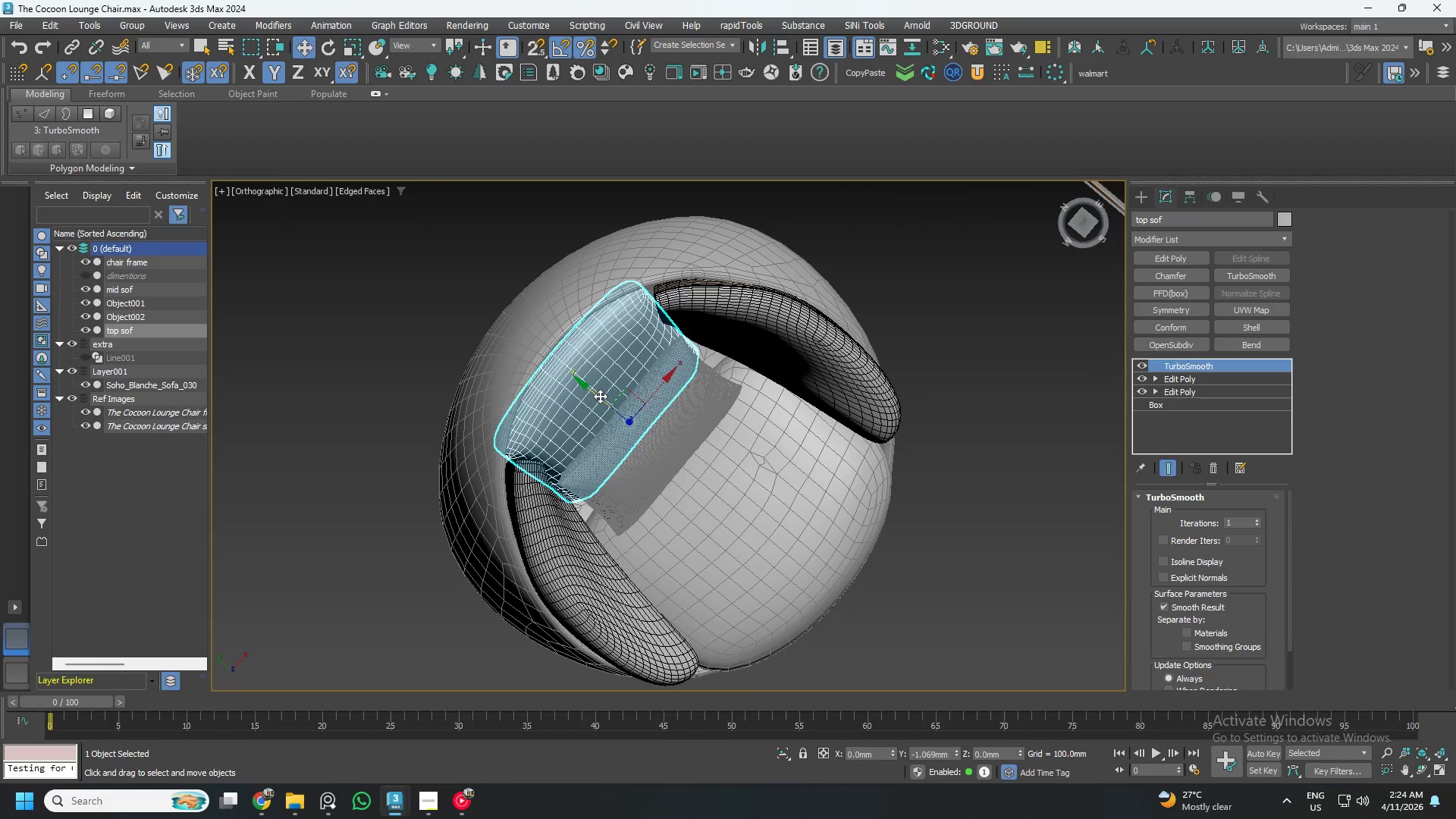 
left_click([1082, 221])
 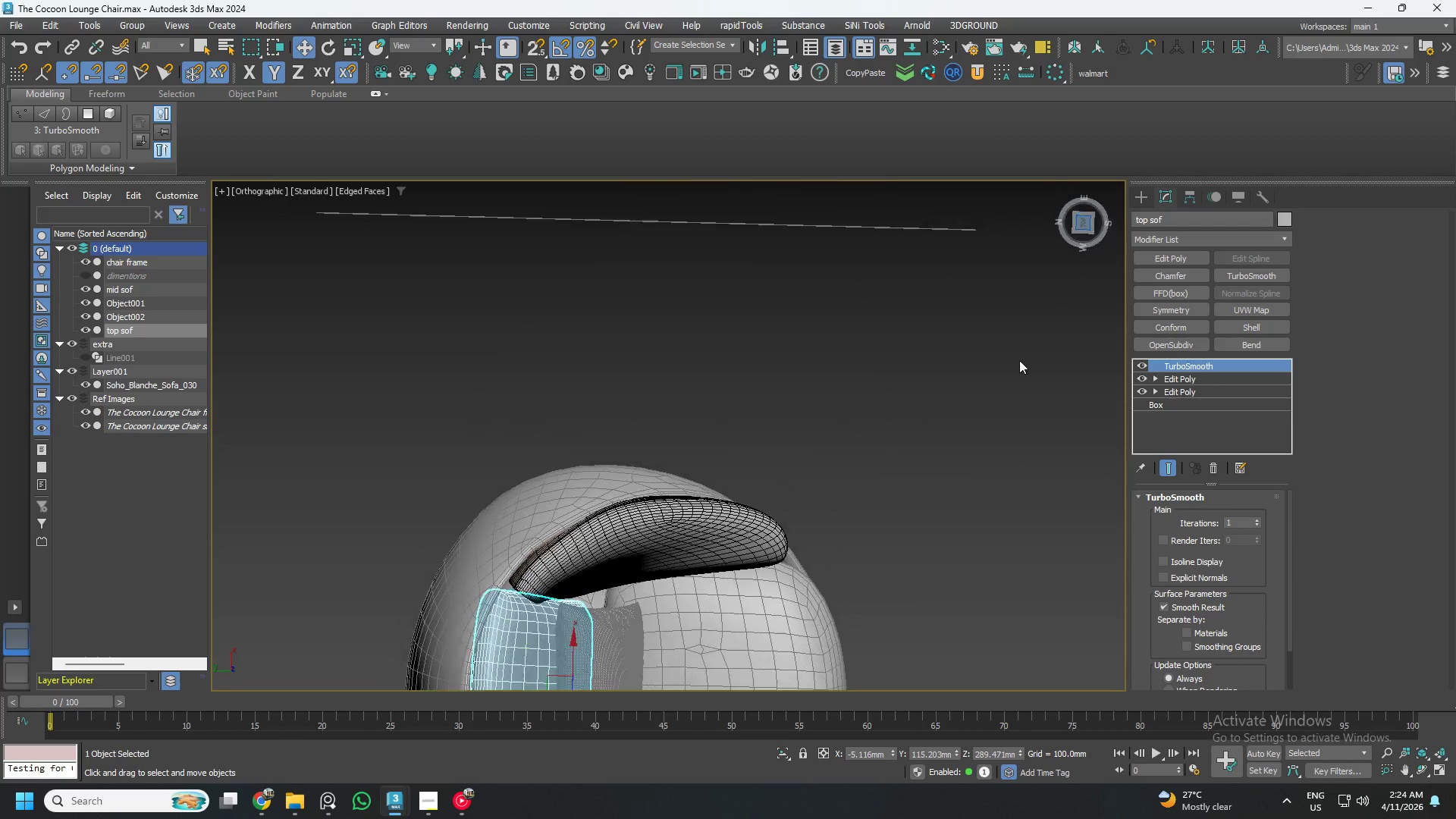 
scroll: coordinate [588, 617], scroll_direction: none, amount: 0.0
 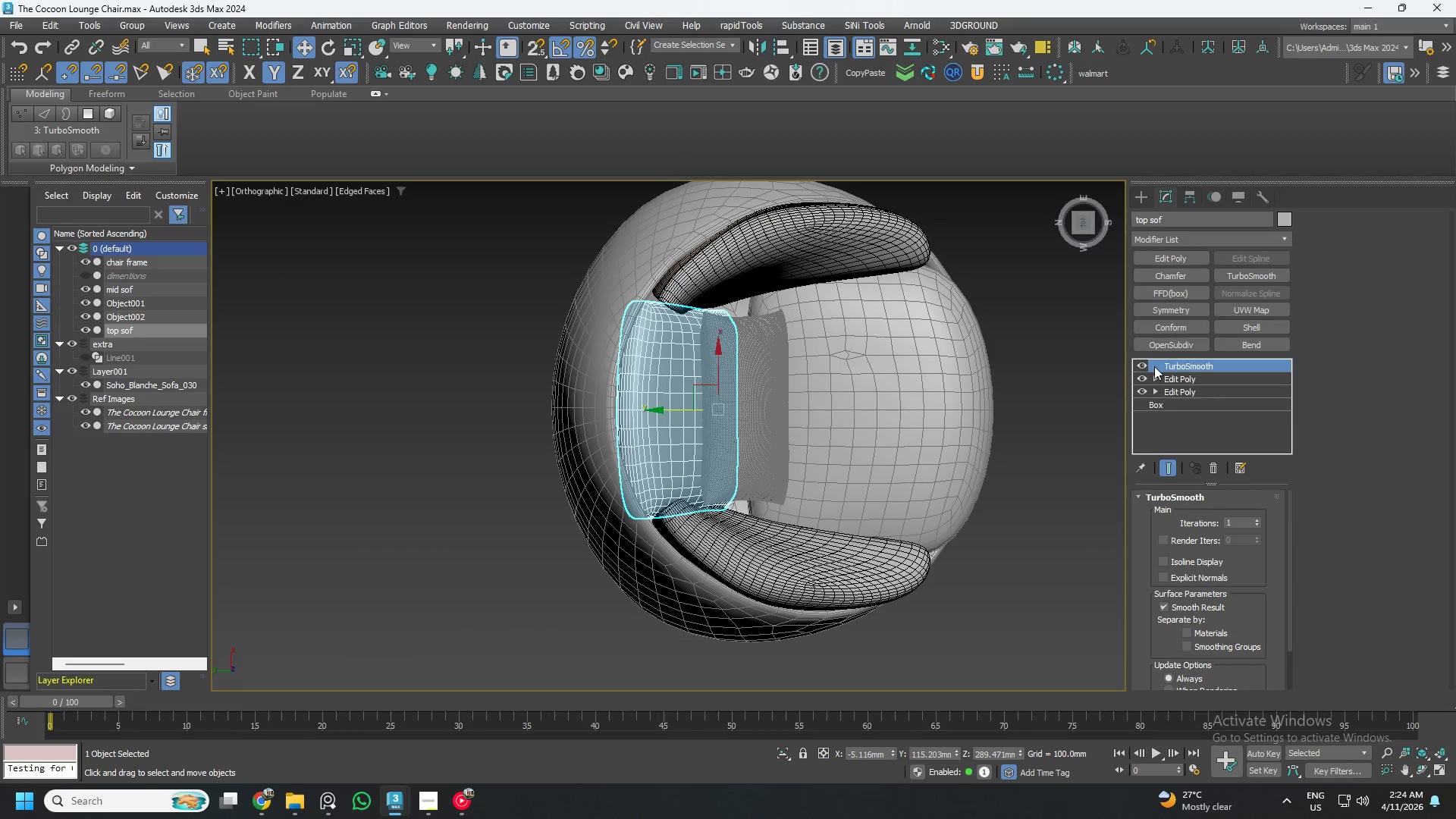 
left_click([1140, 363])
 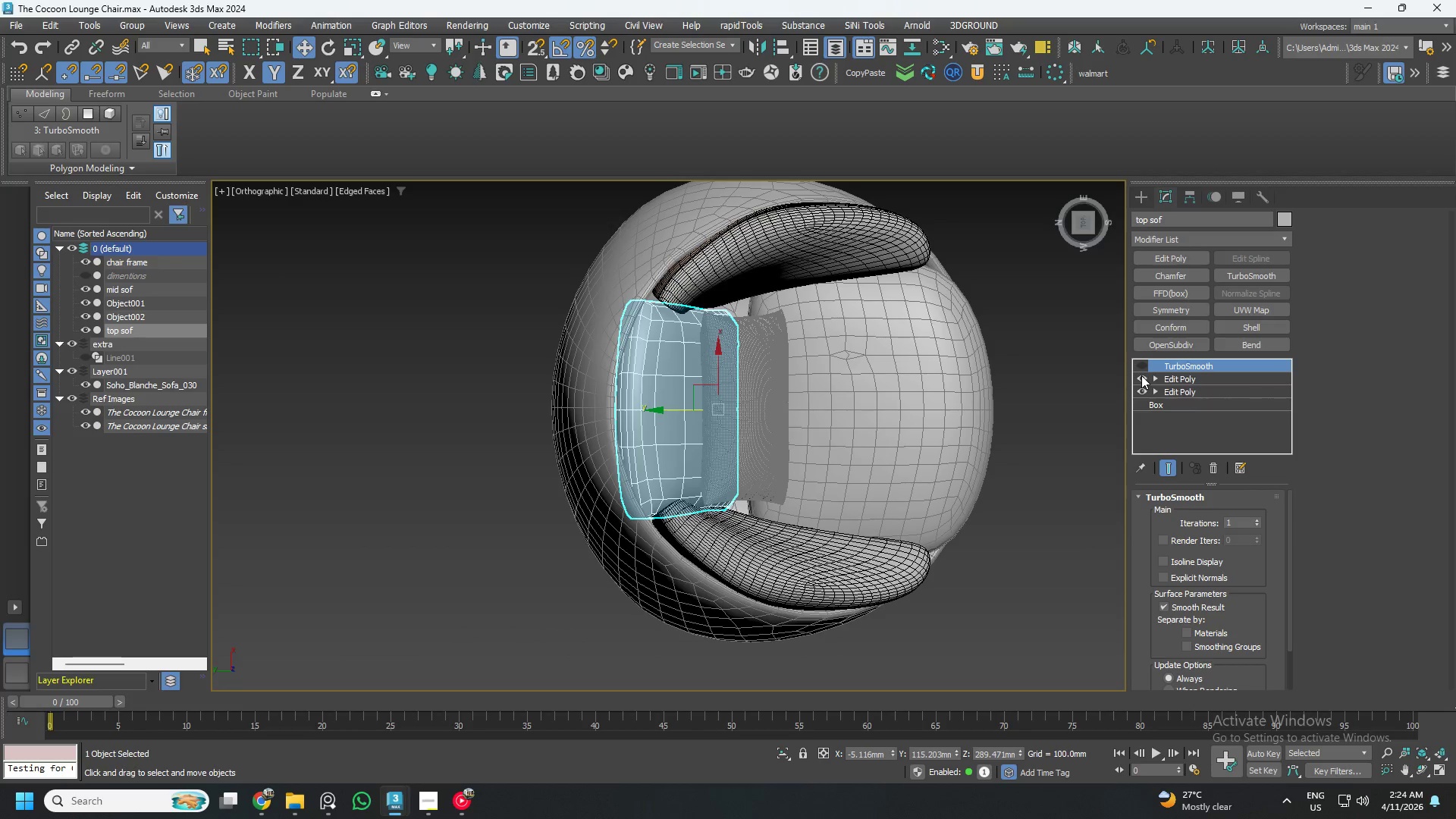 
left_click([1141, 375])
 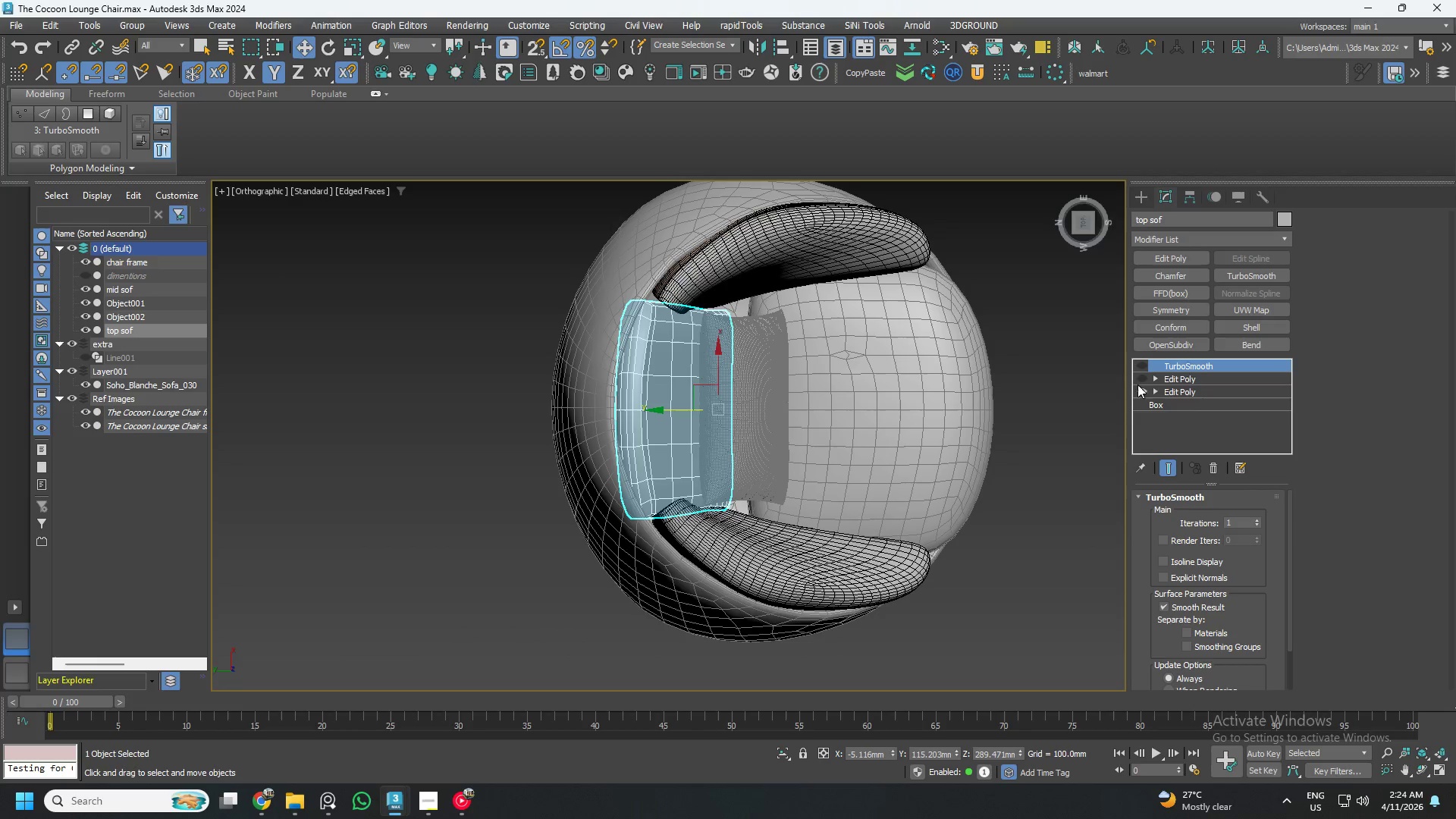 
left_click([1140, 377])
 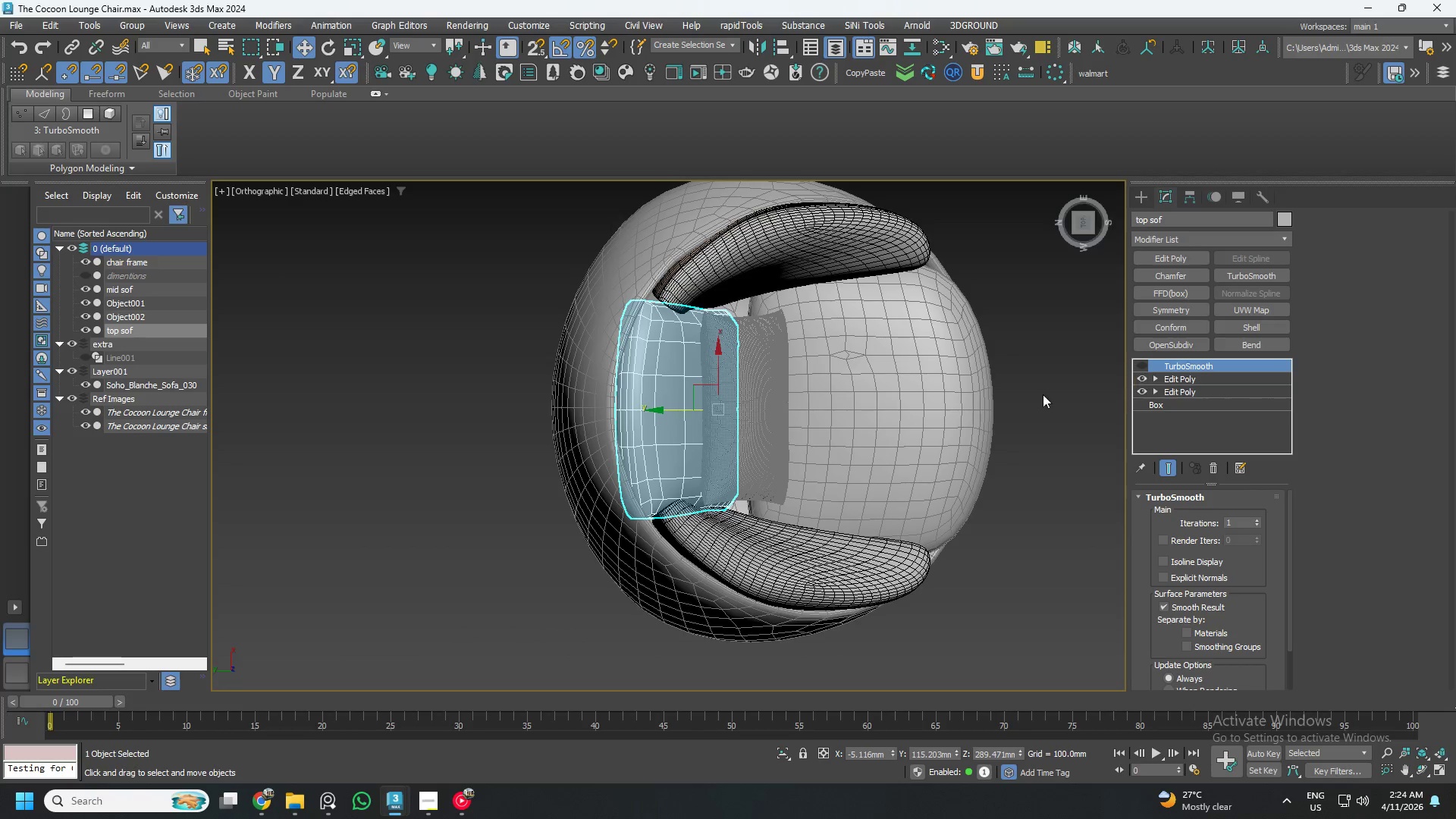 
key(1)
 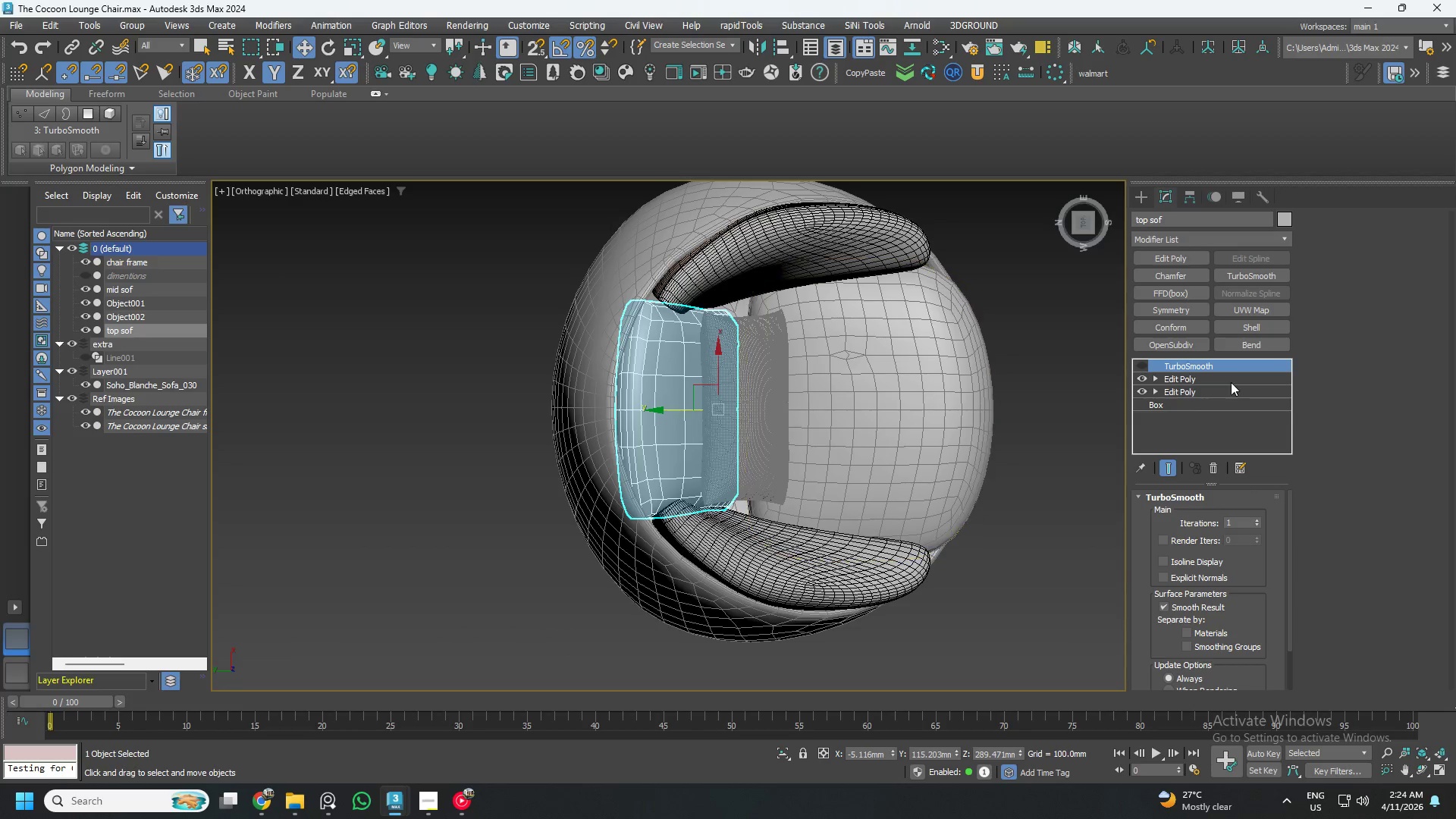 
left_click([1241, 381])
 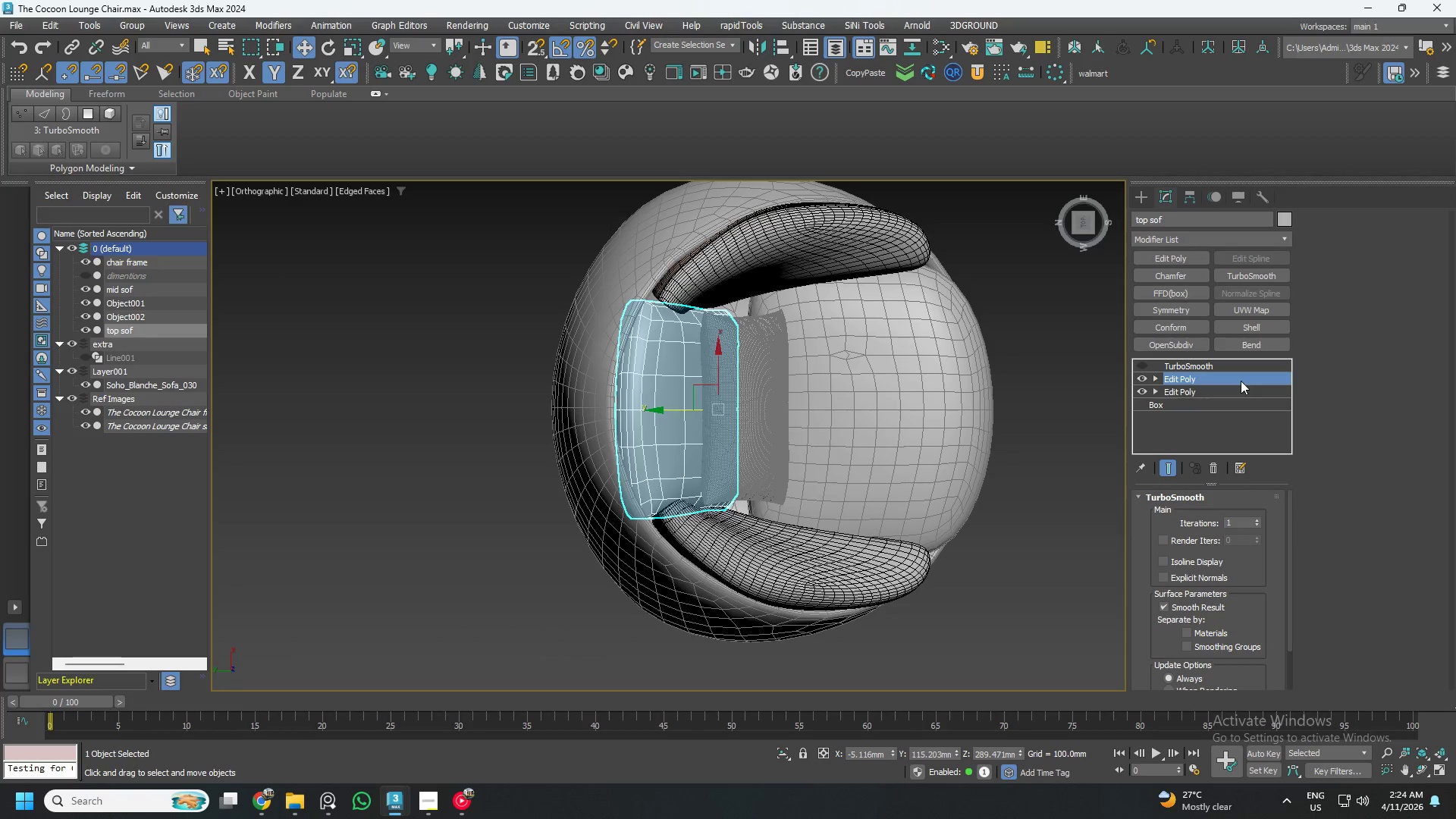 
key(1)
 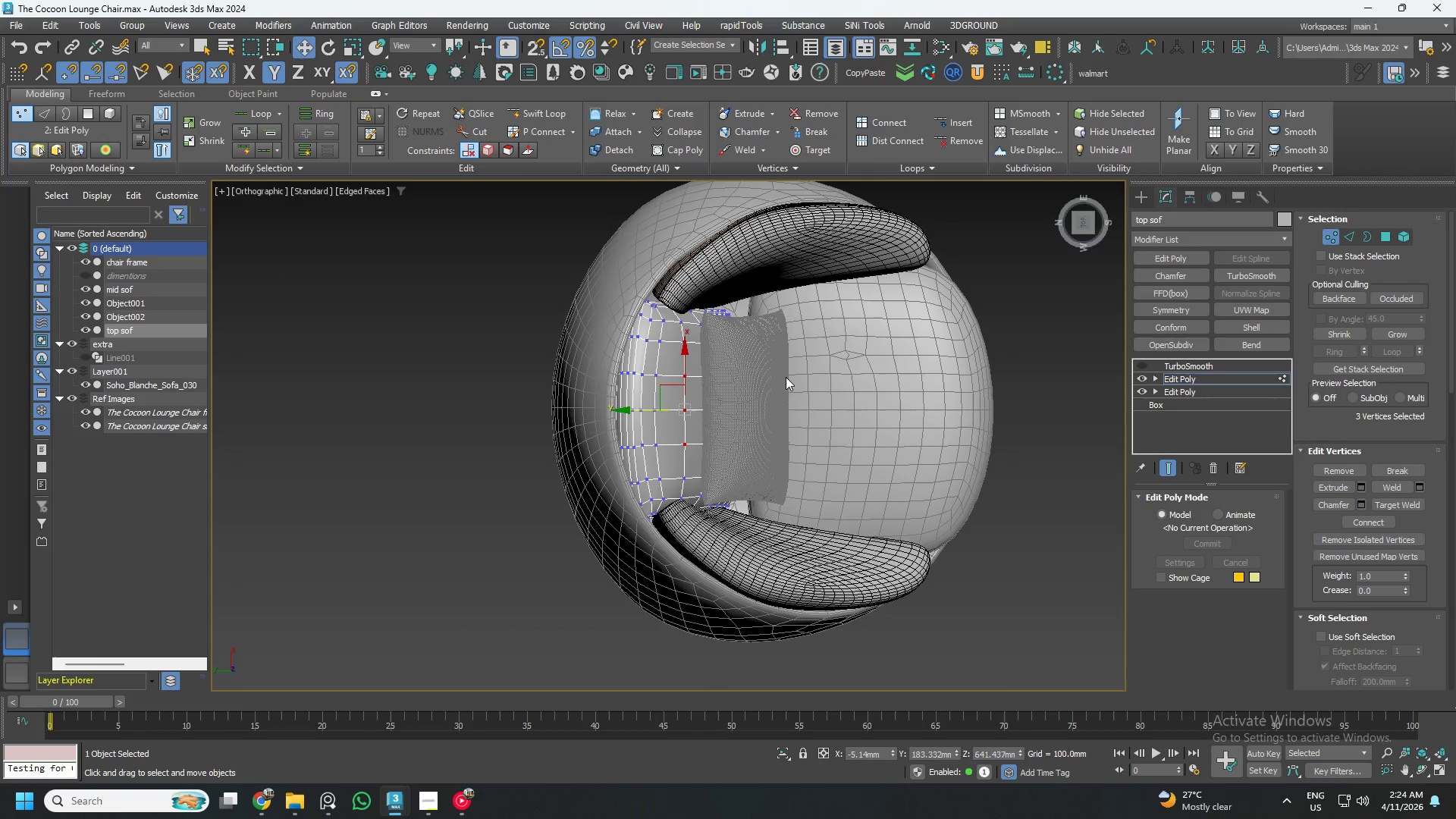 
scroll: coordinate [695, 364], scroll_direction: up, amount: 1.0
 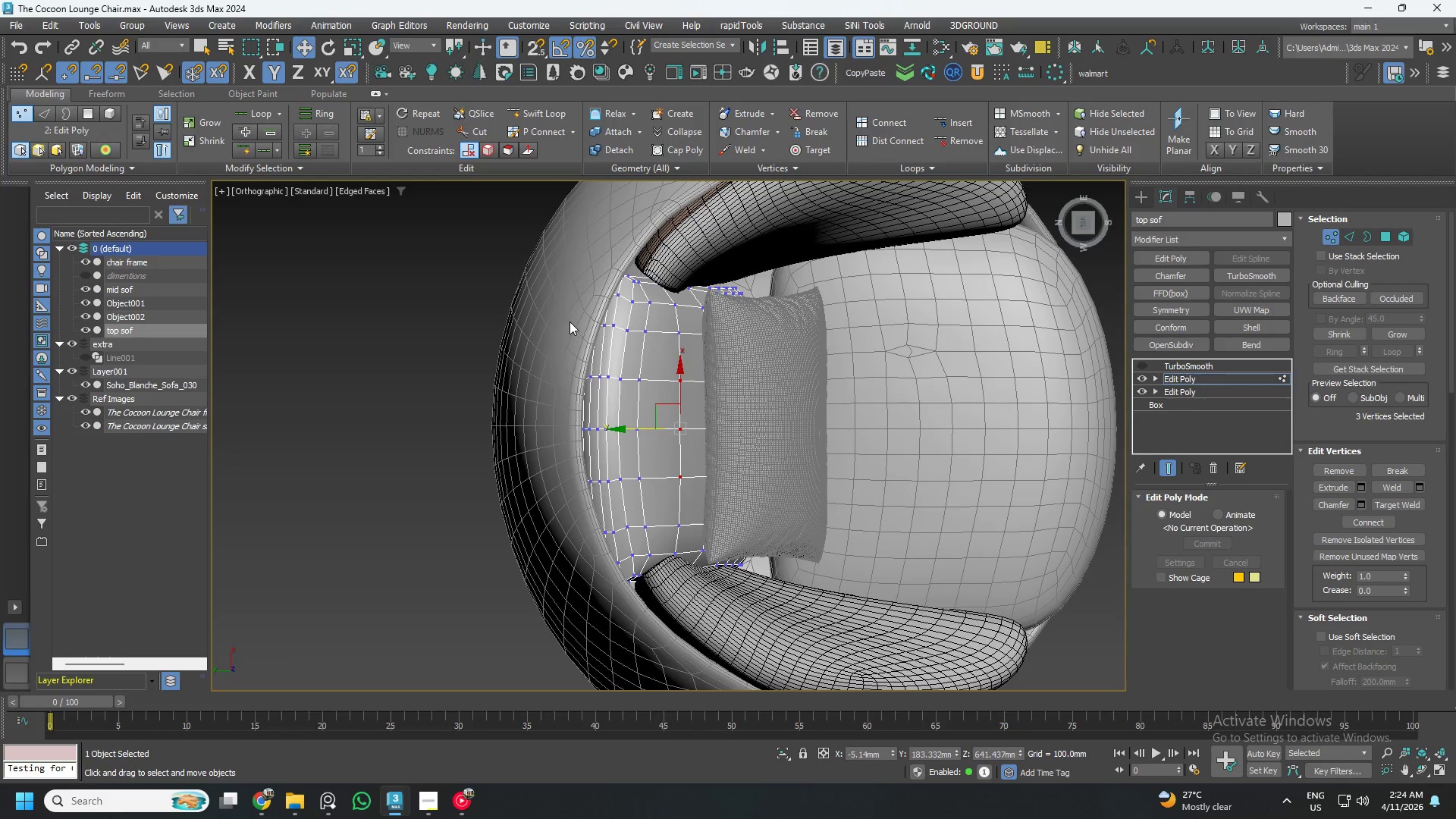 
key(Alt+AltLeft)
 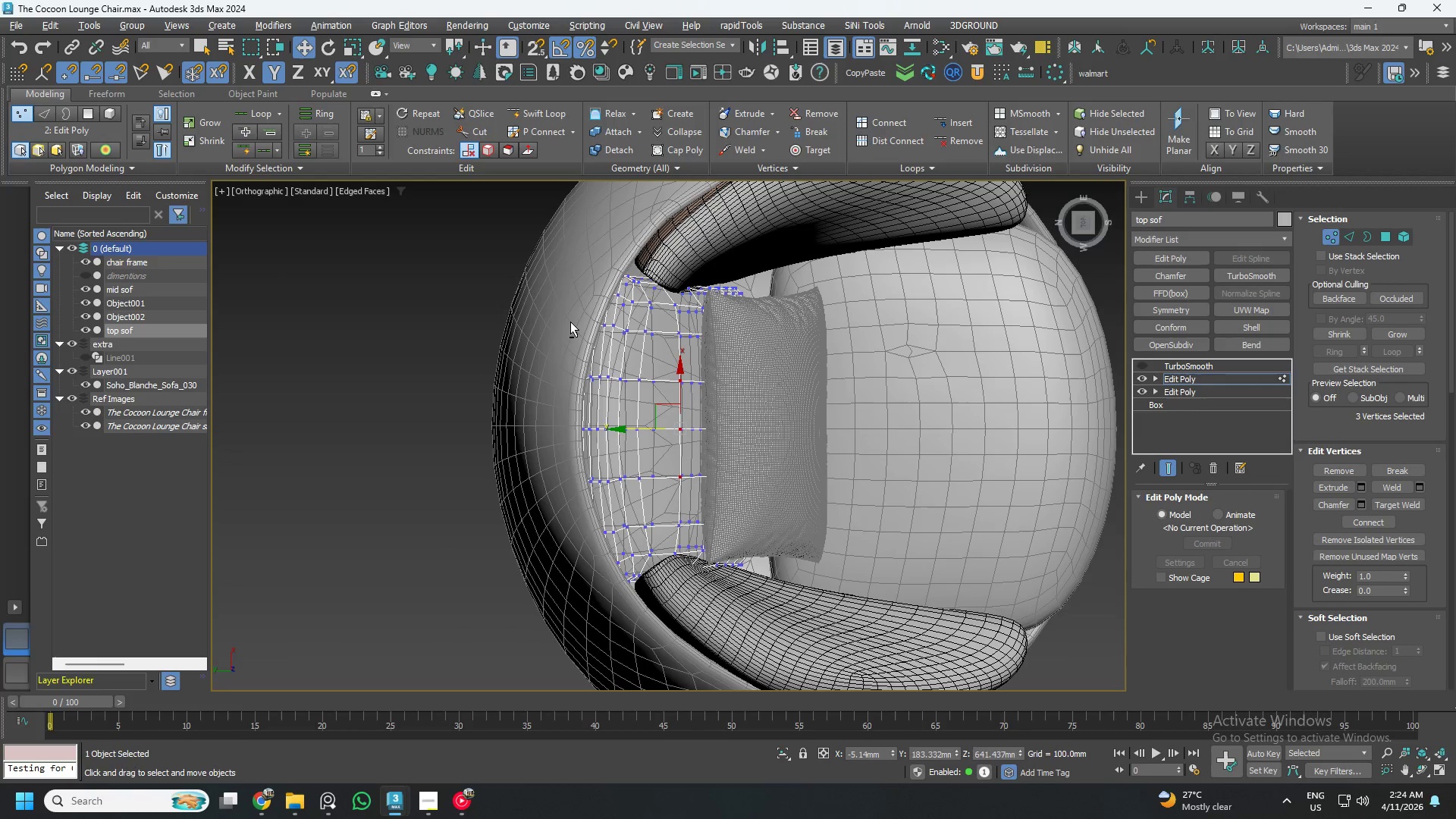 
key(Alt+X)
 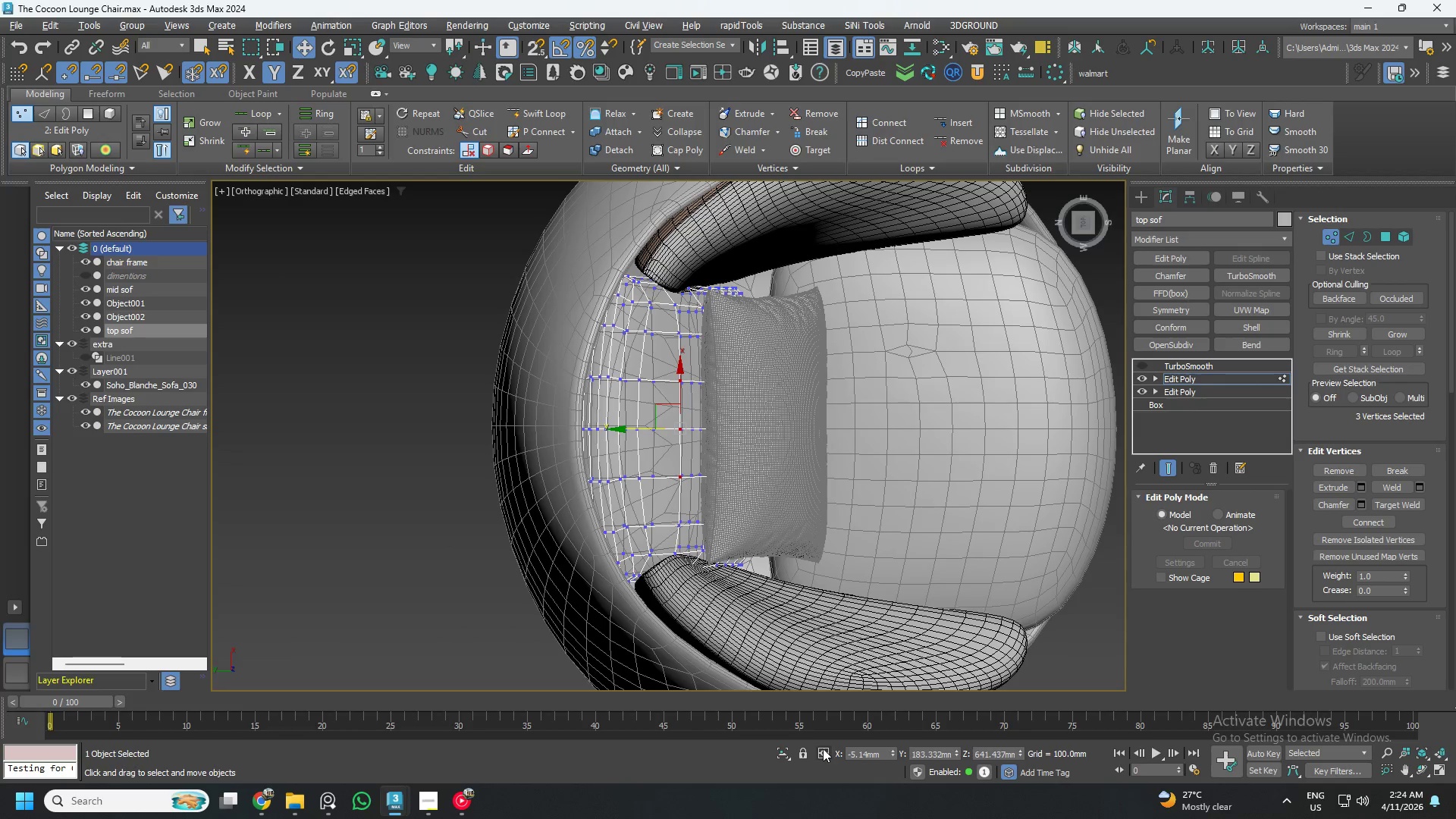 
left_click([780, 753])
 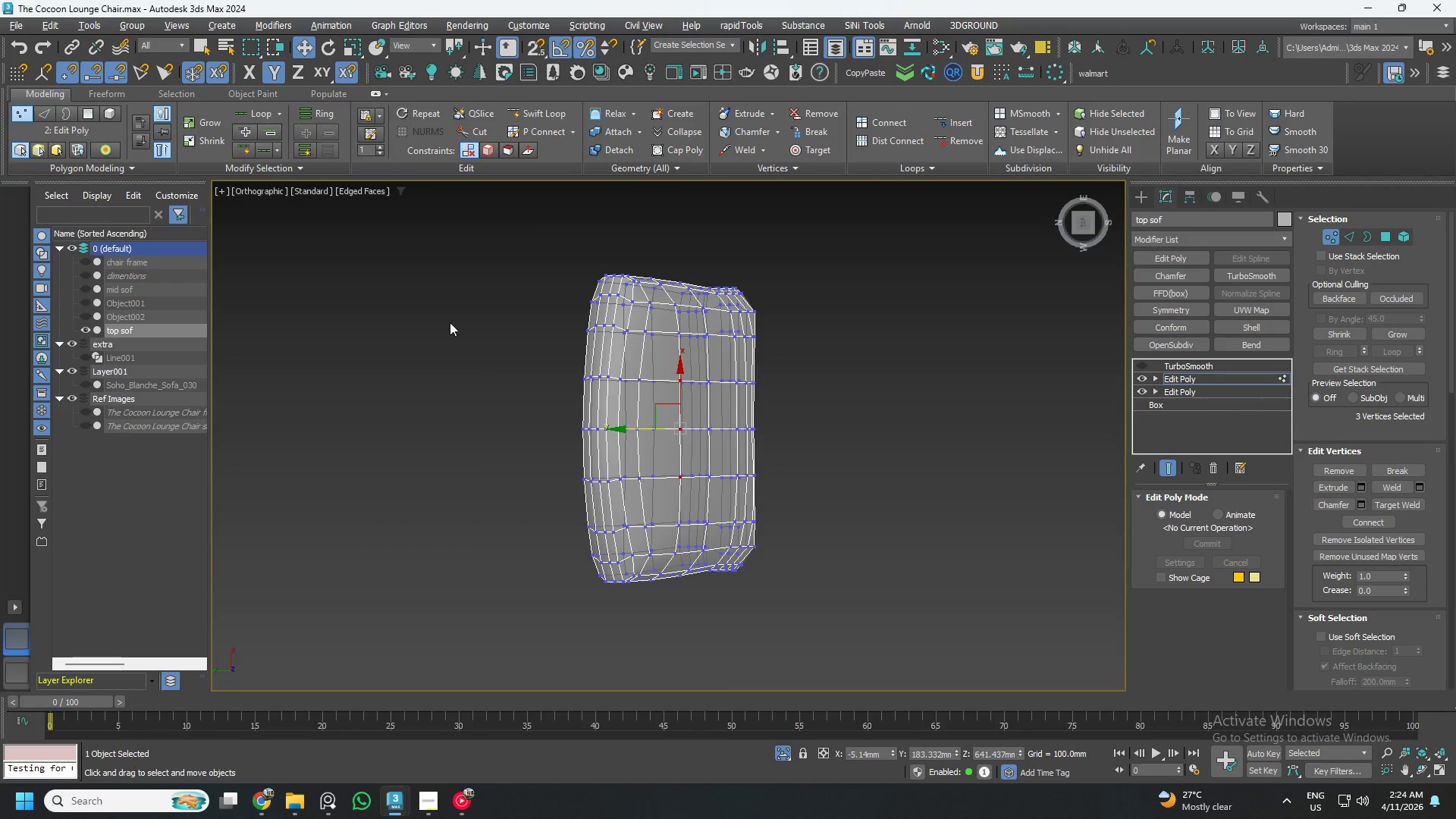 
left_click_drag(start_coordinate=[466, 284], to_coordinate=[842, 360])
 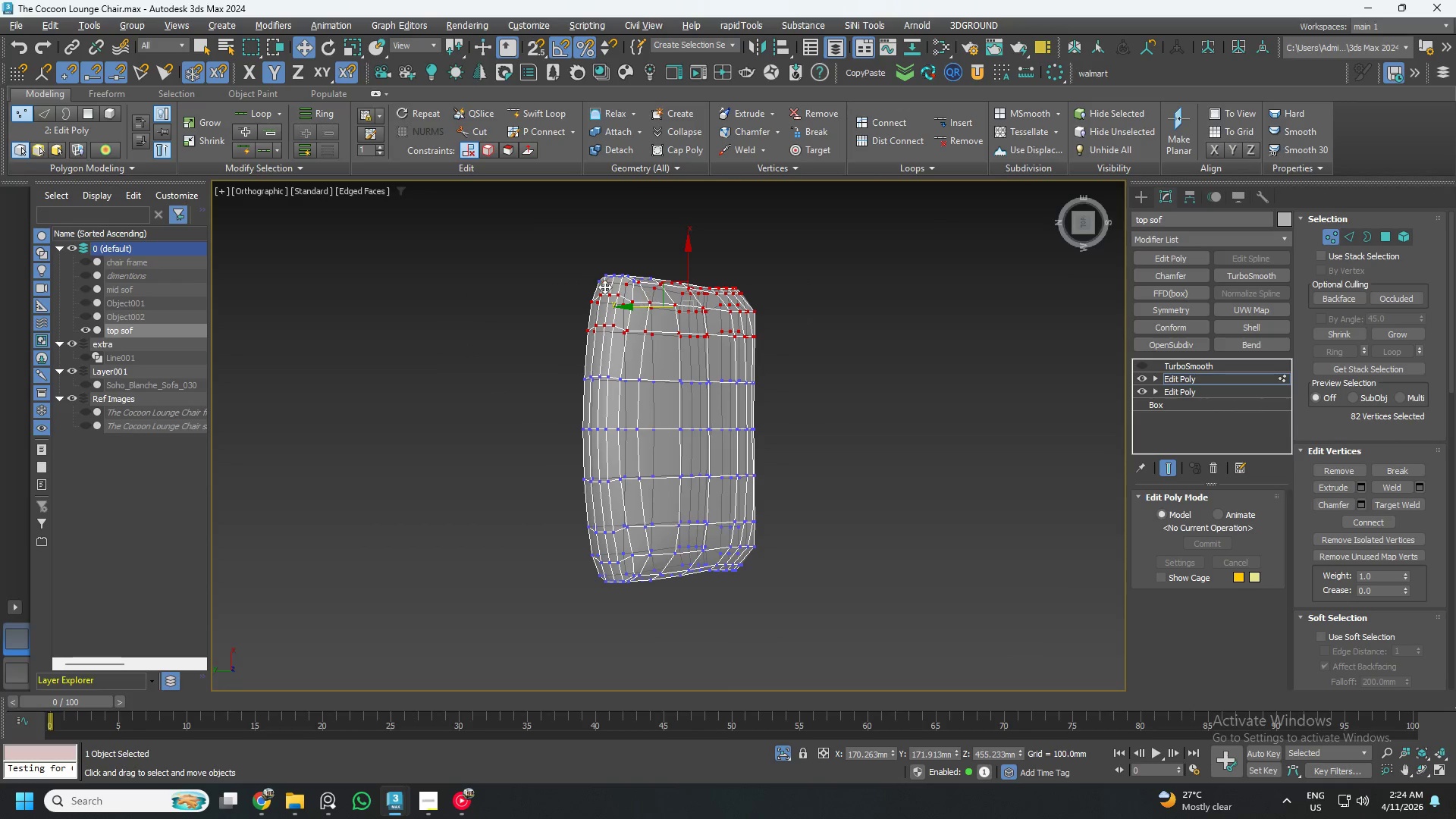 
left_click_drag(start_coordinate=[546, 249], to_coordinate=[801, 352])
 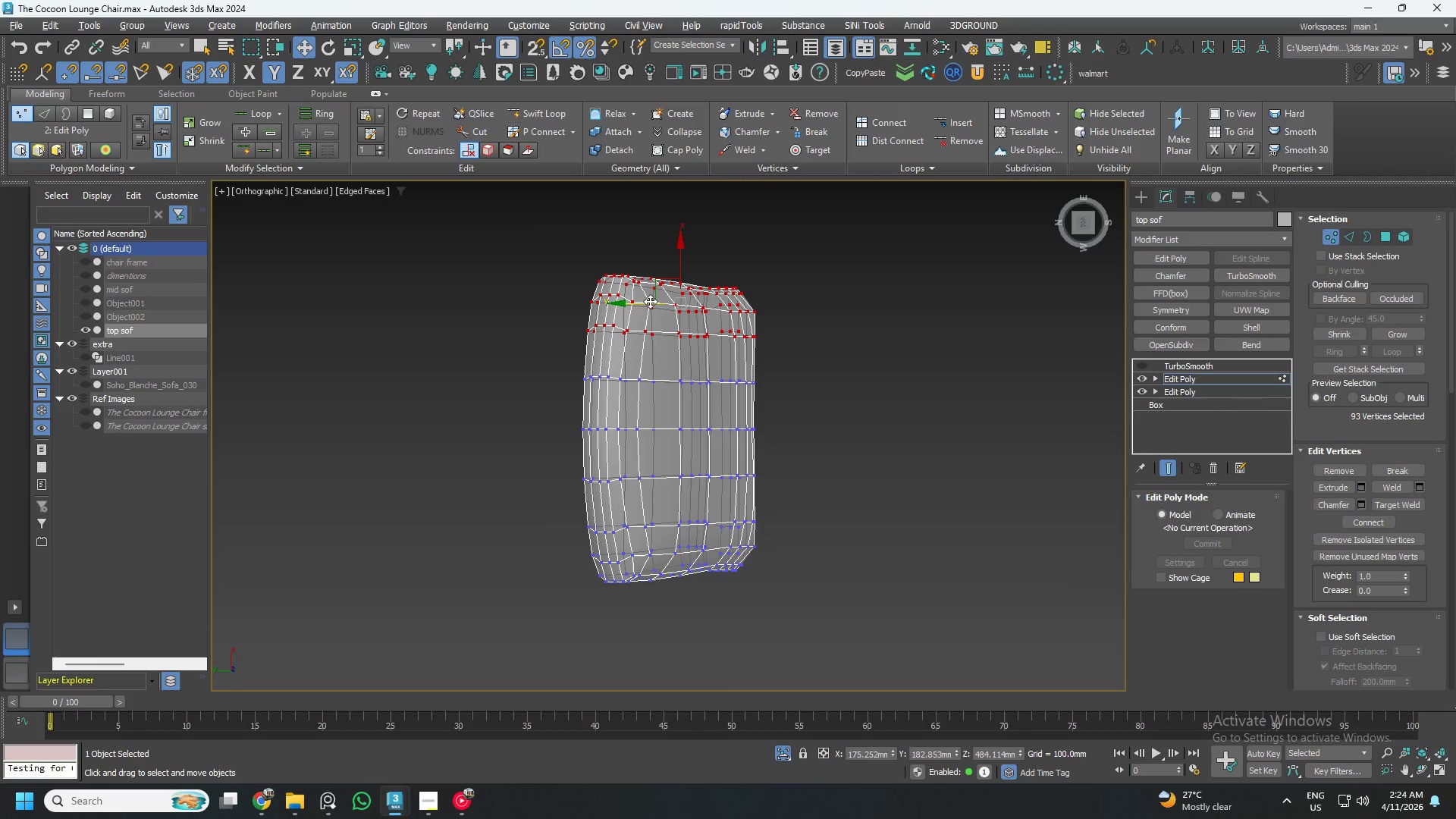 
left_click_drag(start_coordinate=[650, 301], to_coordinate=[660, 307])
 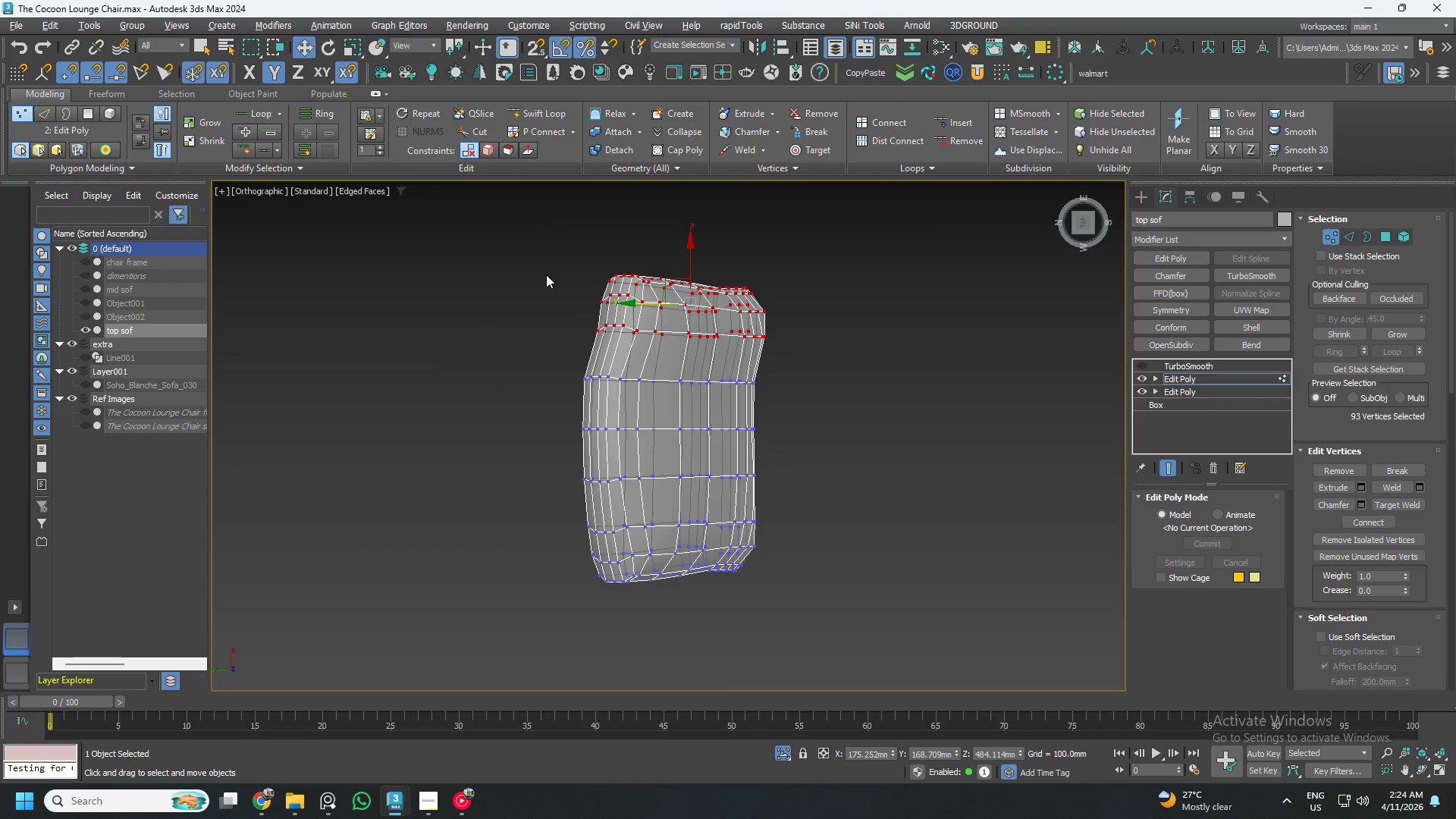 
left_click_drag(start_coordinate=[540, 245], to_coordinate=[776, 325])
 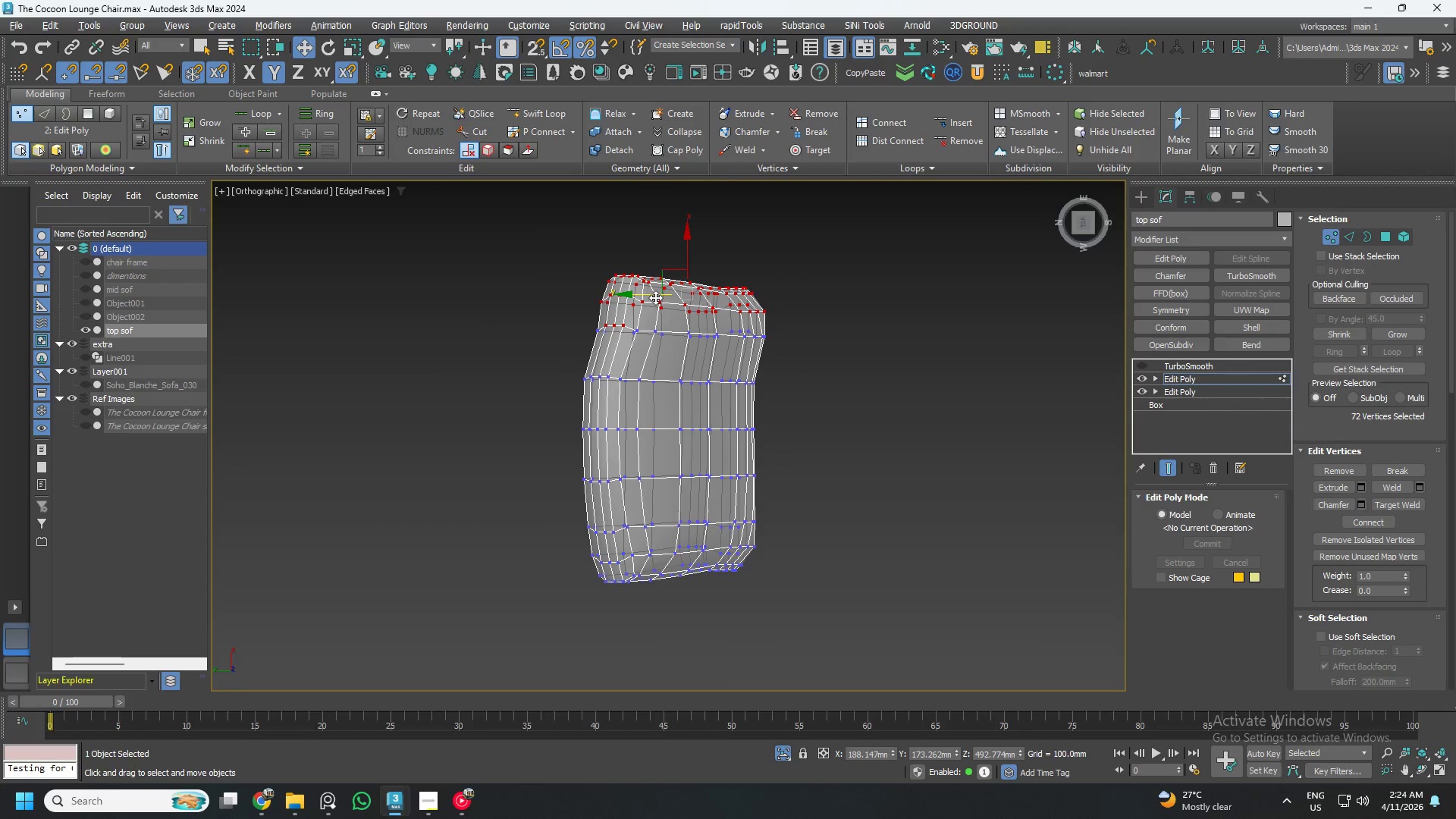 
left_click_drag(start_coordinate=[655, 297], to_coordinate=[662, 300])
 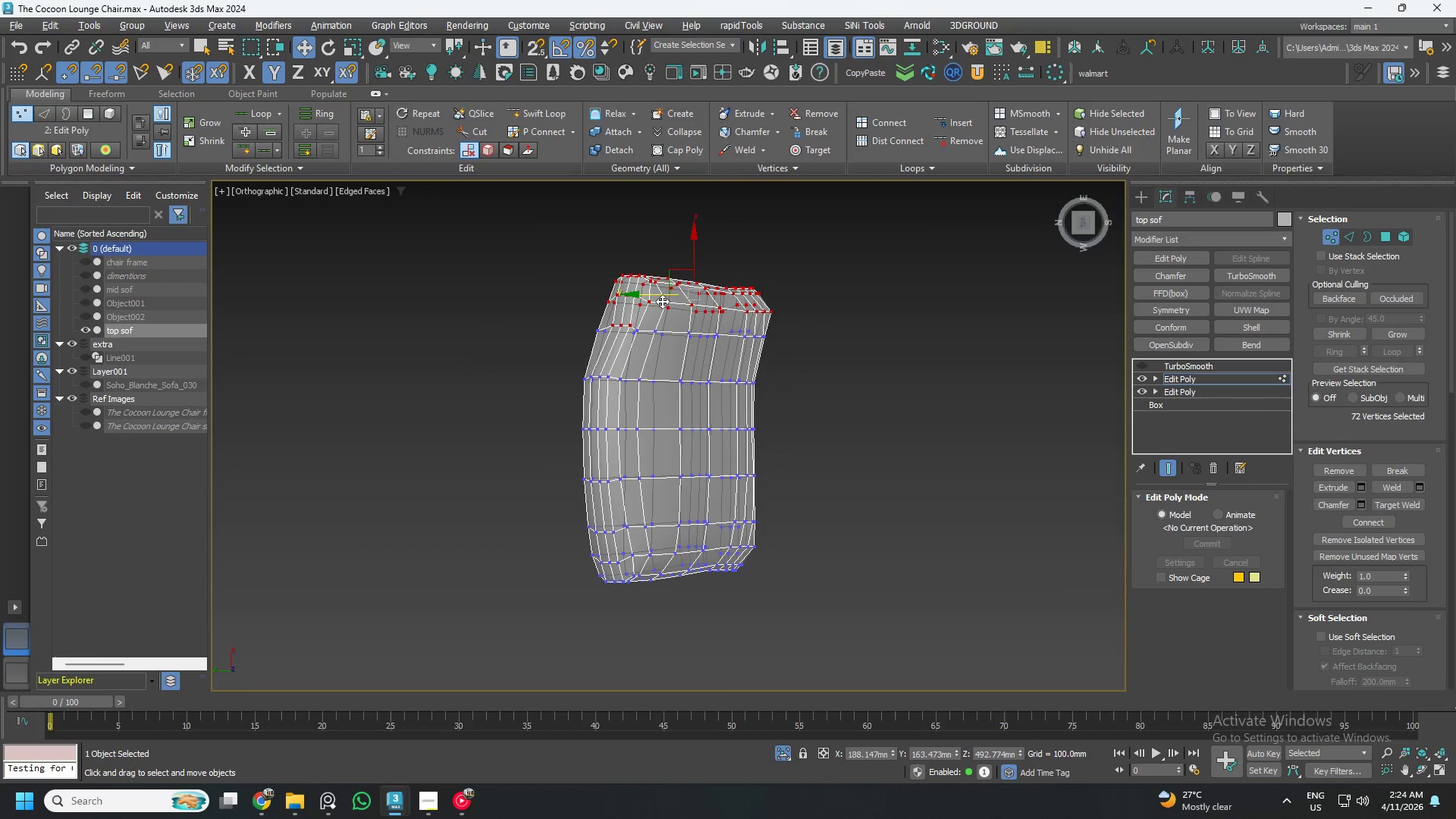 
key(Control+ControlLeft)
 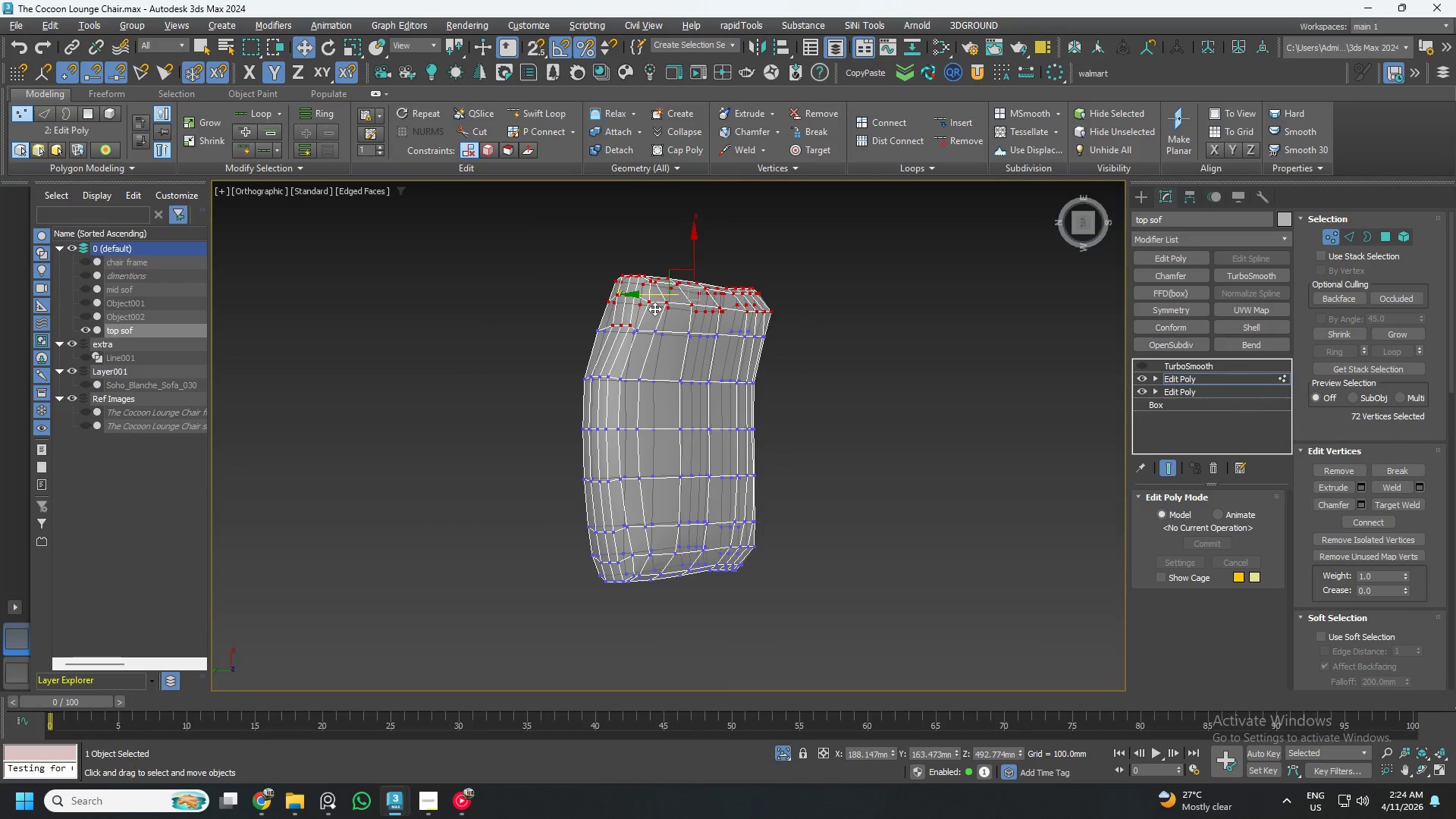 
key(Control+Z)
 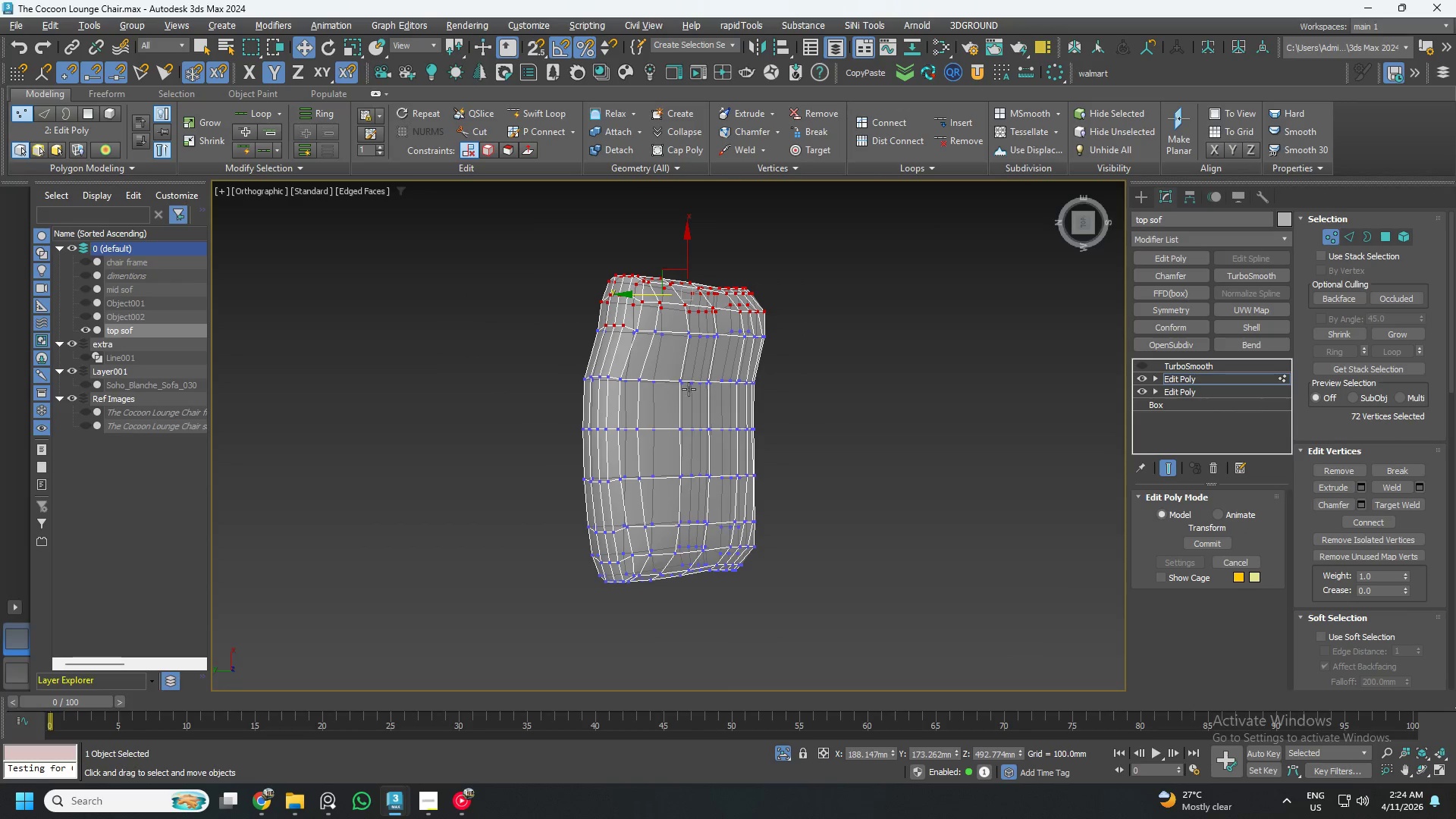 
hold_key(key=AltLeft, duration=0.7)
left_click_drag(start_coordinate=[690, 389], to_coordinate=[554, 316])
 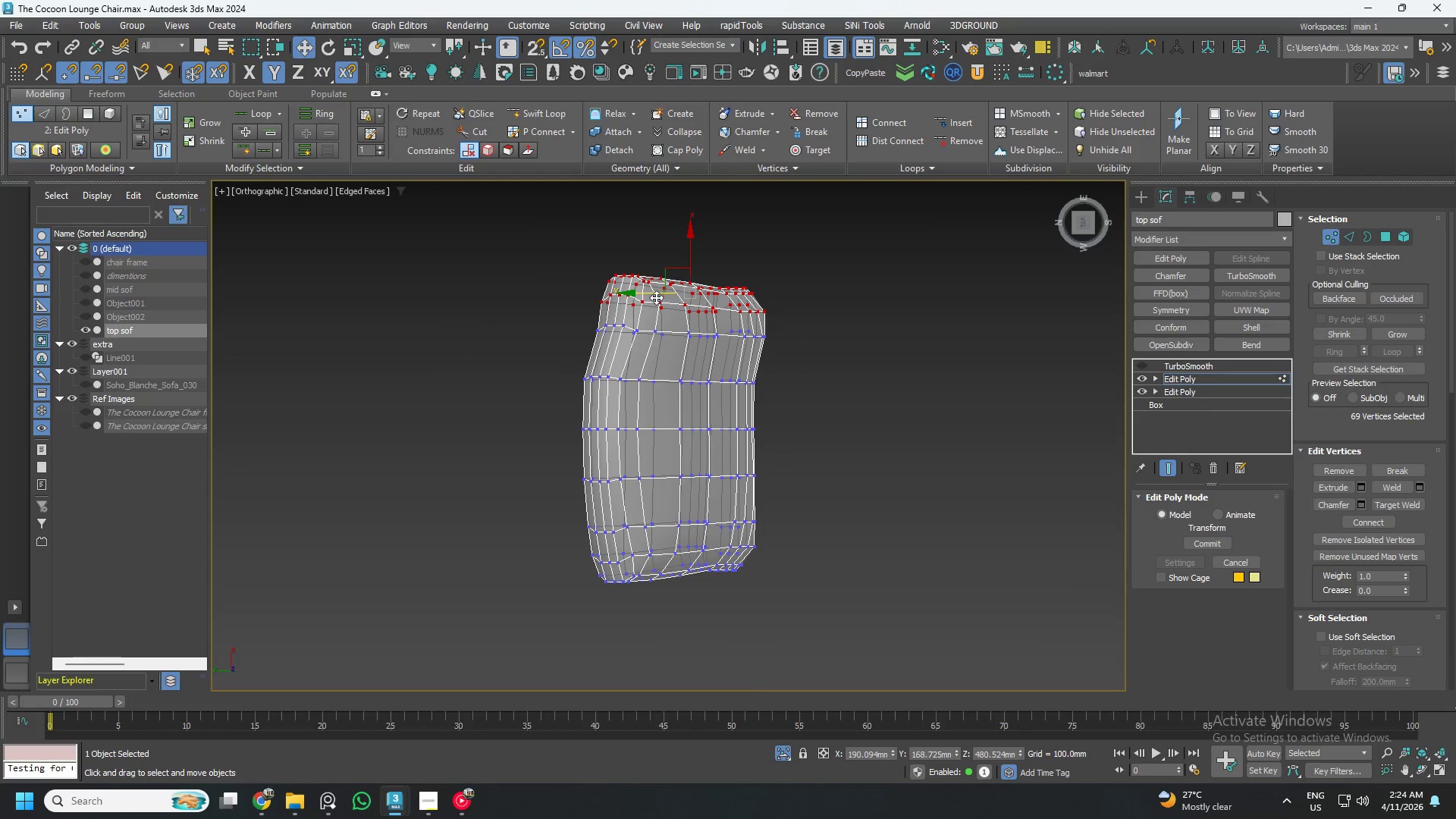 
left_click_drag(start_coordinate=[654, 290], to_coordinate=[665, 291])
 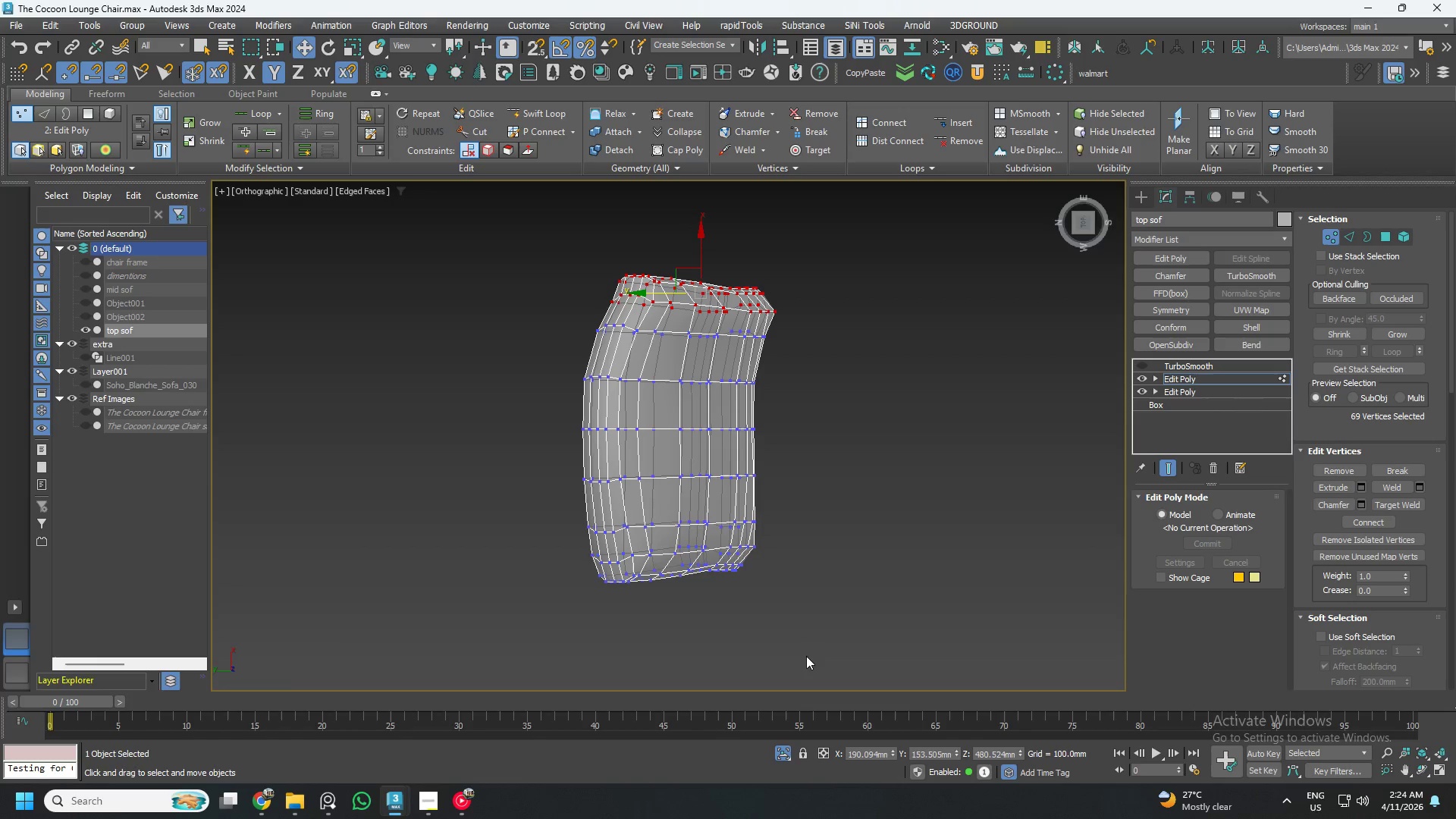 
left_click_drag(start_coordinate=[803, 654], to_coordinate=[533, 469])
 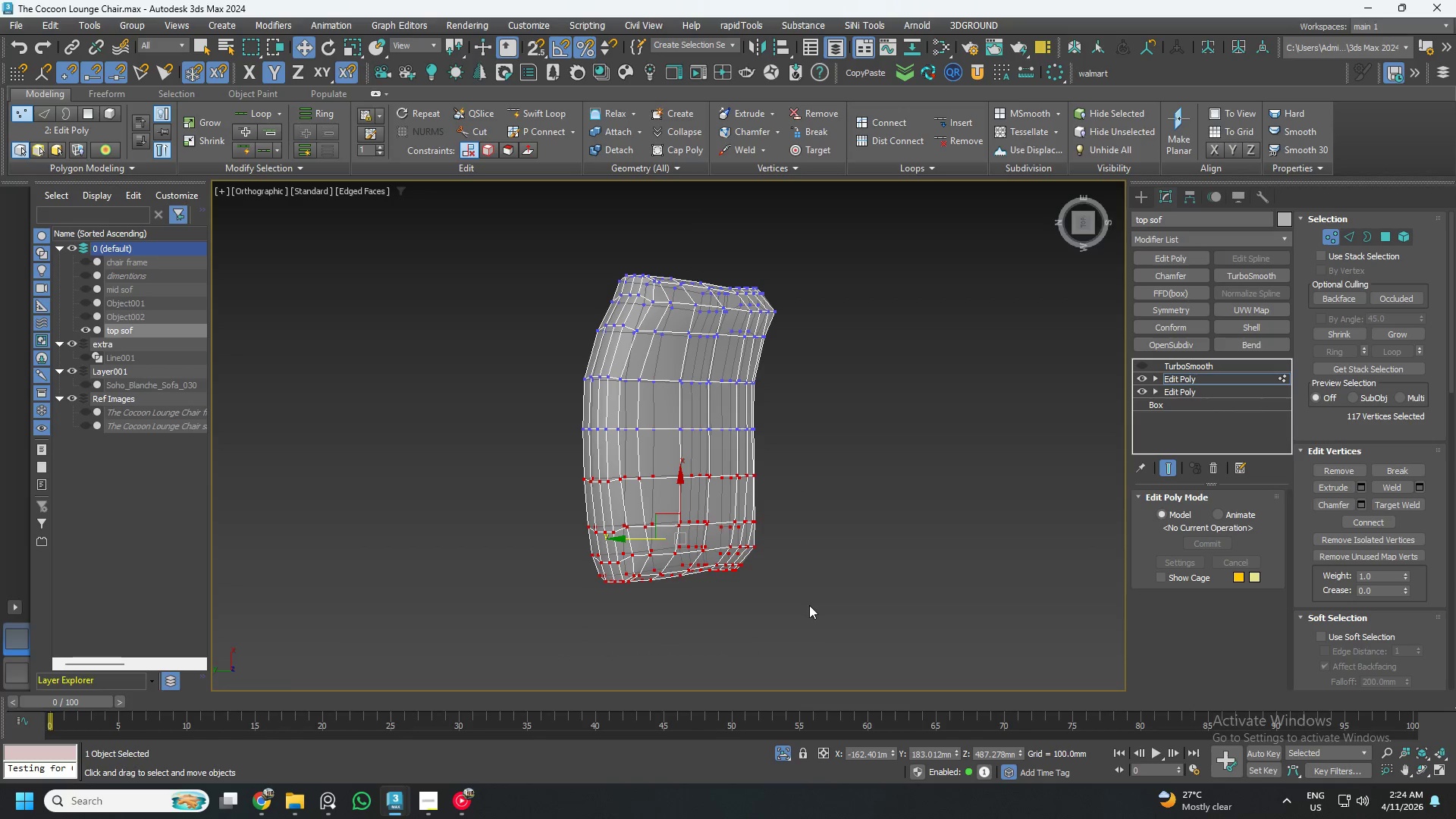 
left_click_drag(start_coordinate=[830, 607], to_coordinate=[482, 504])
 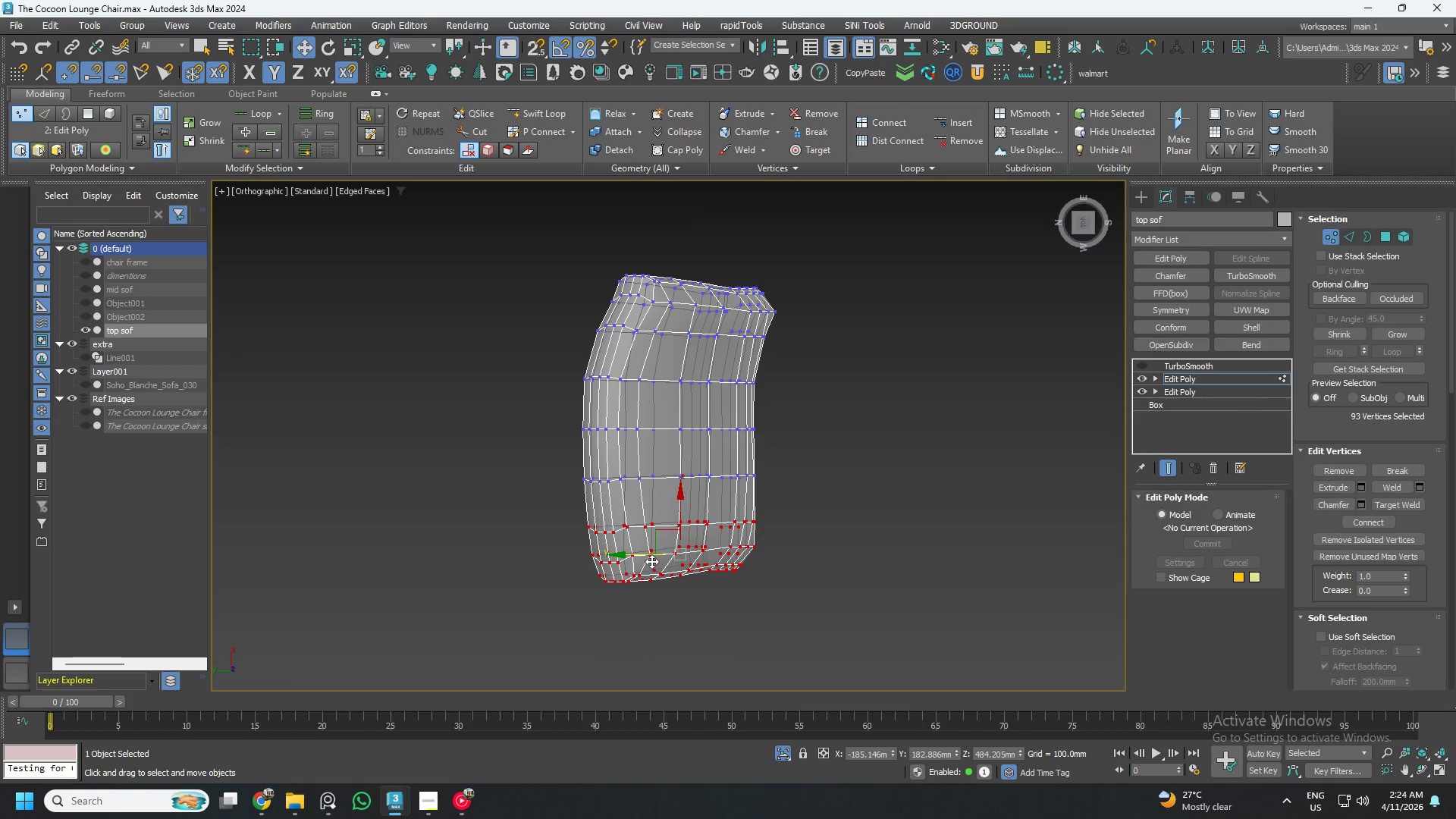 
left_click_drag(start_coordinate=[651, 557], to_coordinate=[664, 555])
 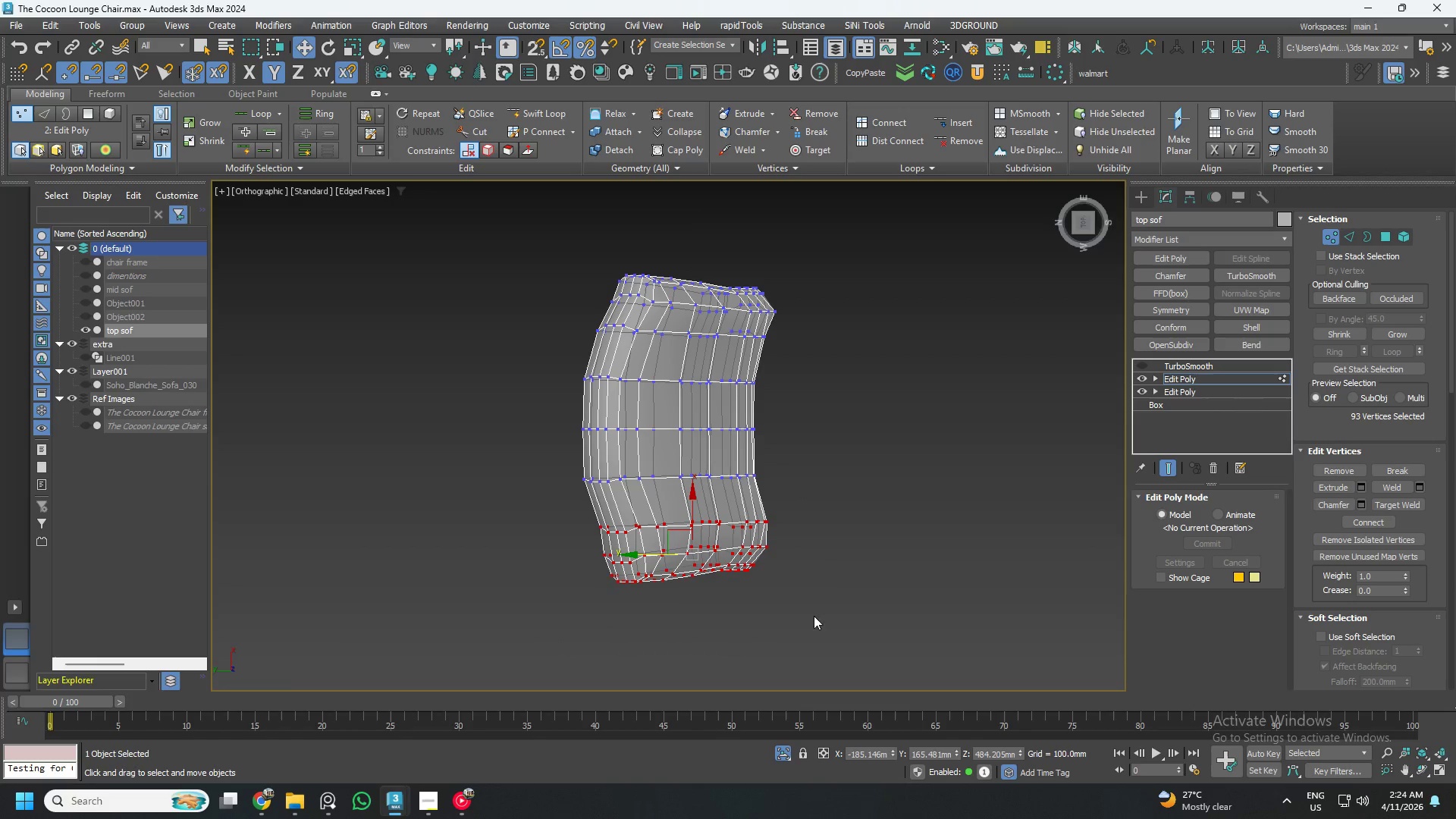 
left_click_drag(start_coordinate=[821, 607], to_coordinate=[533, 540])
 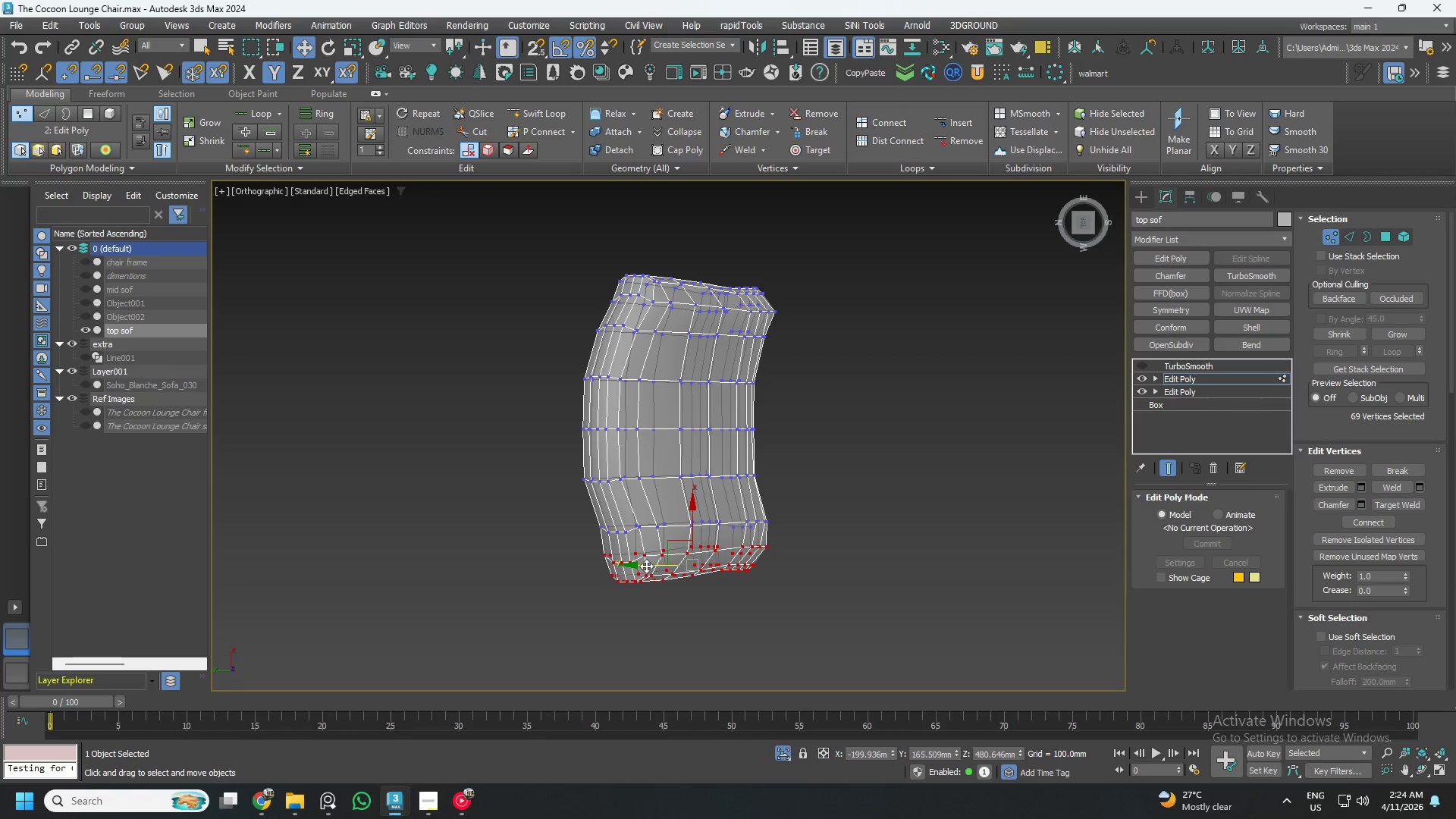 
left_click_drag(start_coordinate=[645, 564], to_coordinate=[657, 566])
 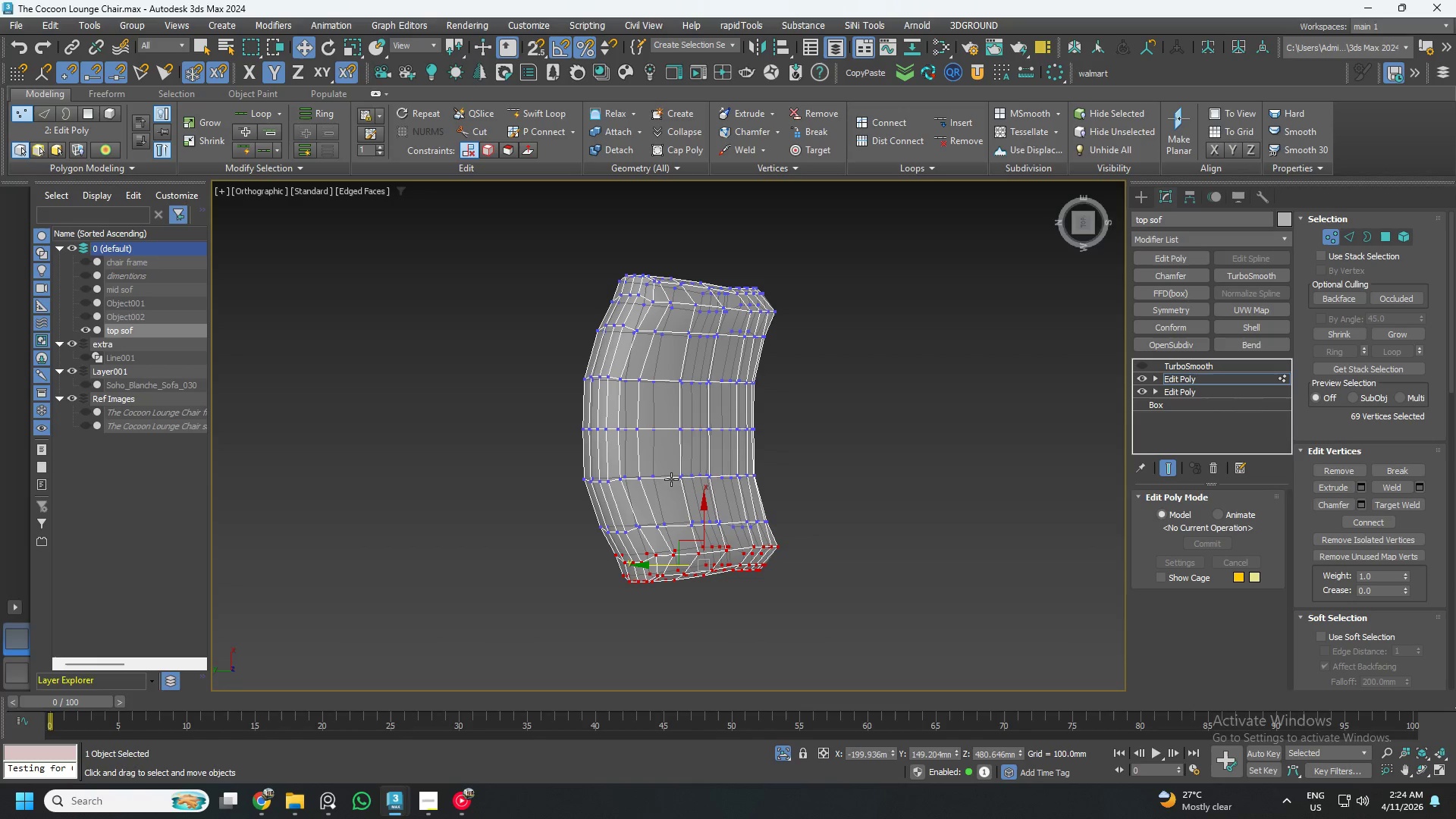 
left_click_drag(start_coordinate=[811, 466], to_coordinate=[496, 634])
 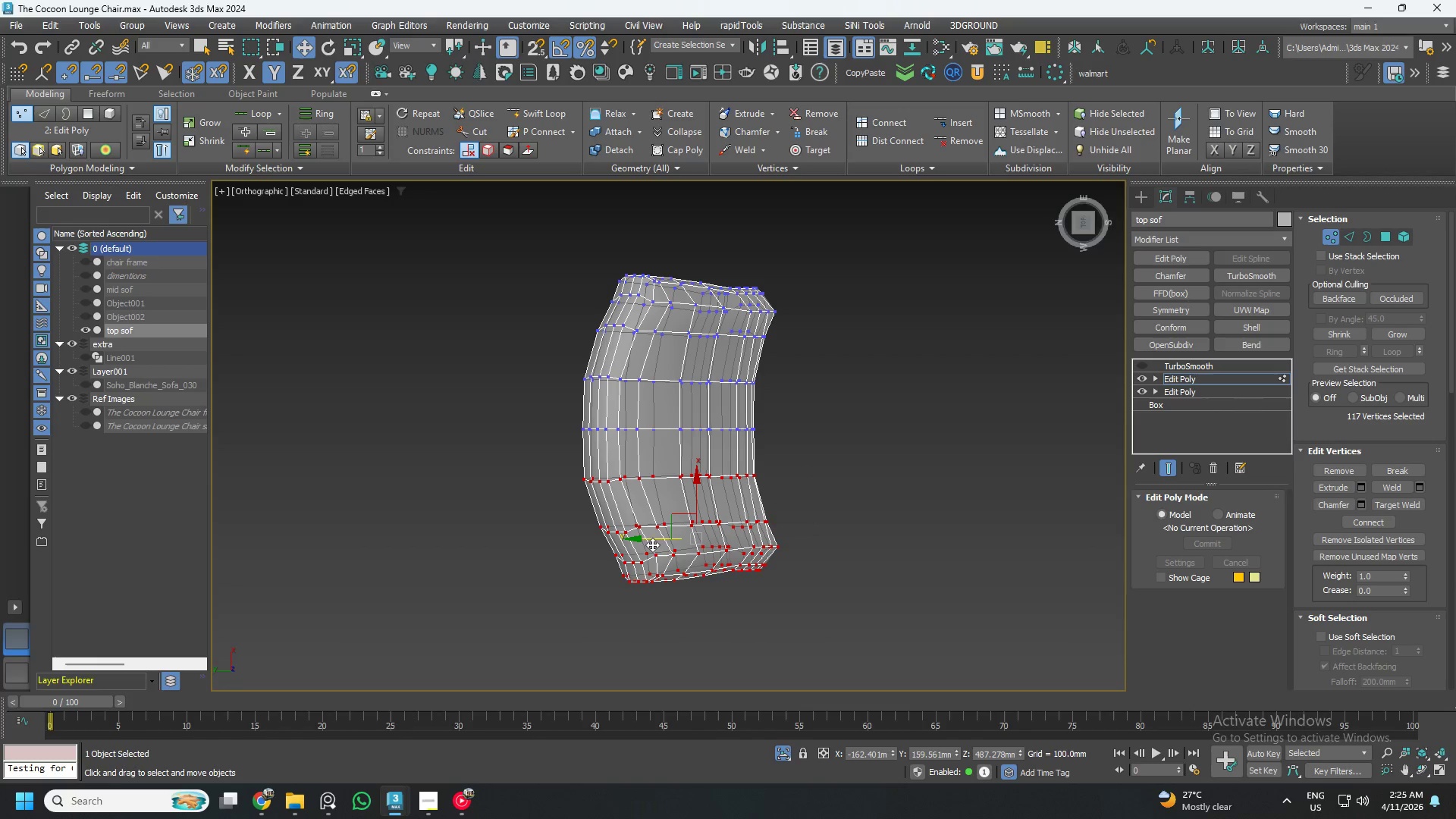 
left_click_drag(start_coordinate=[657, 541], to_coordinate=[661, 541])
 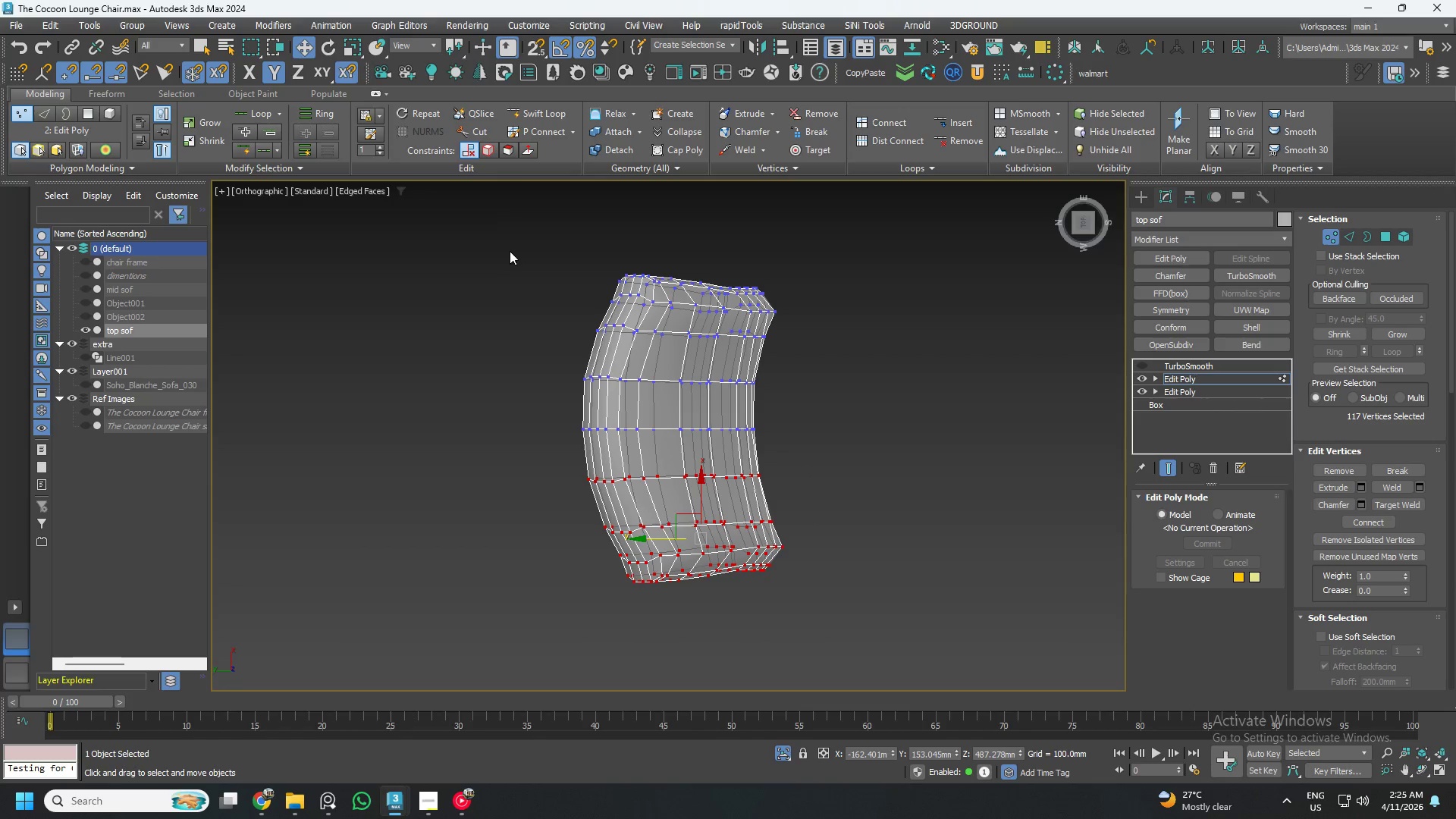 
left_click_drag(start_coordinate=[534, 254], to_coordinate=[824, 398])
 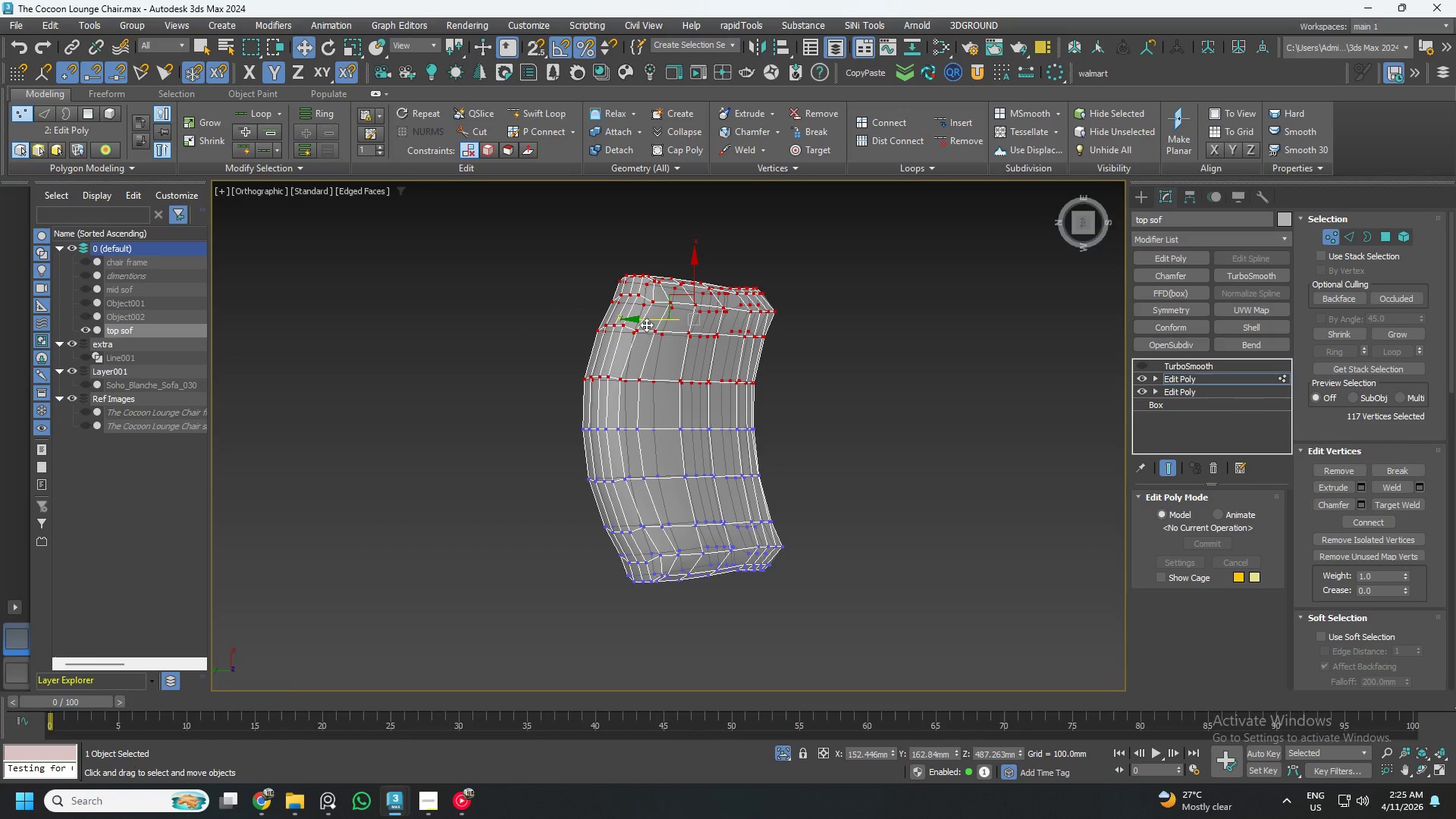 
left_click_drag(start_coordinate=[648, 323], to_coordinate=[653, 323])
 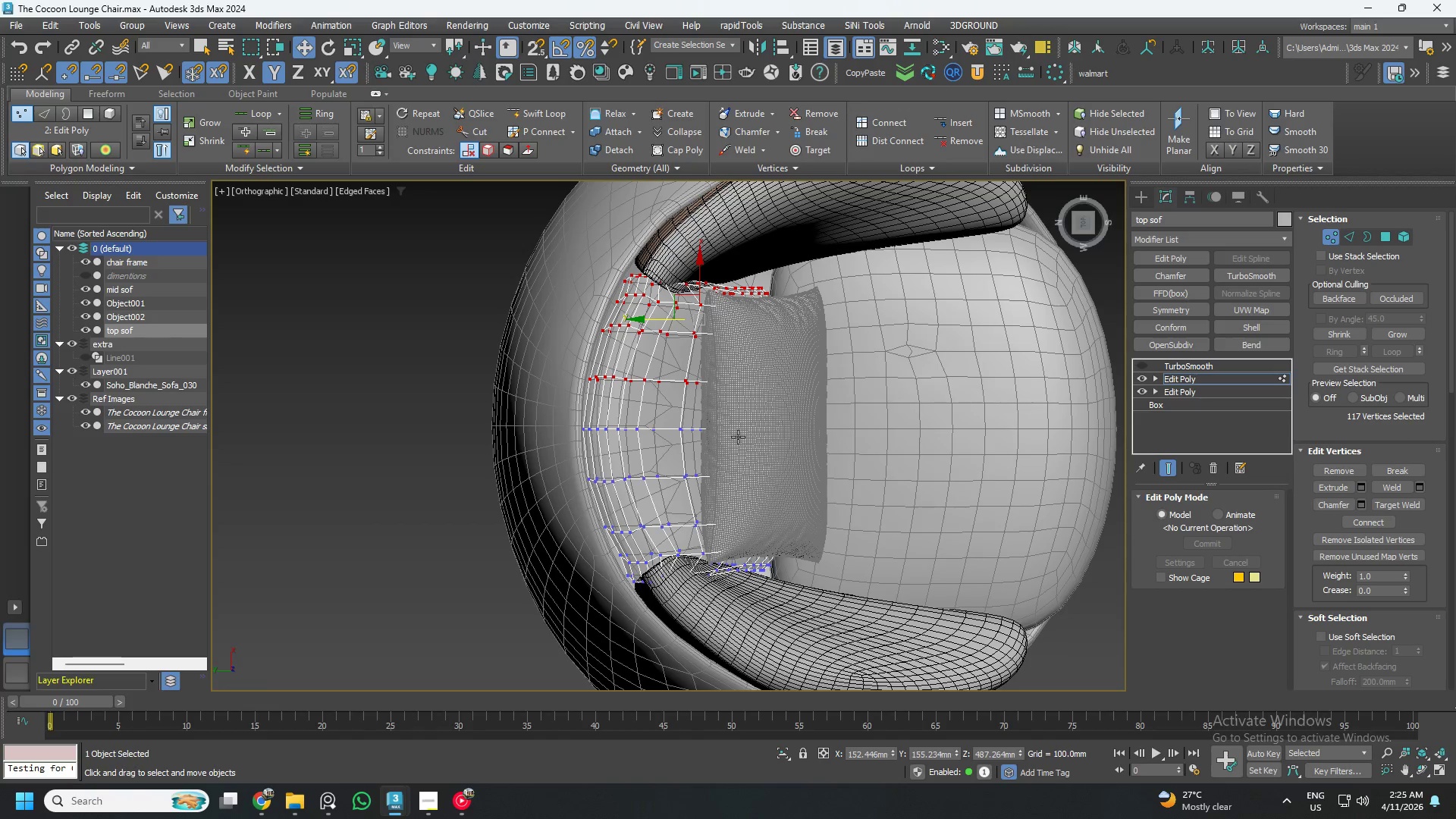 
hold_key(key=AltLeft, duration=1.17)
 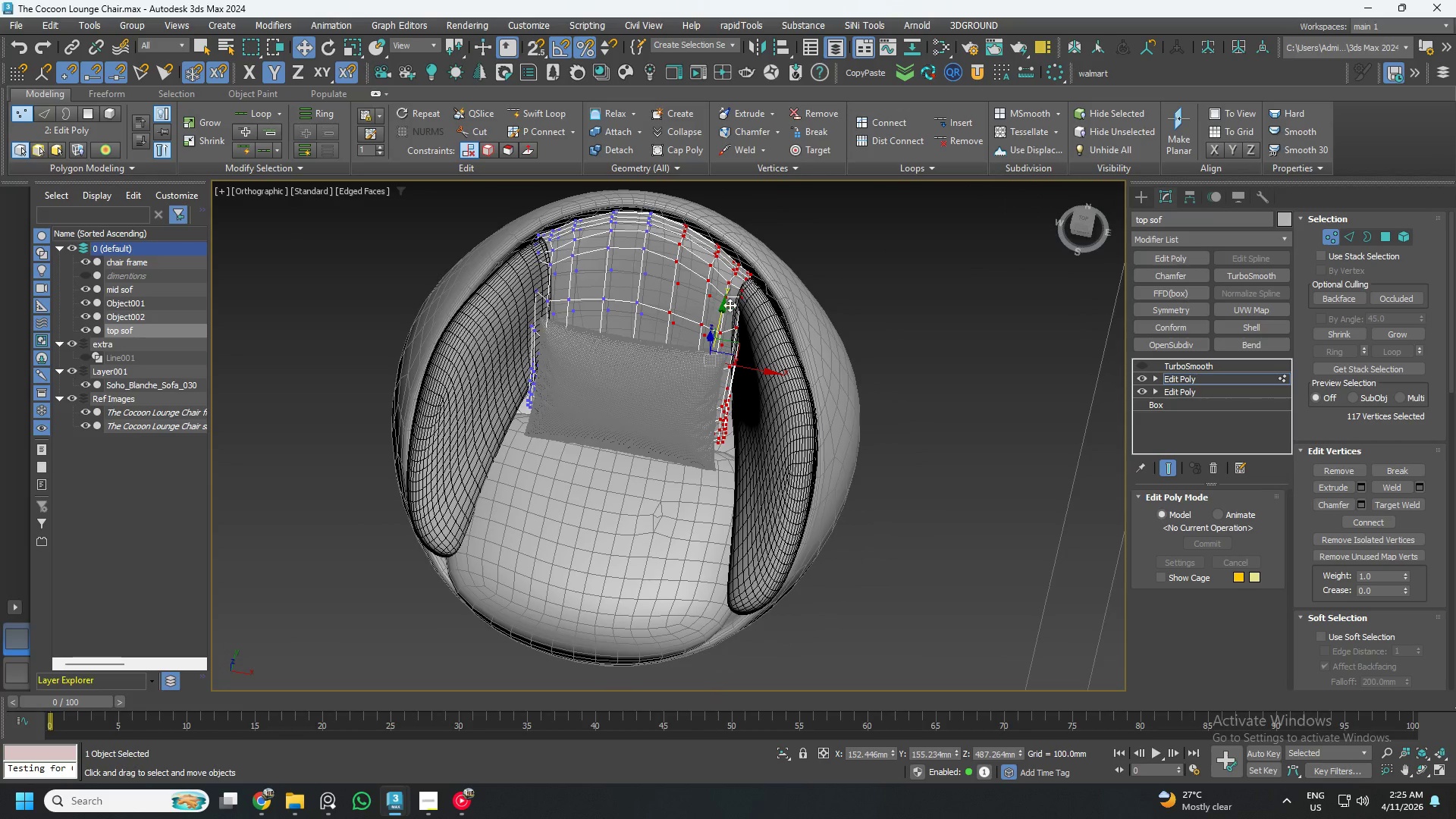 
scroll: coordinate [736, 460], scroll_direction: down, amount: 1.0
 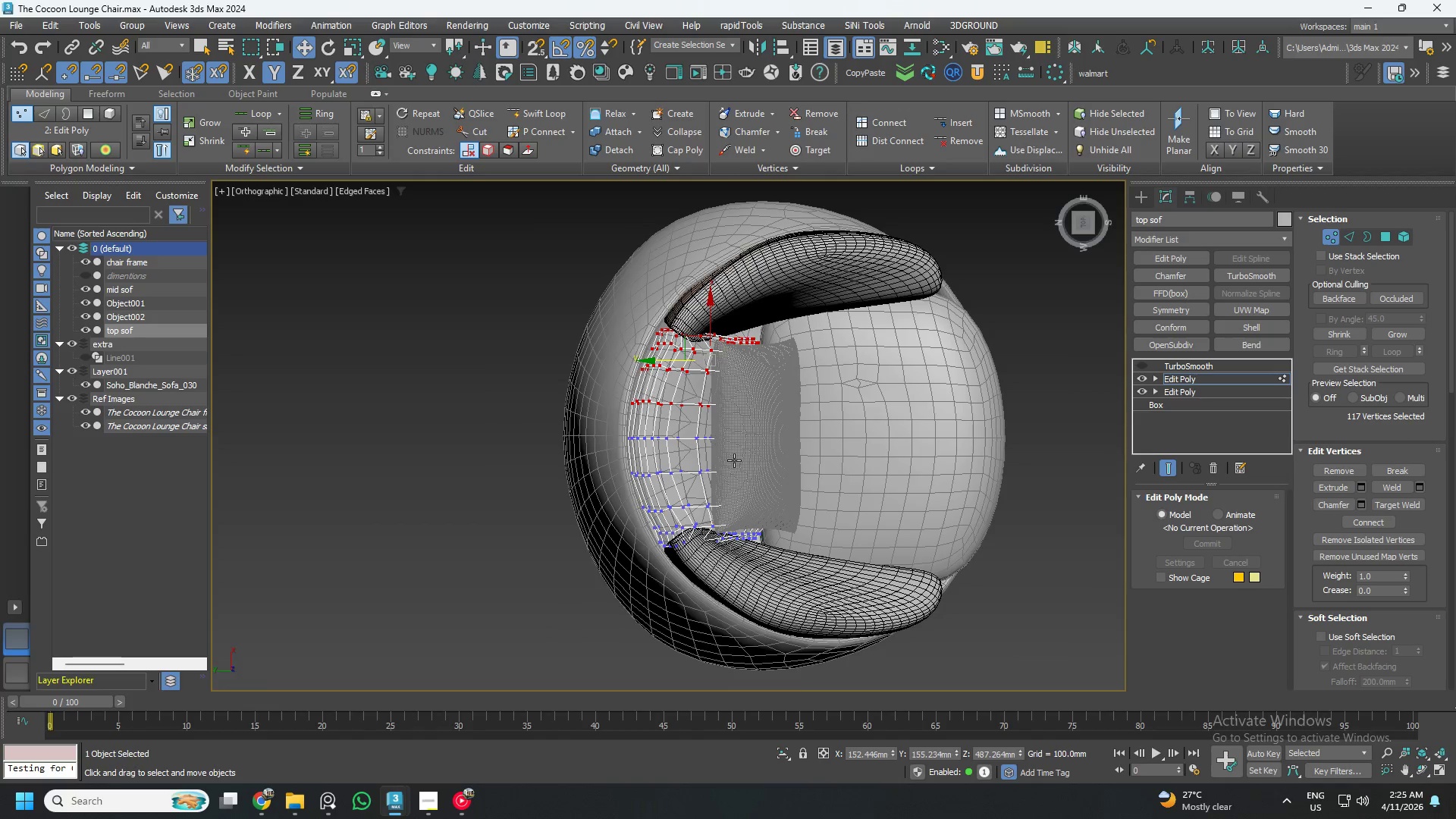 
hold_key(key=AltLeft, duration=0.44)
 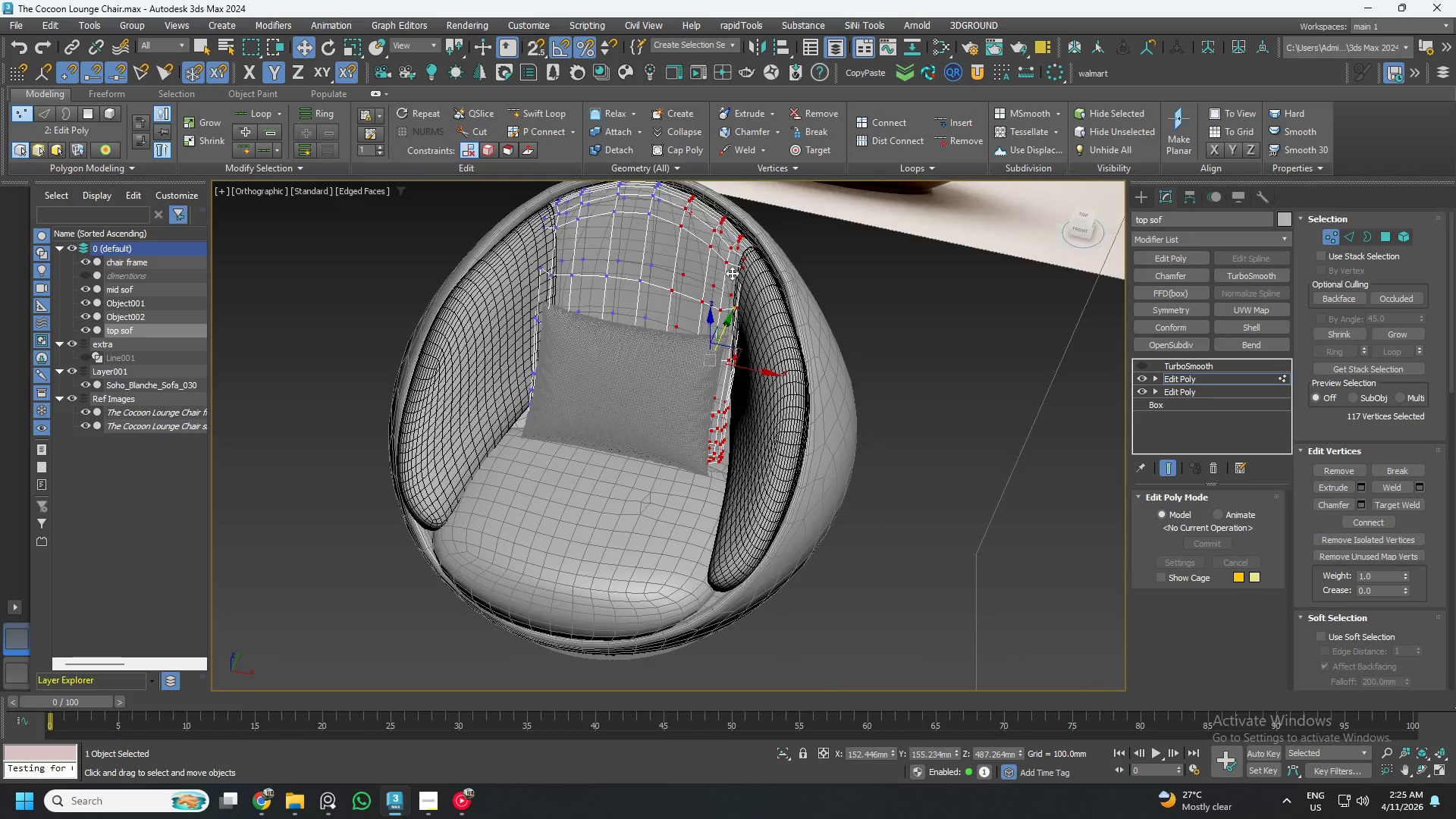 
scroll: coordinate [745, 263], scroll_direction: up, amount: 4.0
 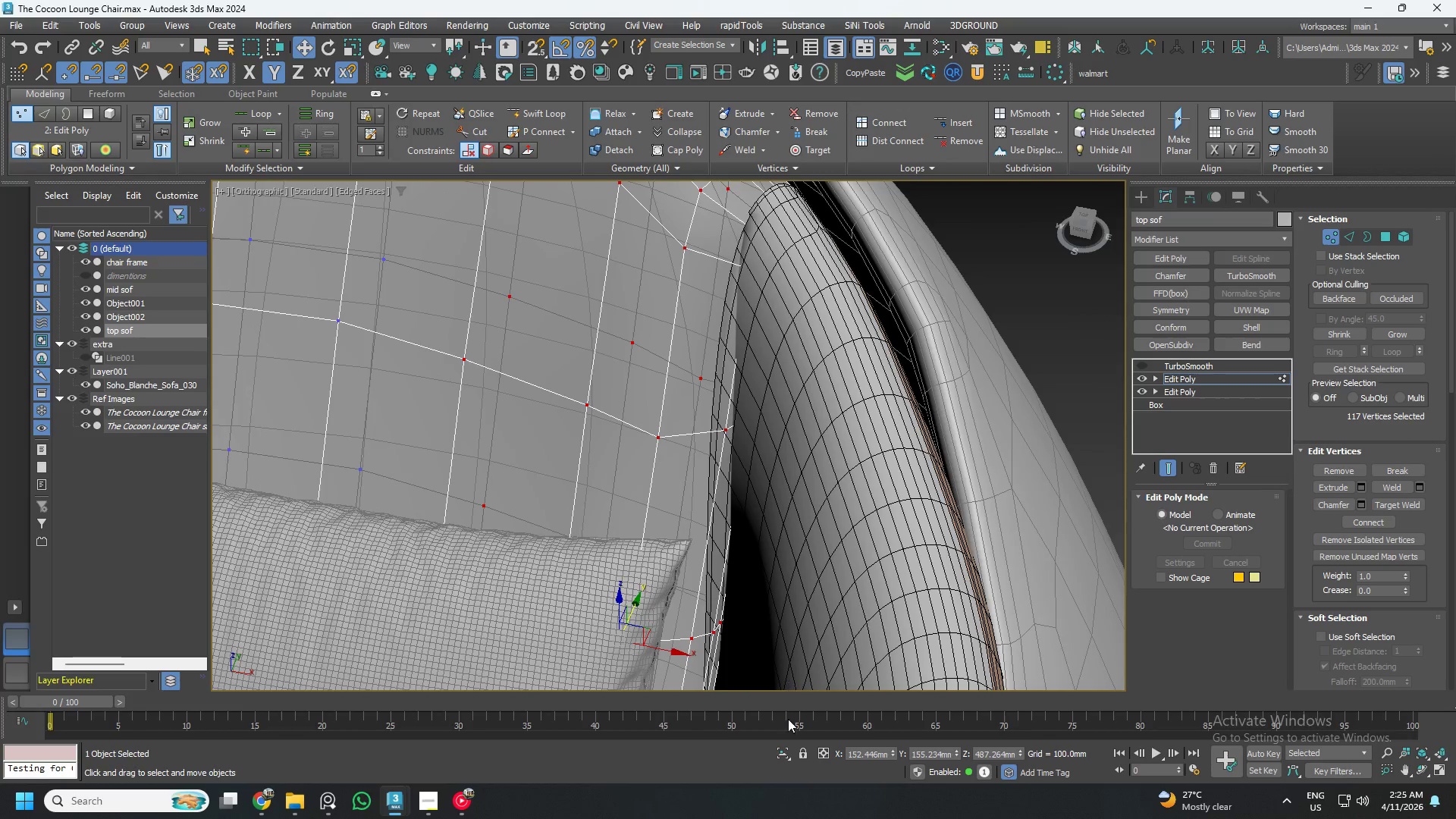 
left_click([781, 749])
 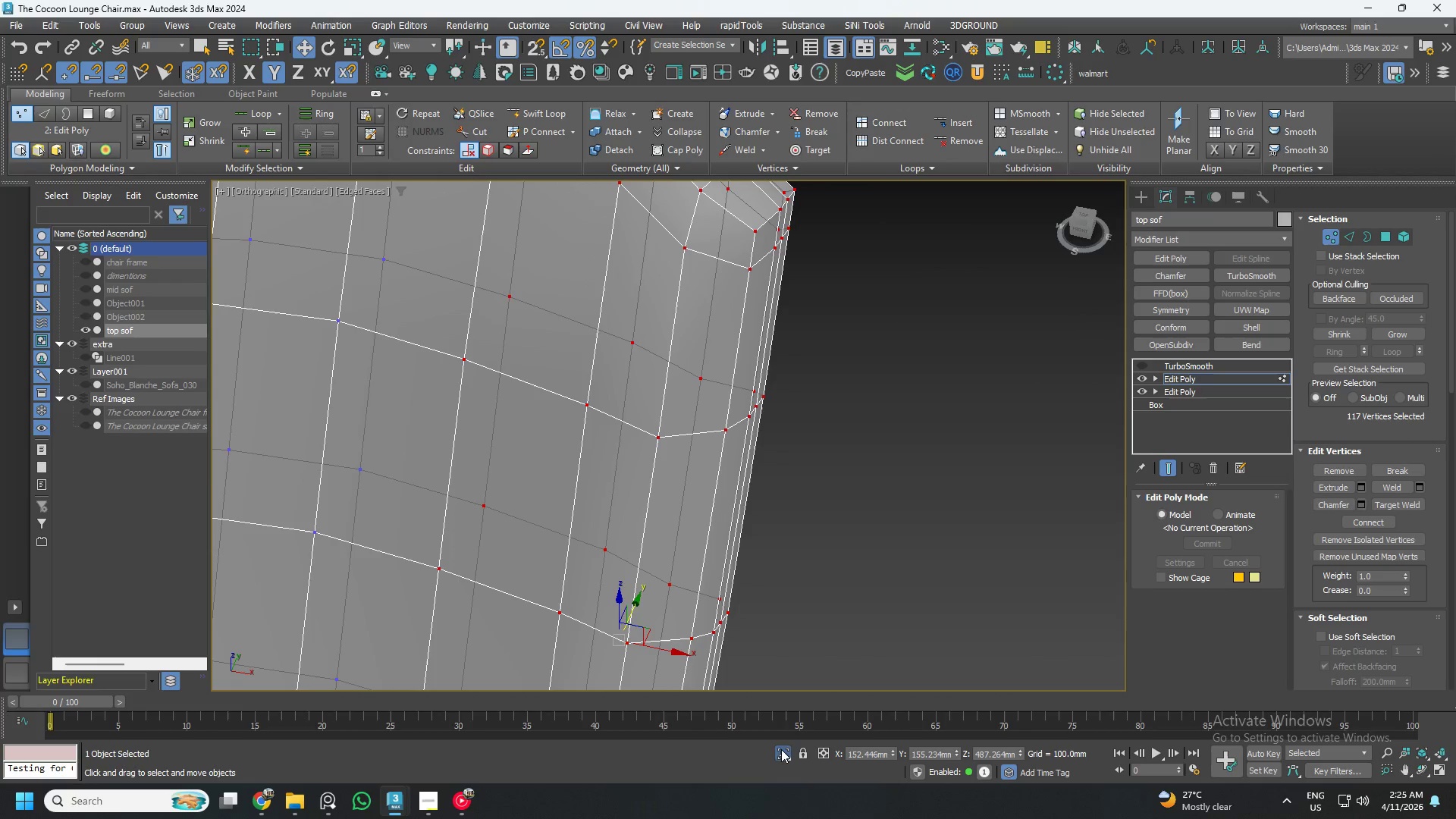 
key(2)
 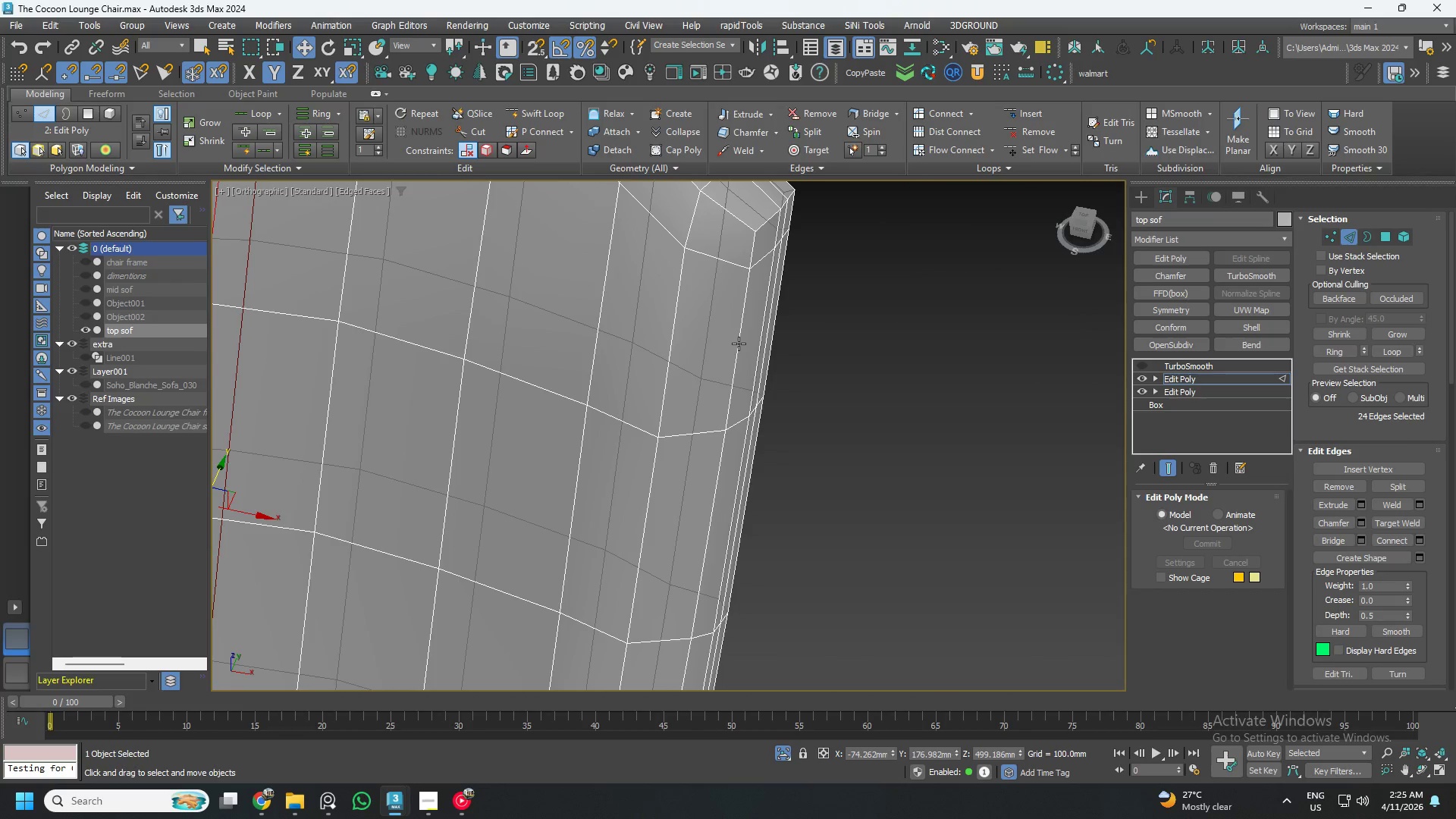 
double_click([739, 344])
 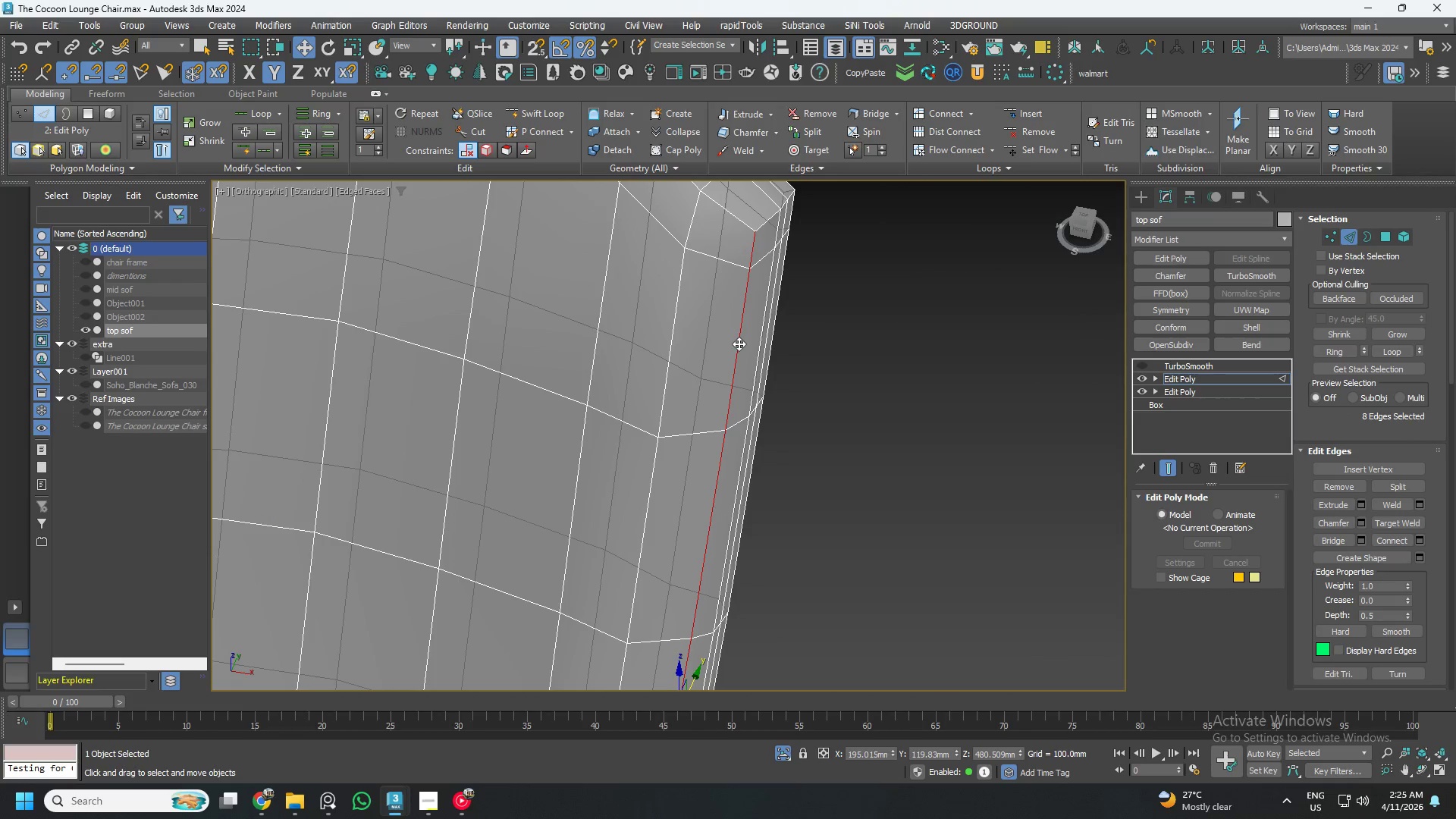 
scroll: coordinate [740, 345], scroll_direction: down, amount: 1.0
 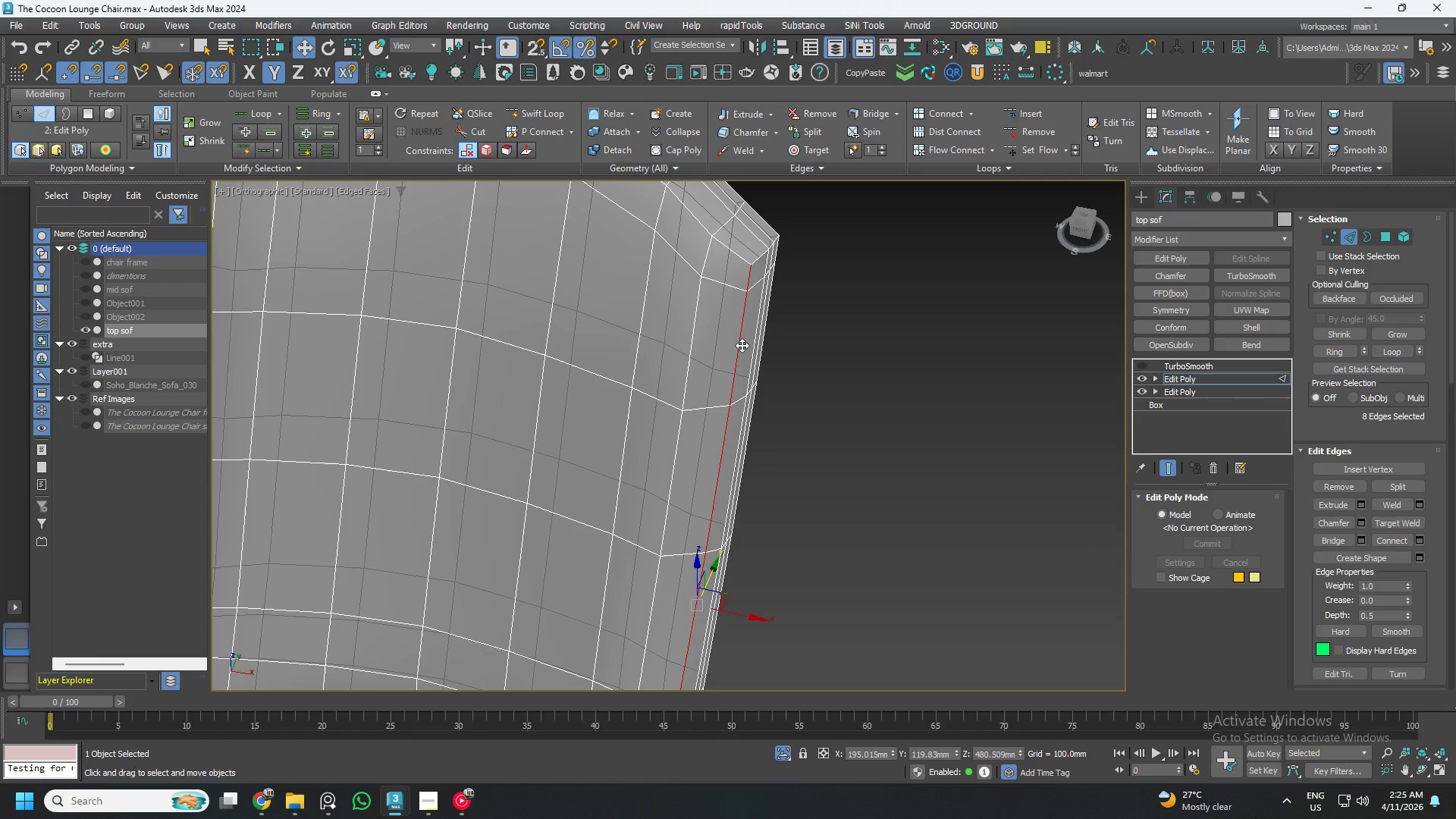 
key(Alt+2)
 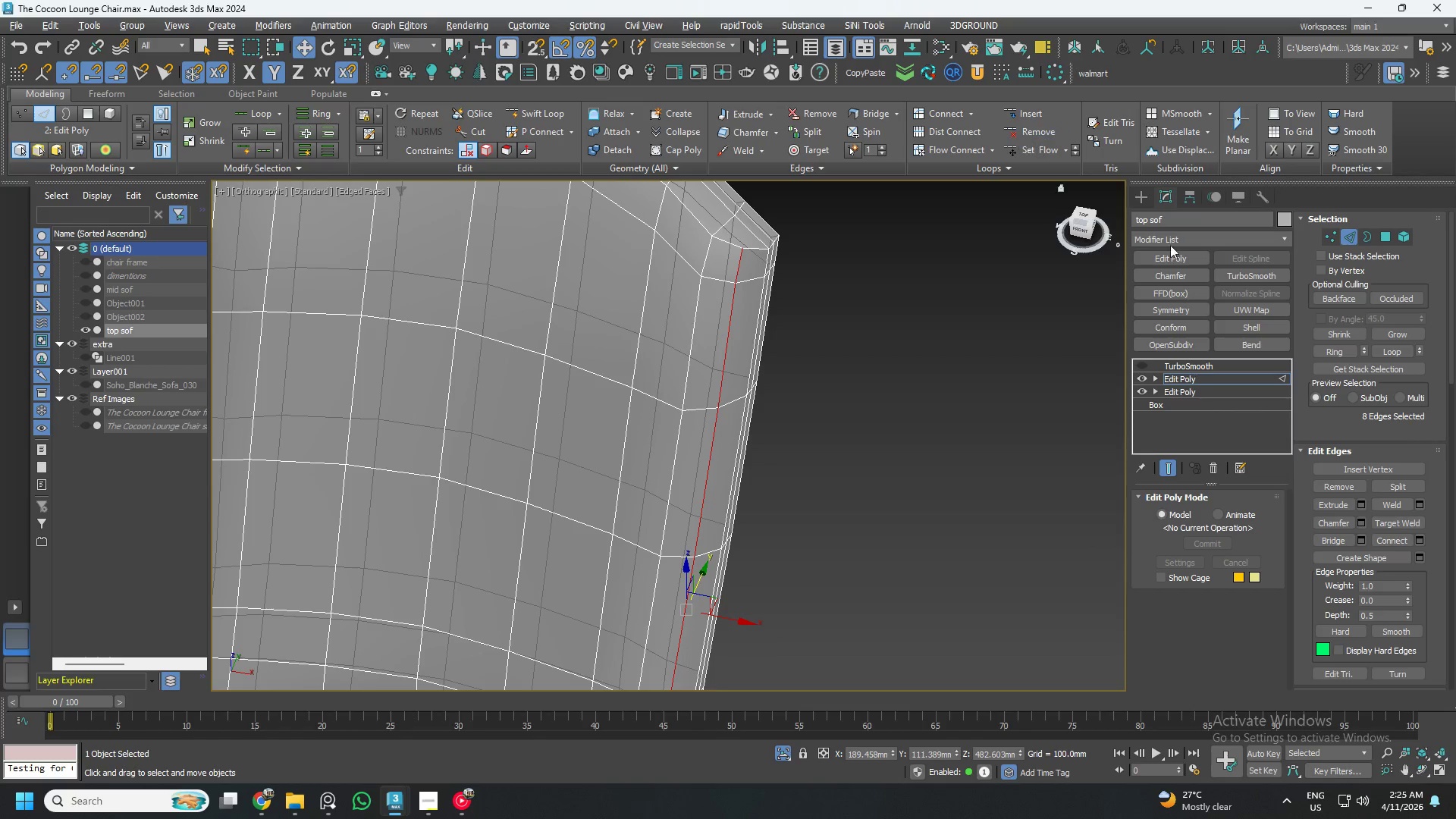 
left_click([1143, 362])
 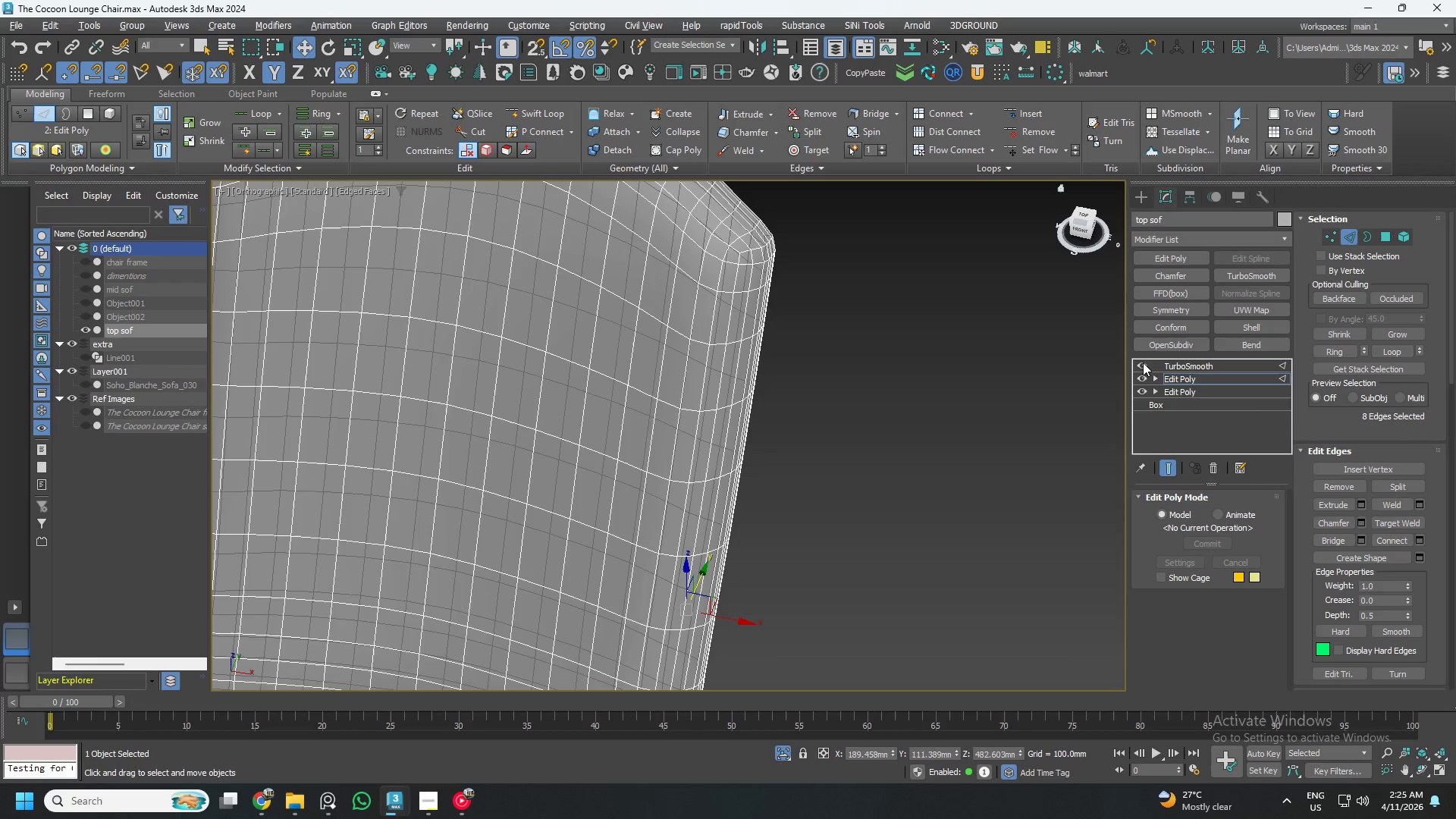 
left_click([1143, 362])
 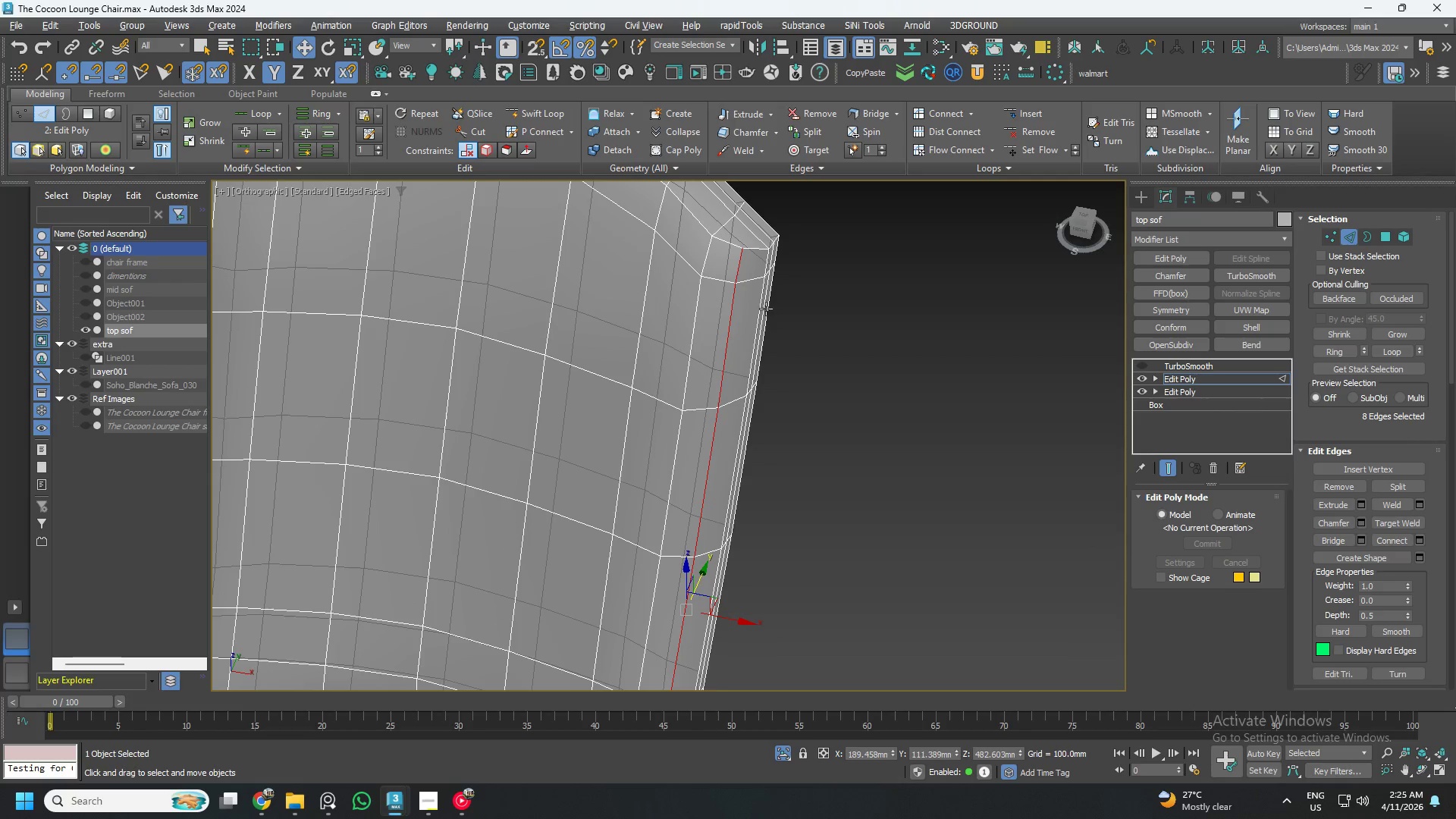 
scroll: coordinate [785, 459], scroll_direction: down, amount: 2.0
 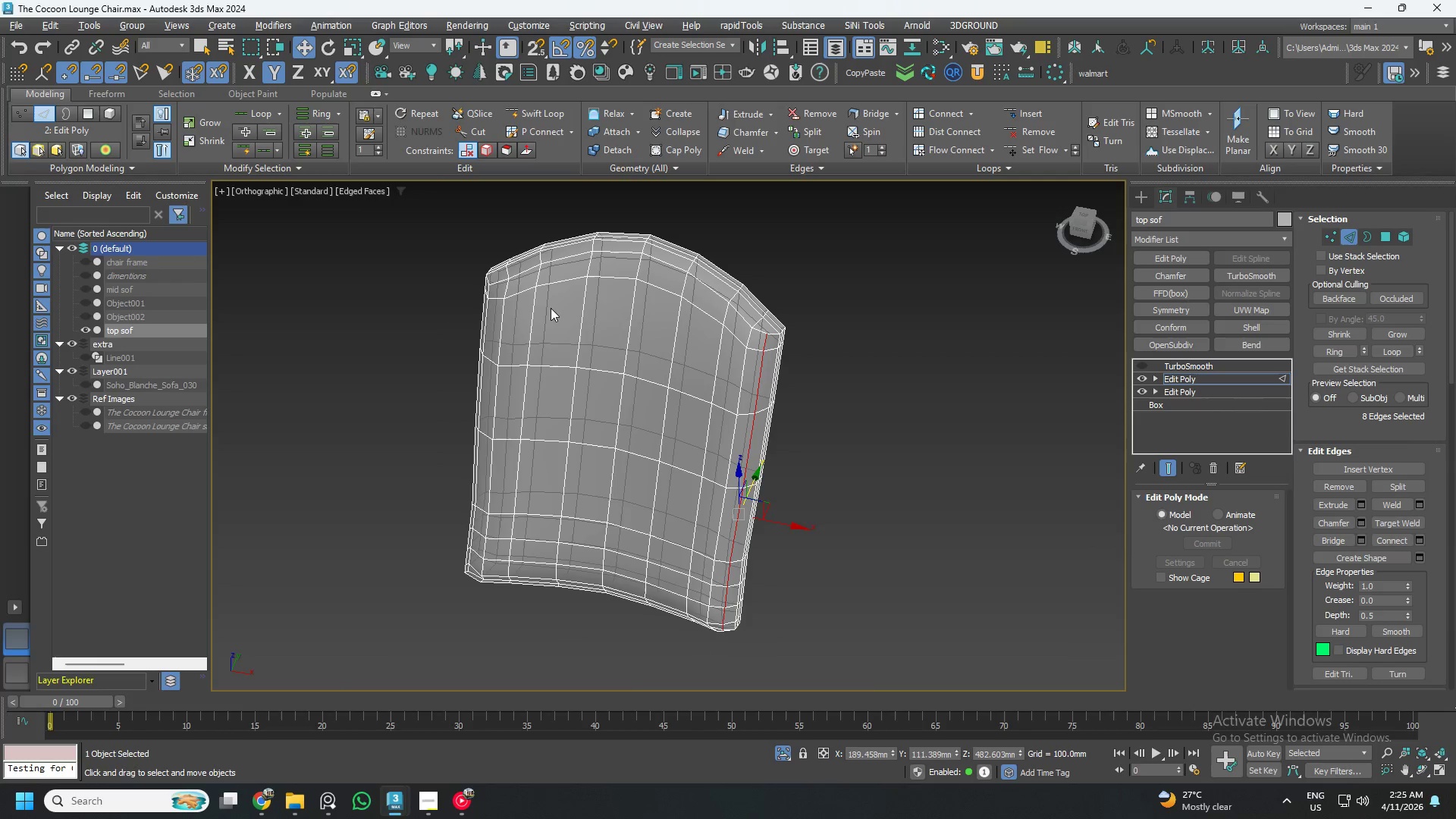 
hold_key(key=AltLeft, duration=0.56)
 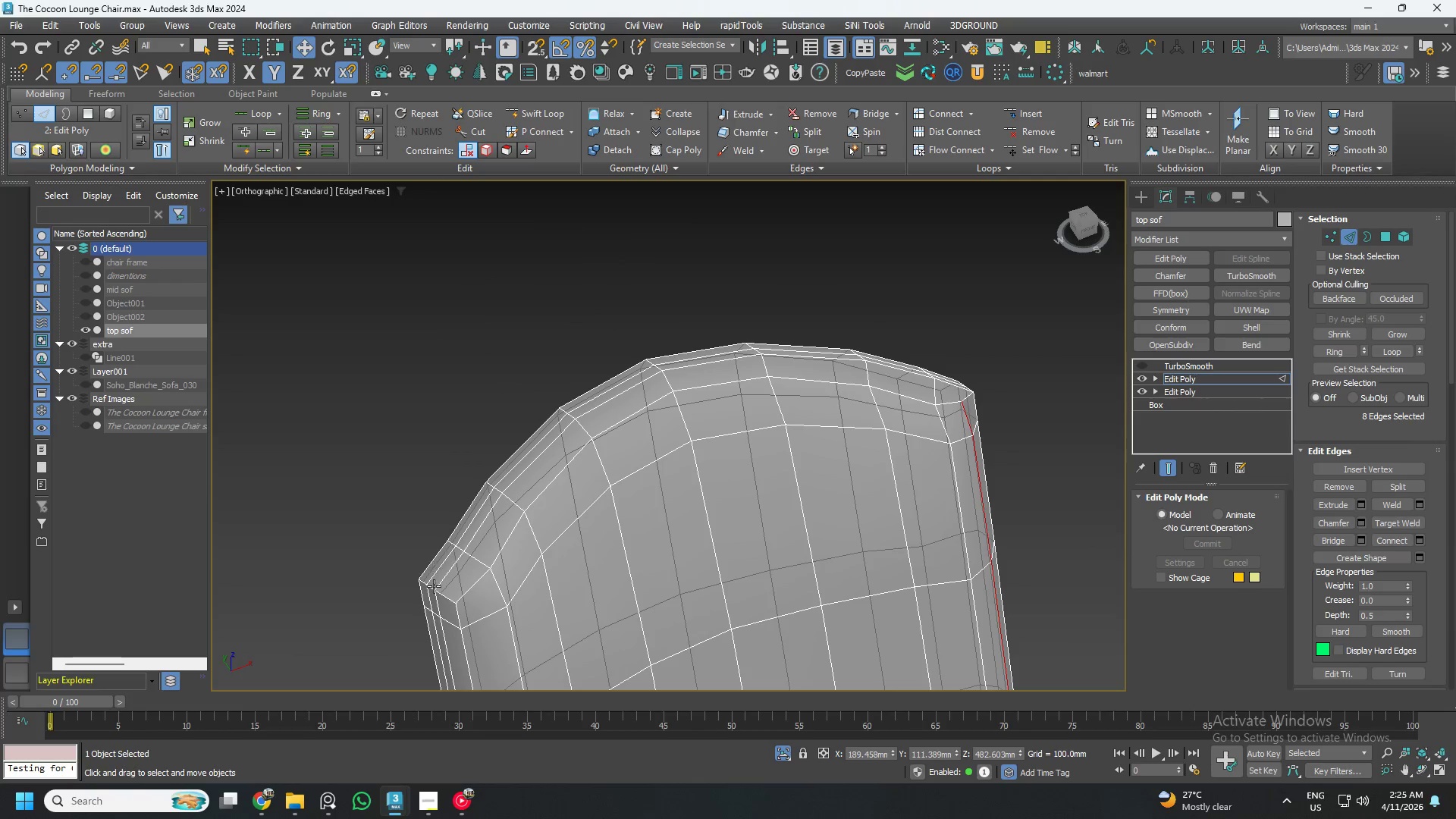 
scroll: coordinate [479, 278], scroll_direction: up, amount: 2.0
 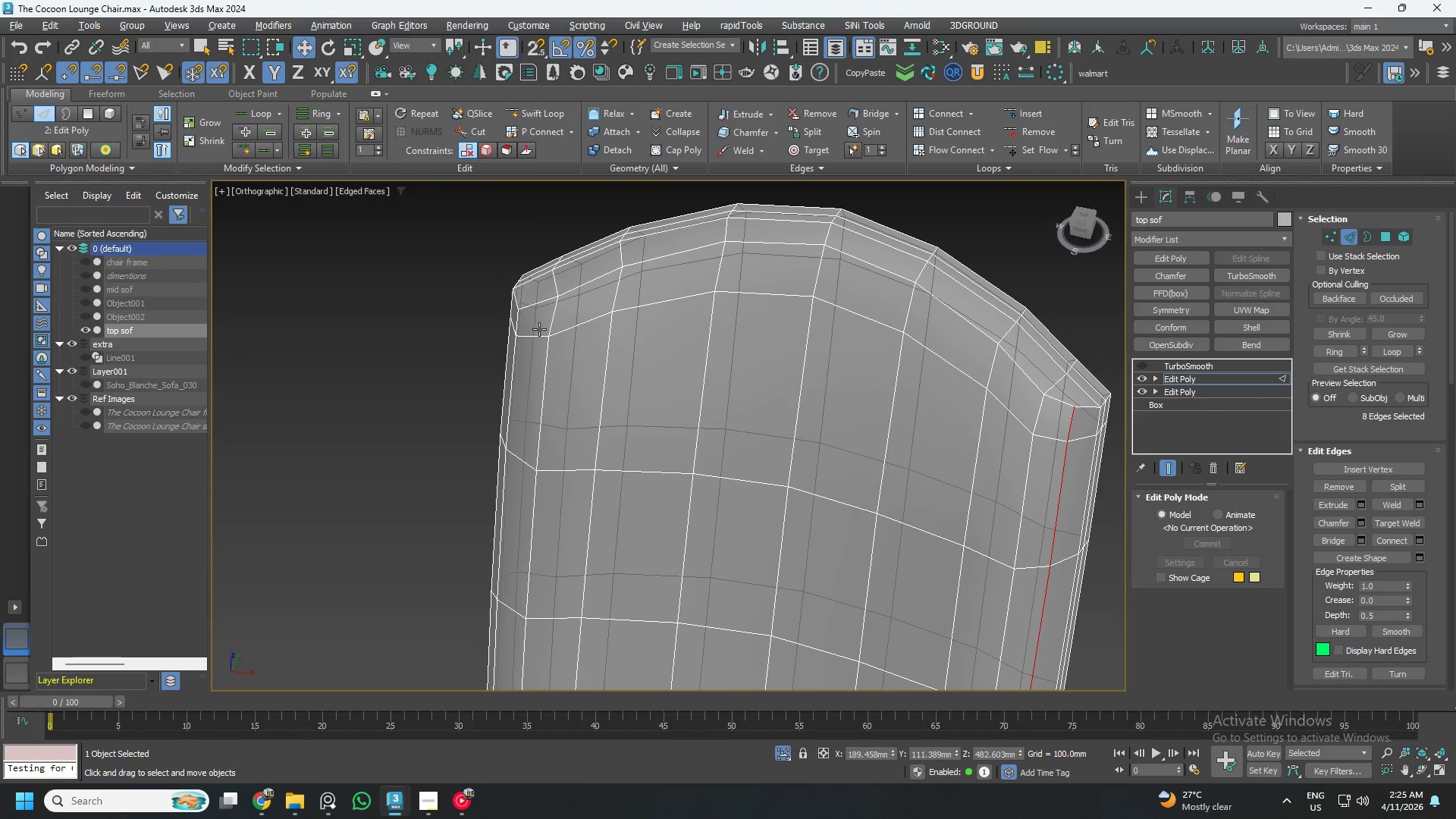 
left_click([472, 605])
 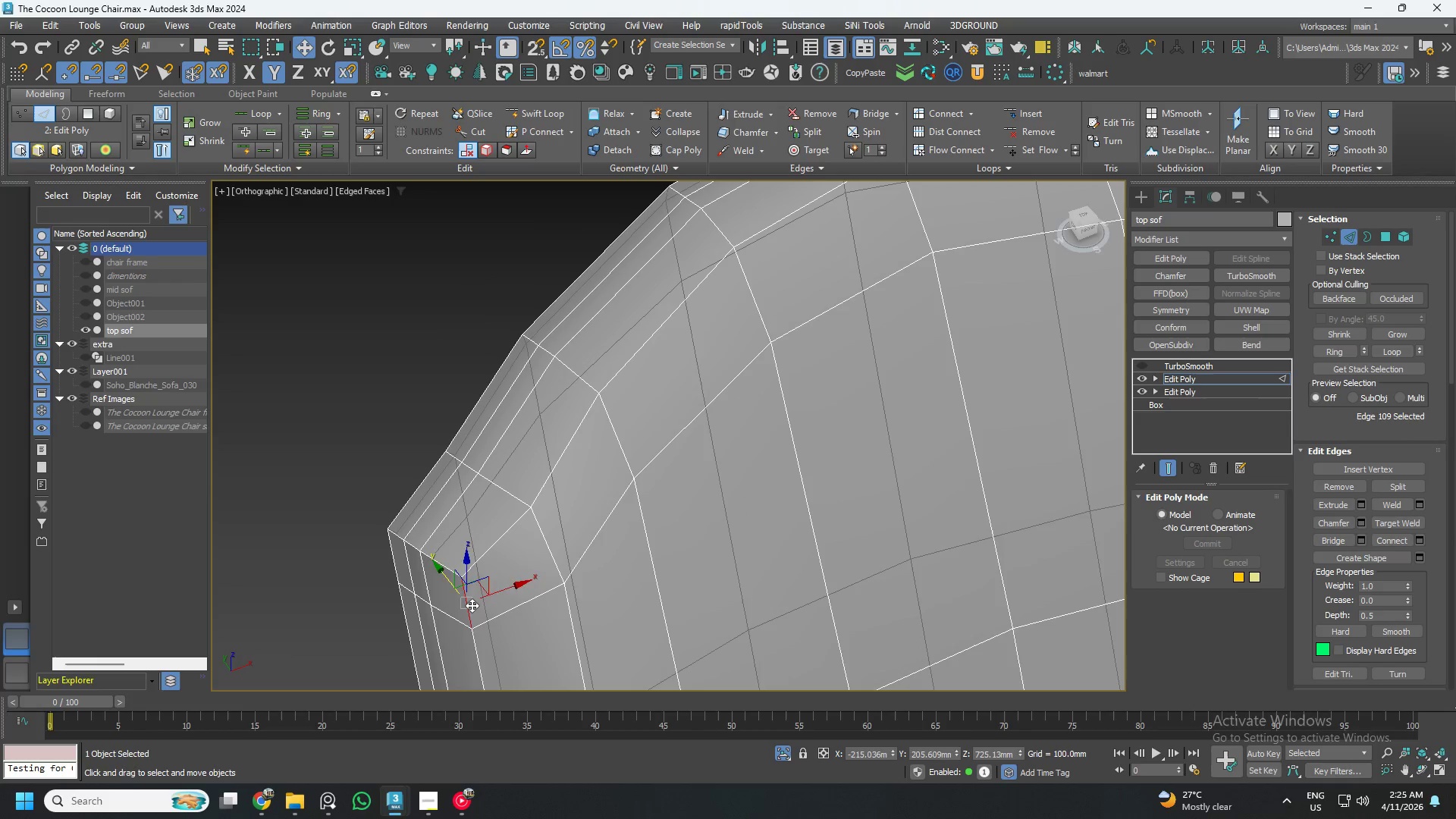 
scroll: coordinate [459, 639], scroll_direction: up, amount: 2.0
 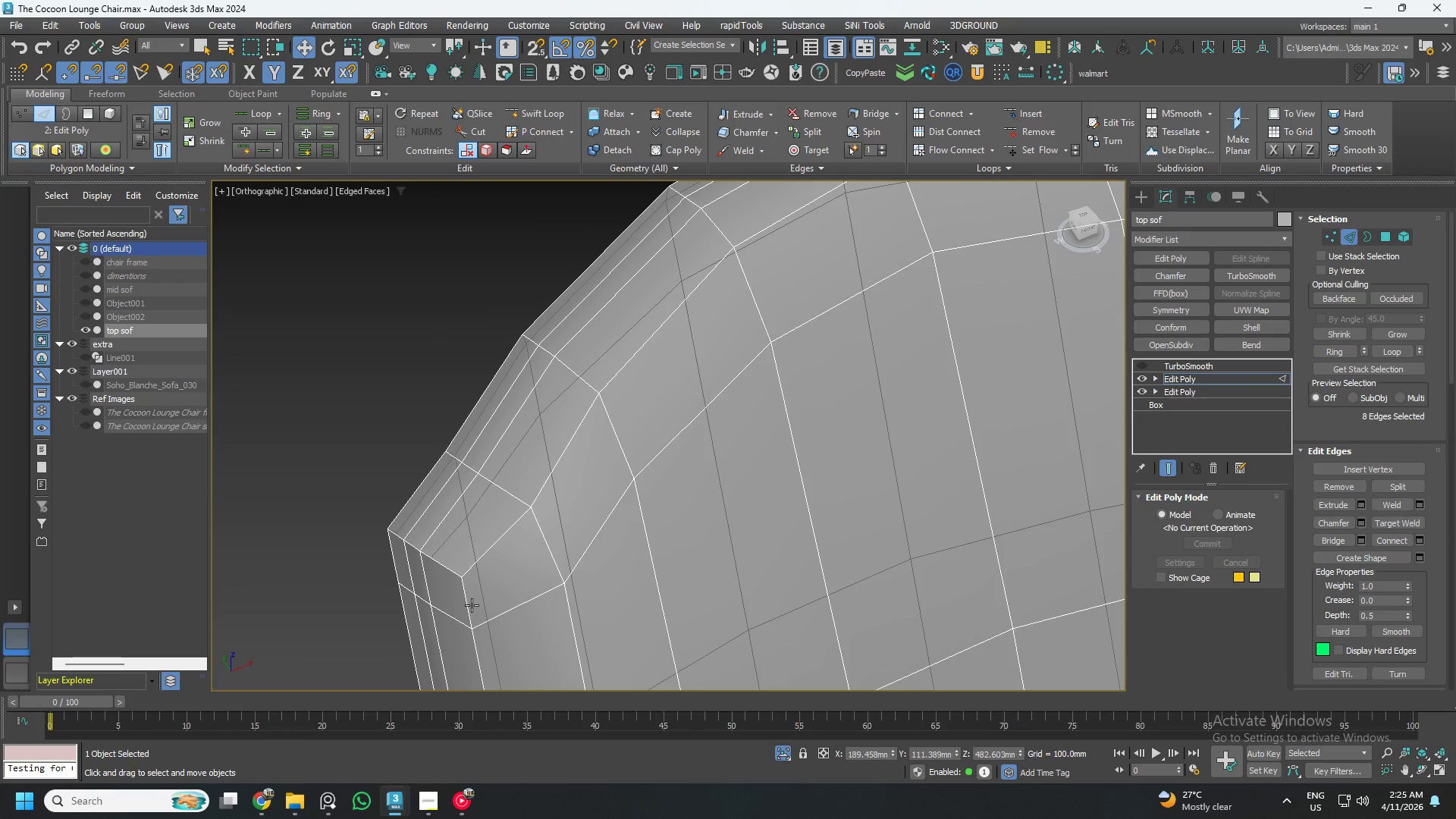 
double_click([472, 605])
 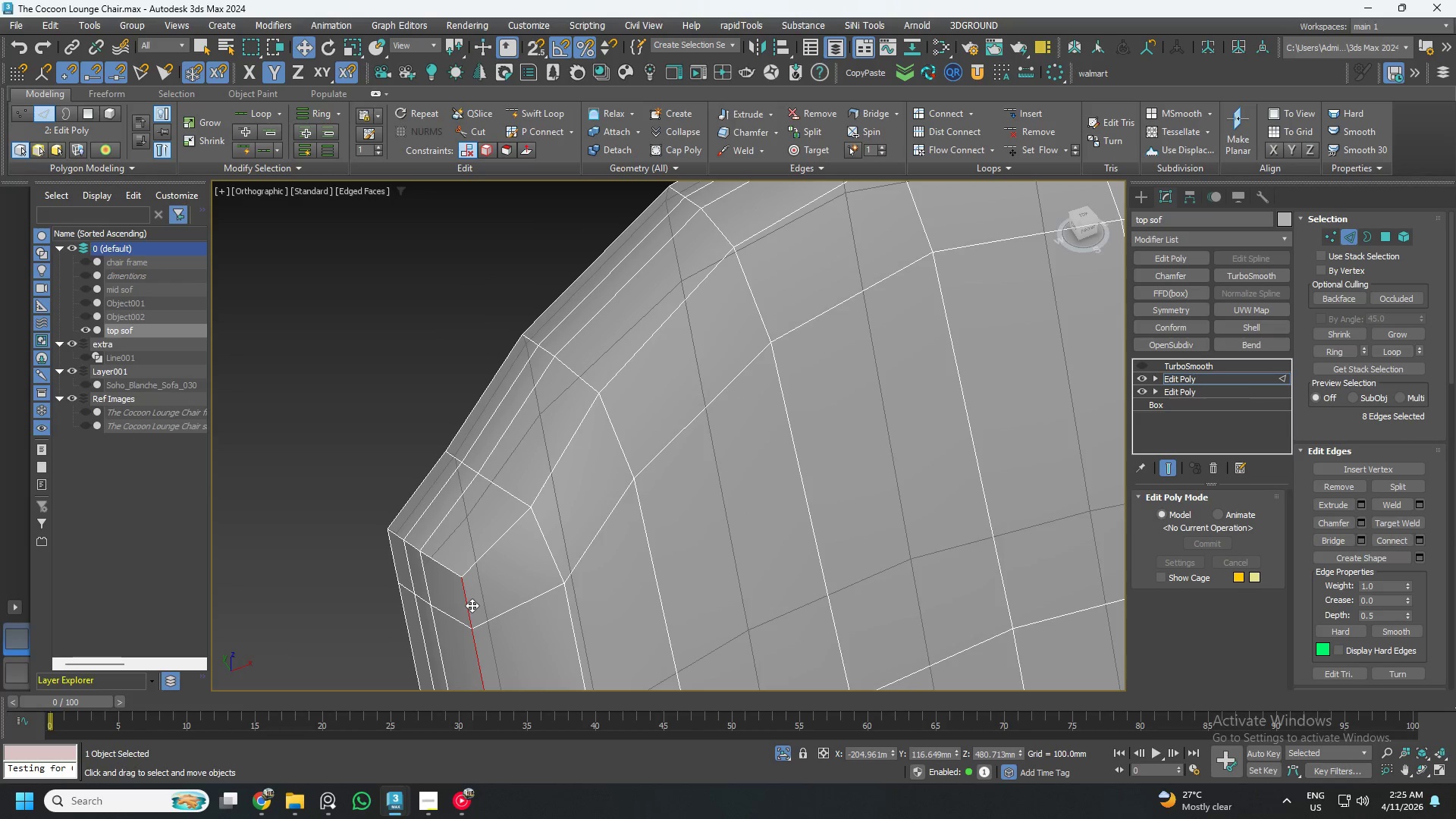 
key(Alt+AltLeft)
 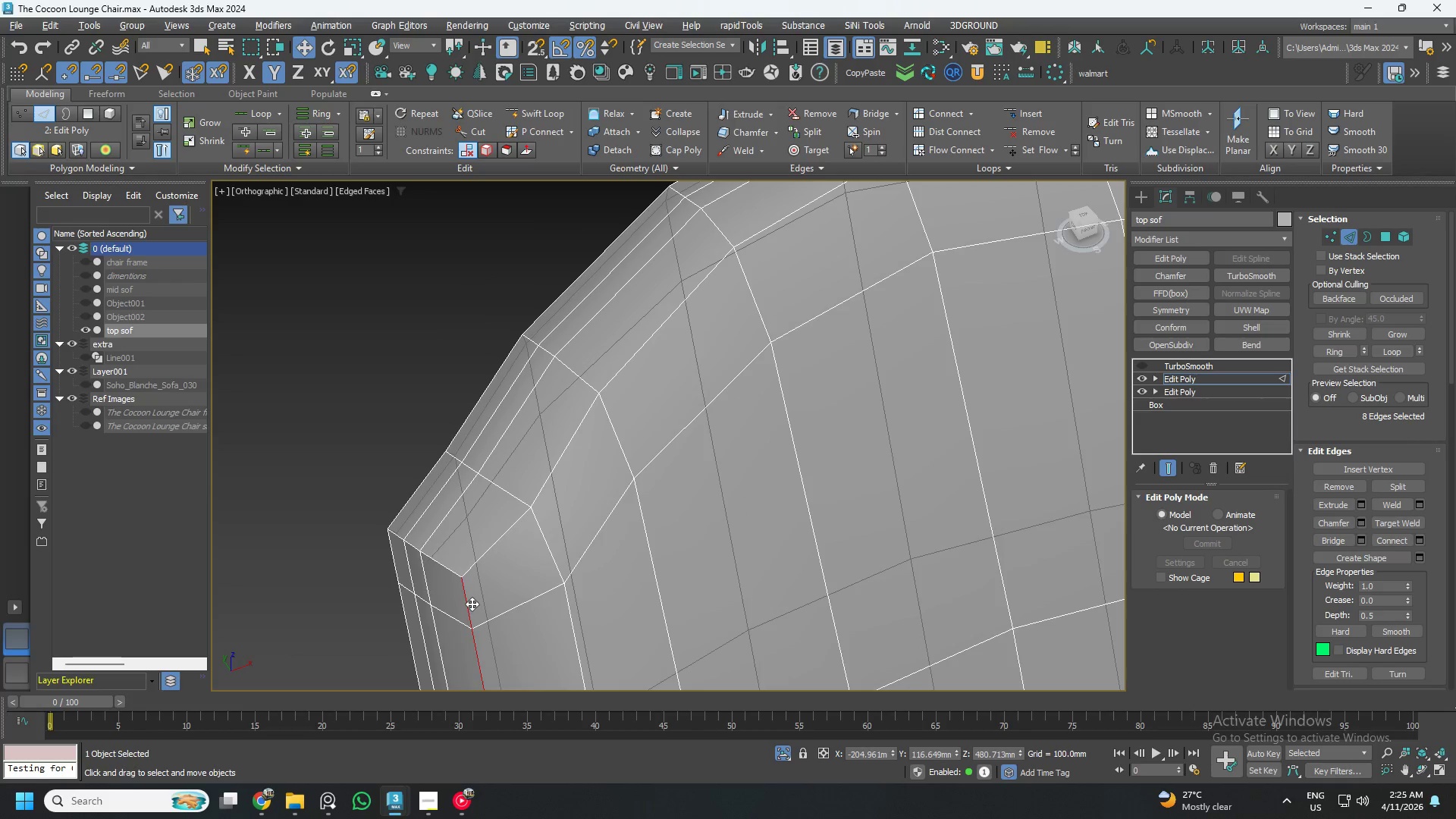 
key(Alt+2)
 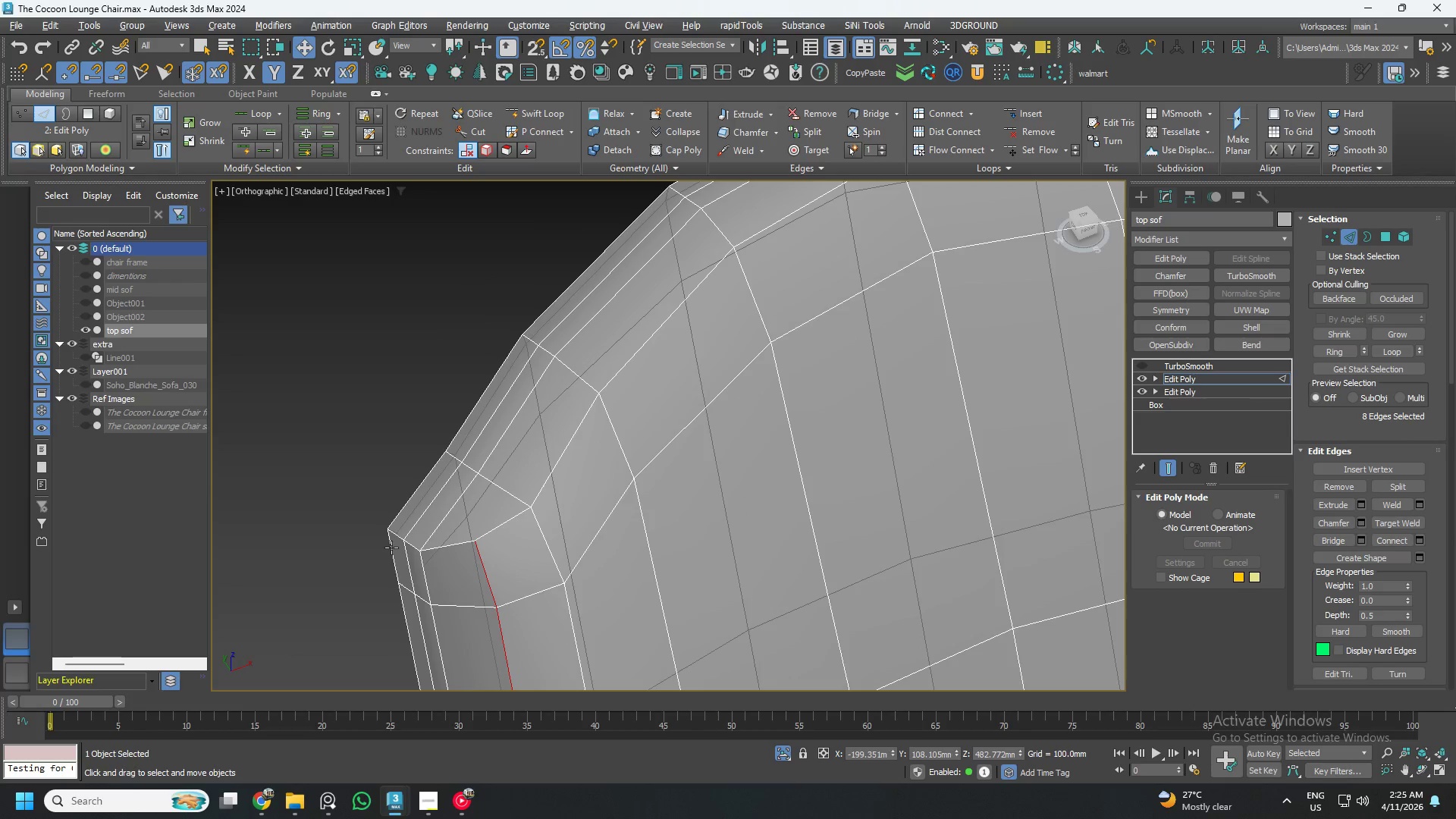 
double_click([391, 548])
 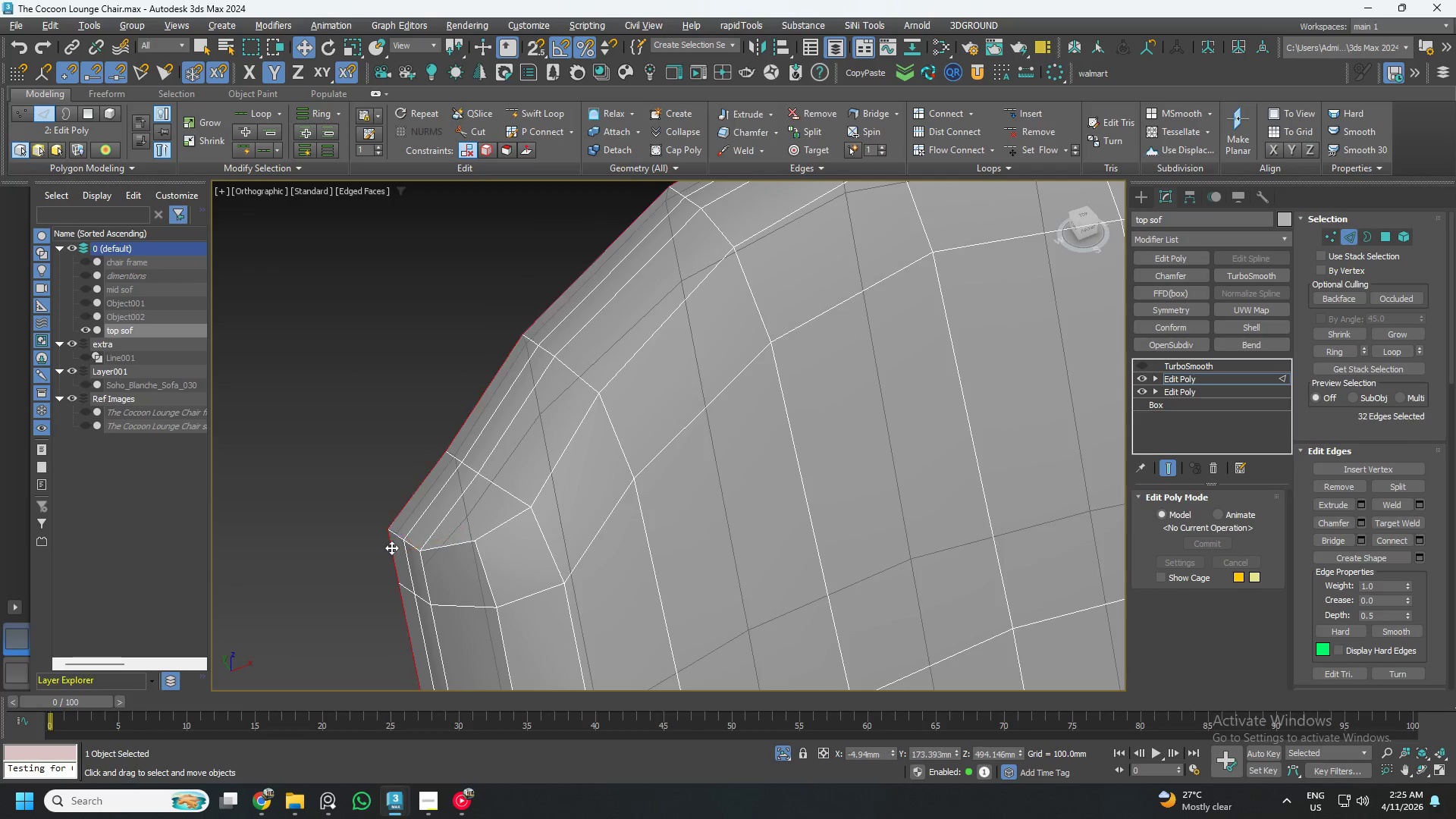 
key(Alt+AltLeft)
 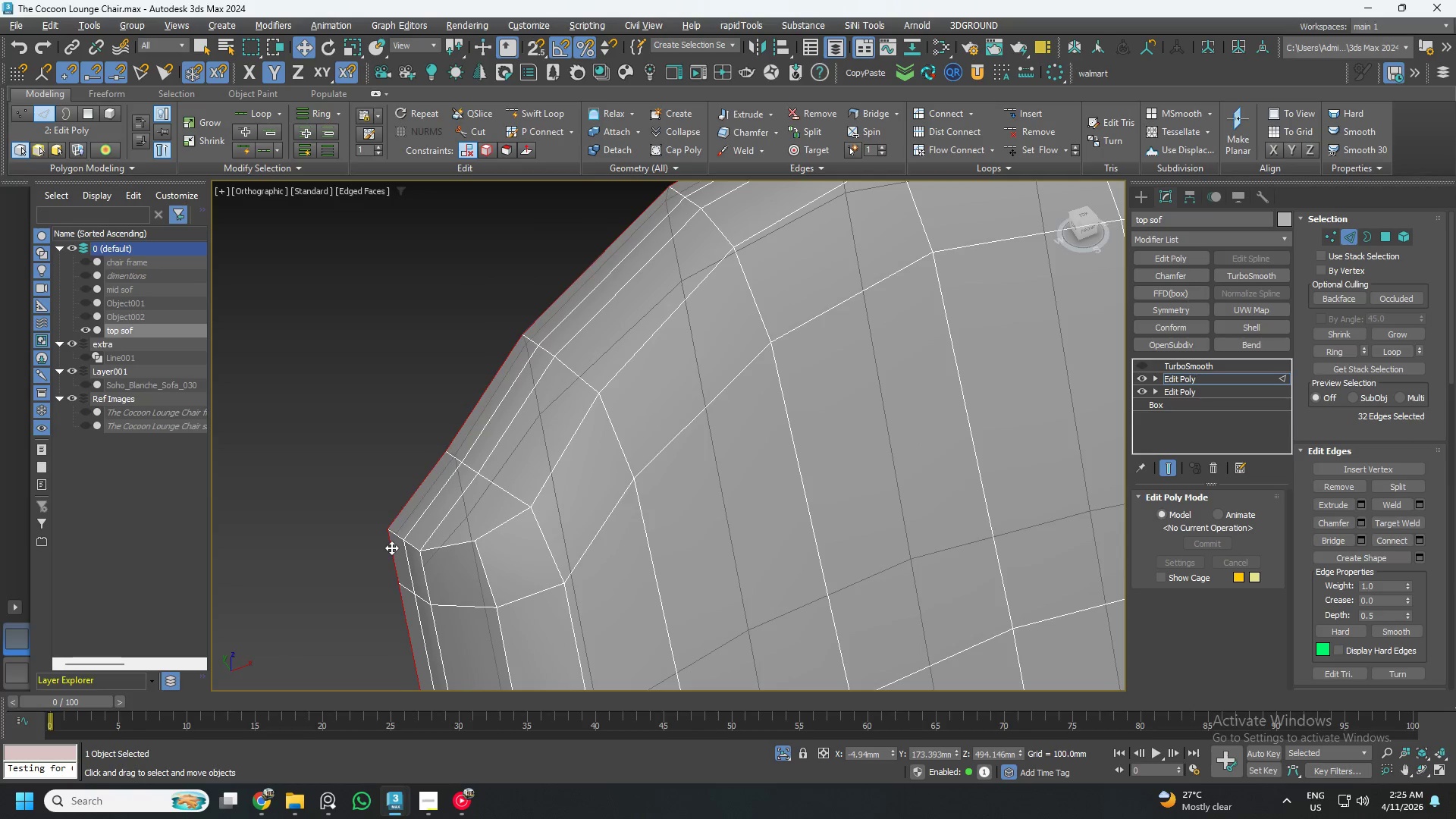 
key(Alt+2)
 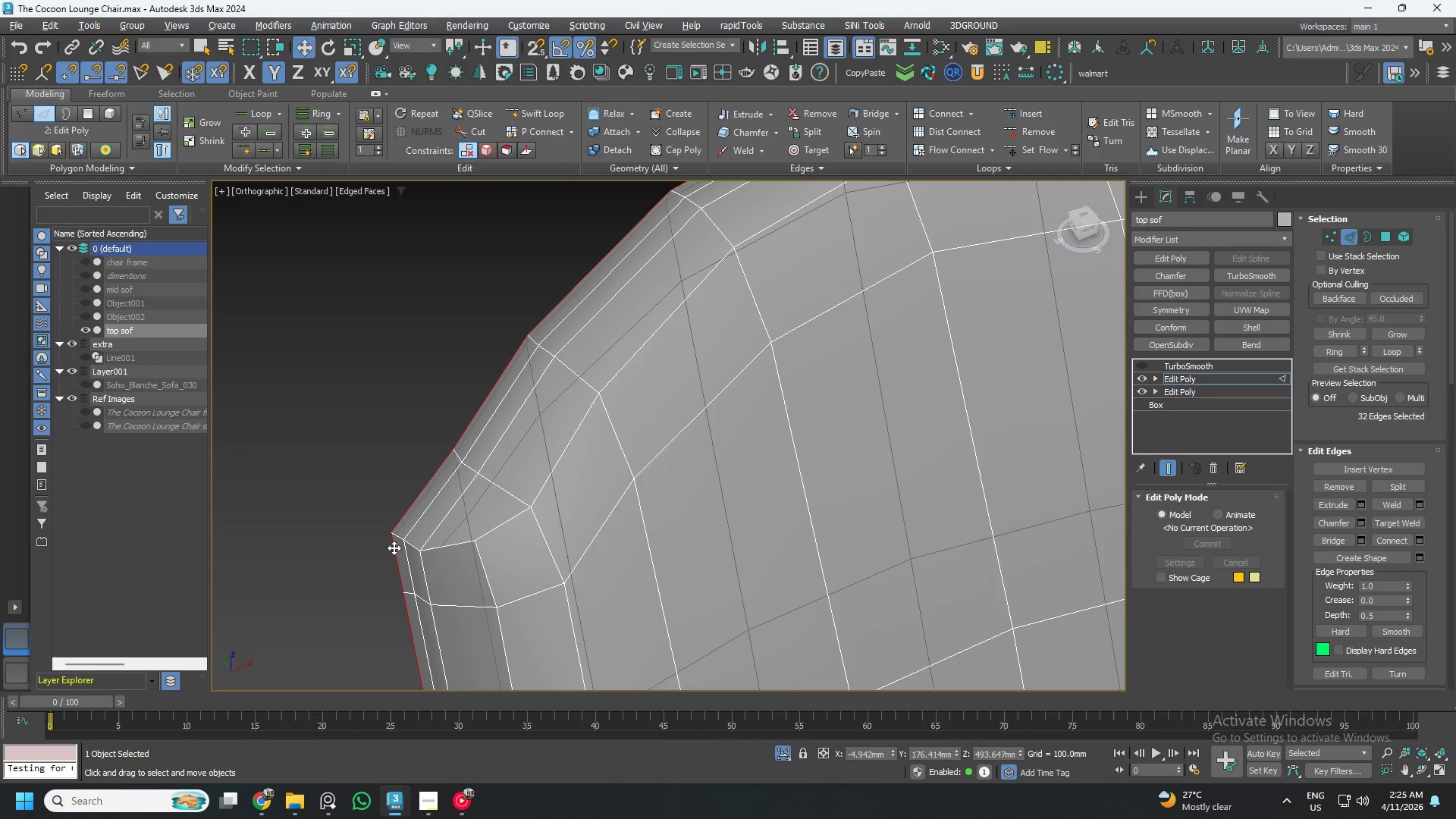 
hold_key(key=AltLeft, duration=0.64)
 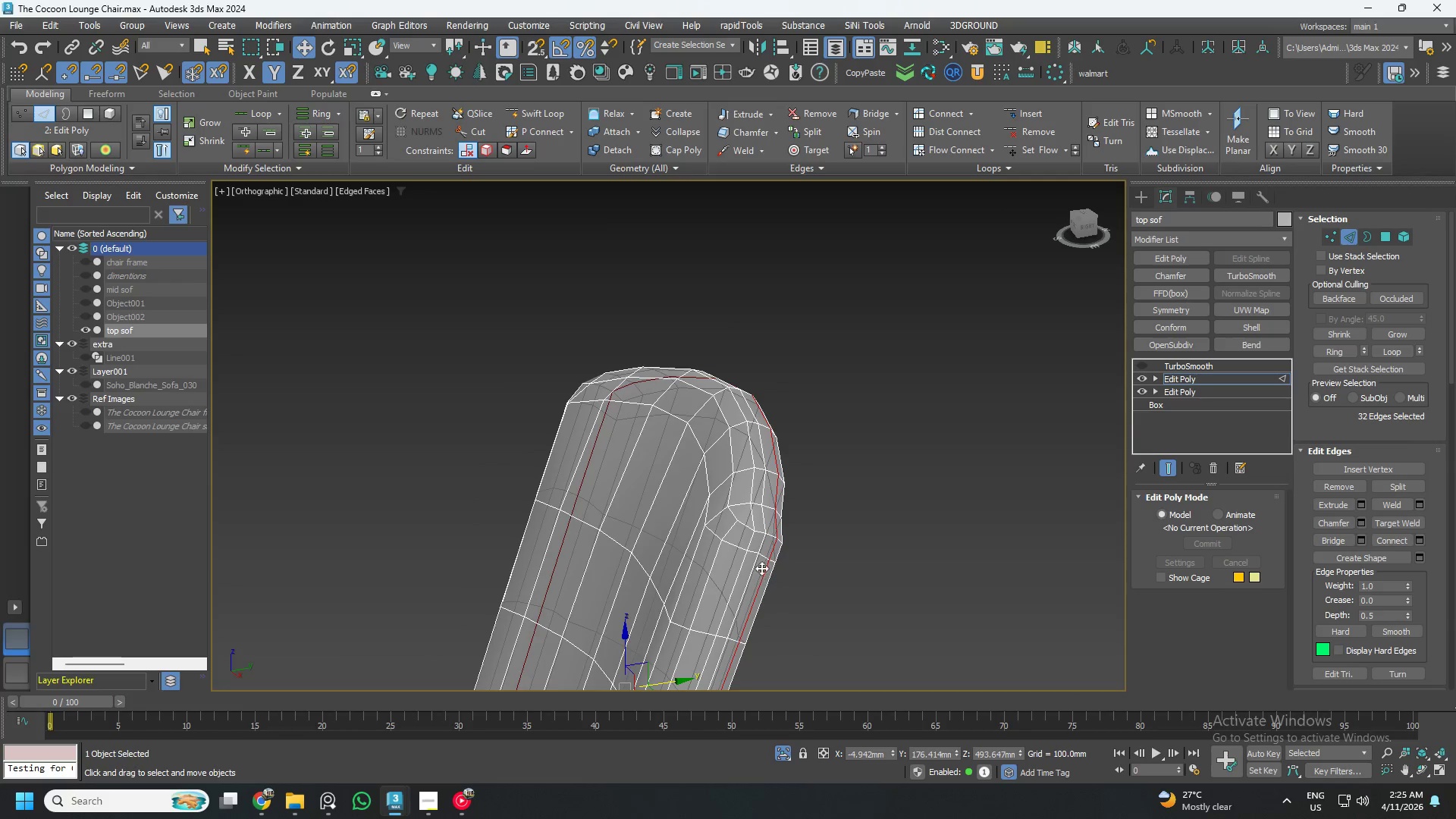 
scroll: coordinate [414, 548], scroll_direction: down, amount: 3.0
 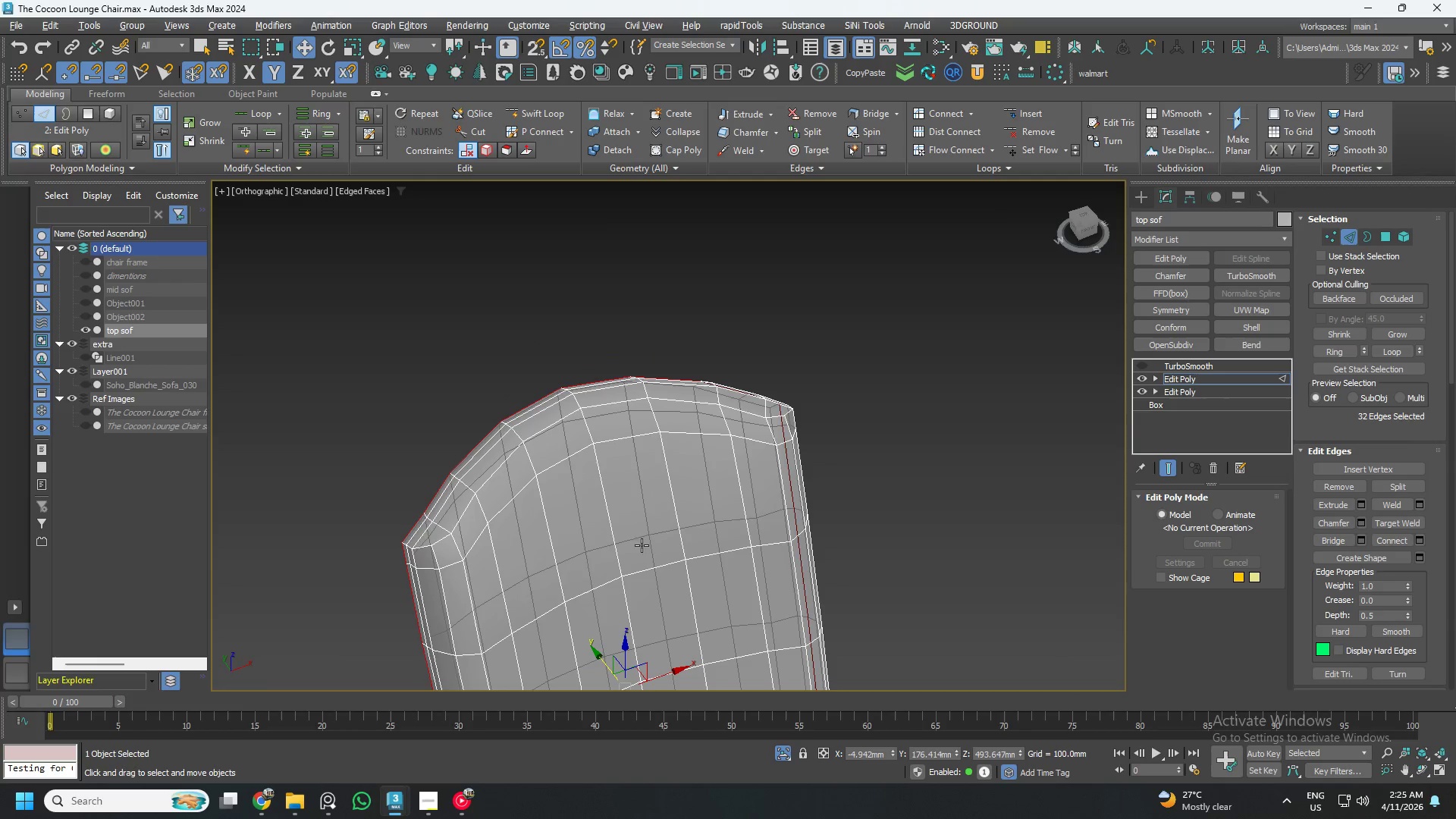 
hold_key(key=AltLeft, duration=0.39)
 